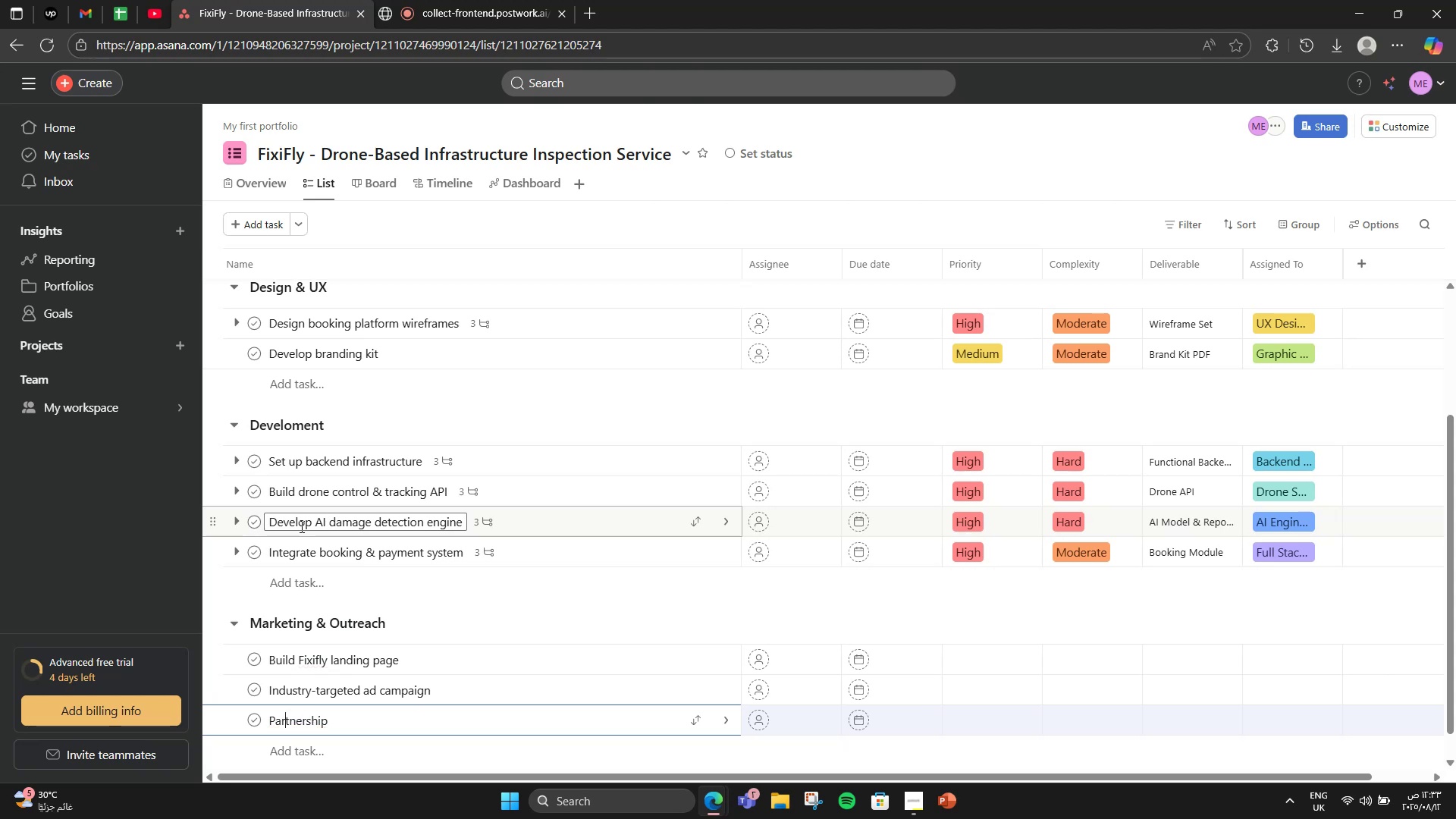 
key(ArrowDown)
 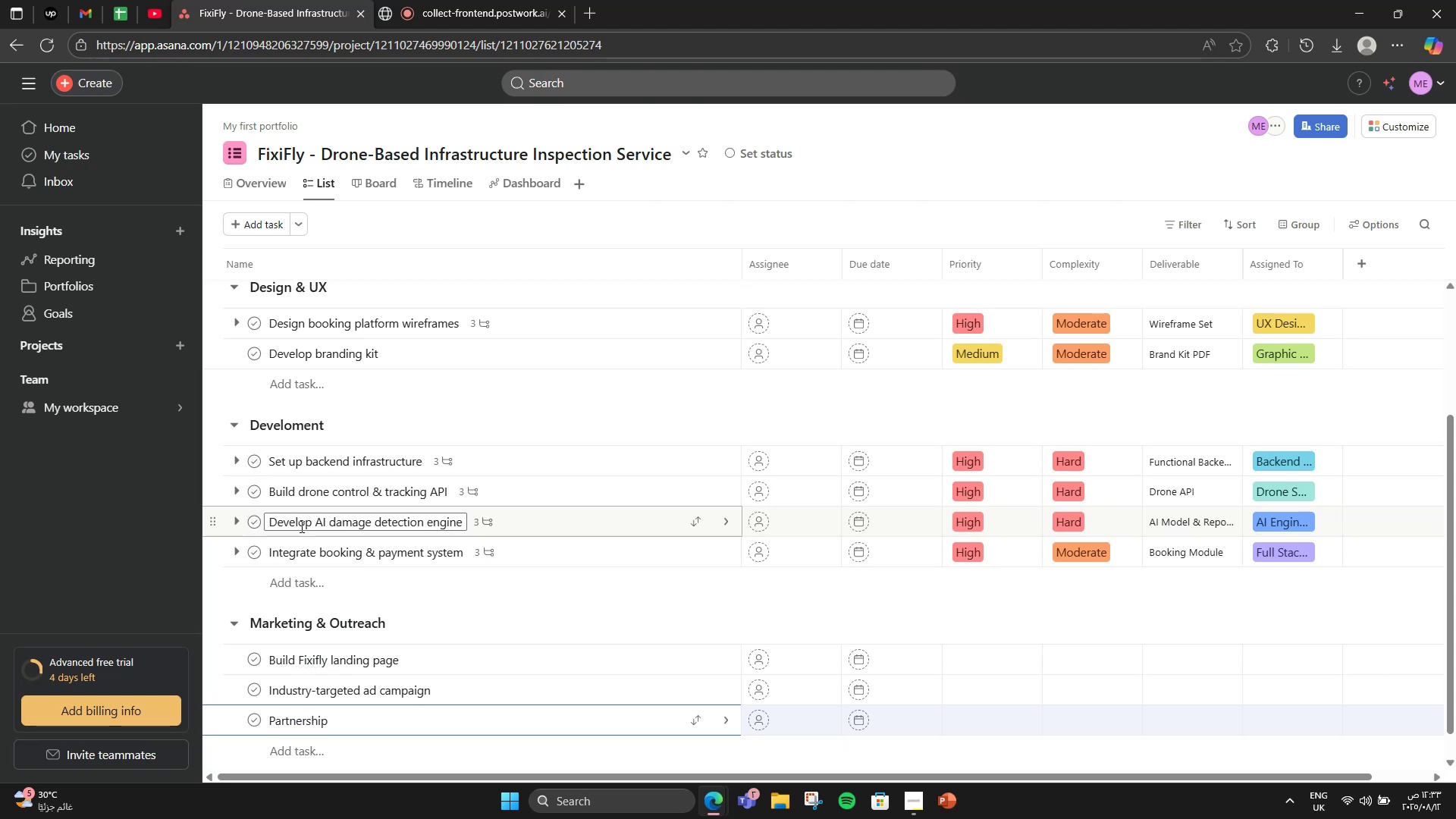 
hold_key(key=ArrowRight, duration=0.91)
 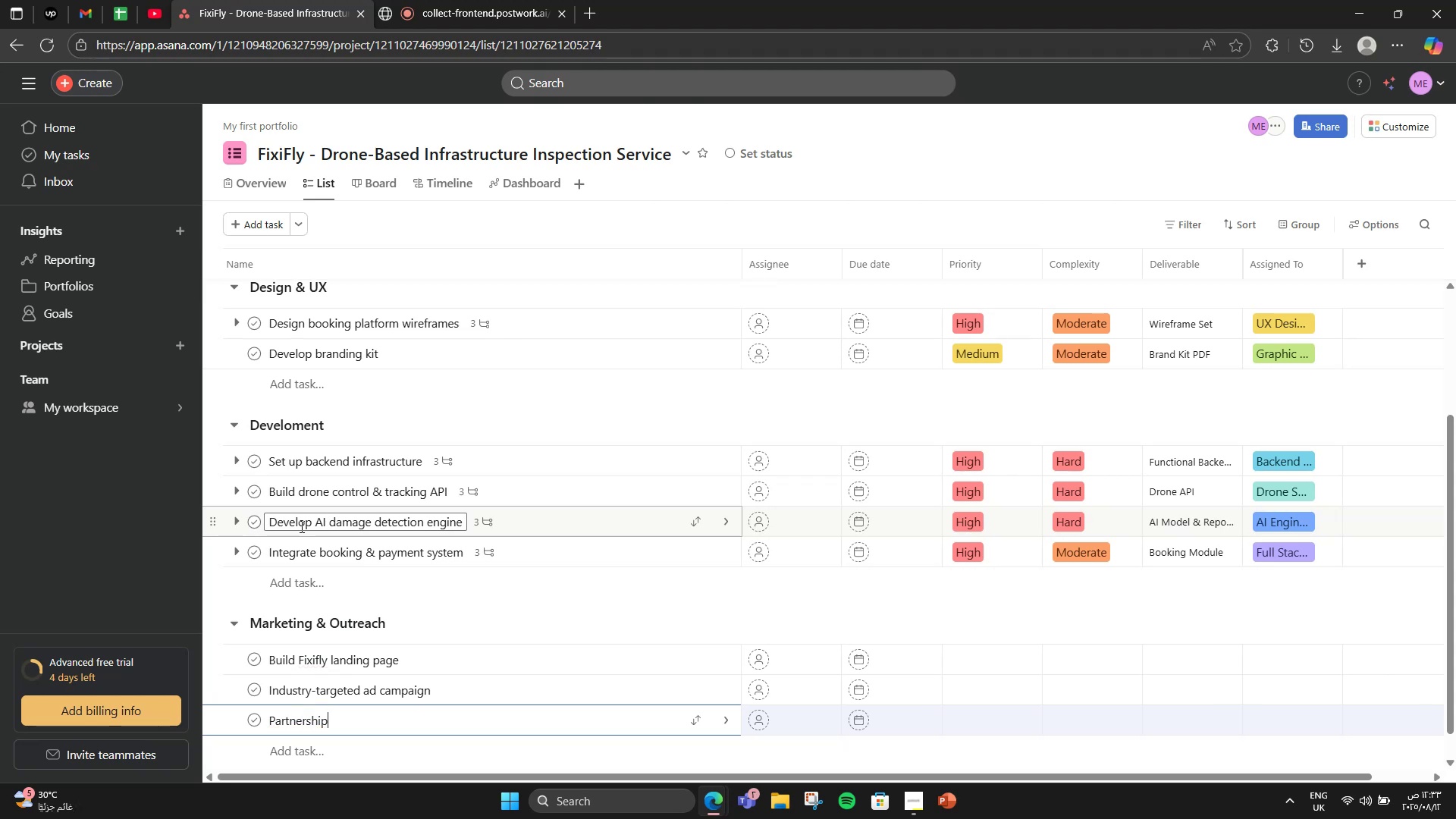 
type( outreach)
 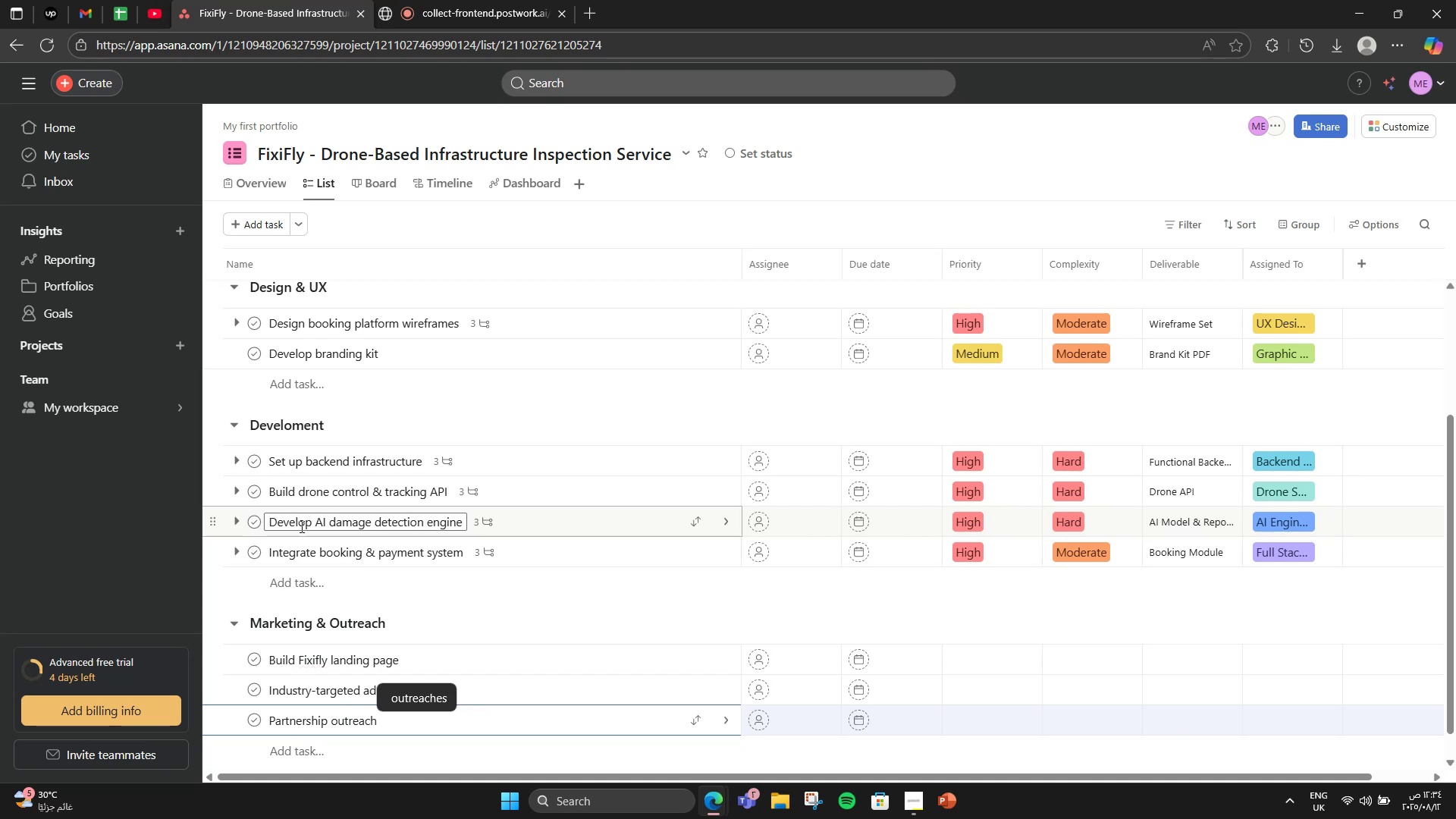 
wait(6.42)
 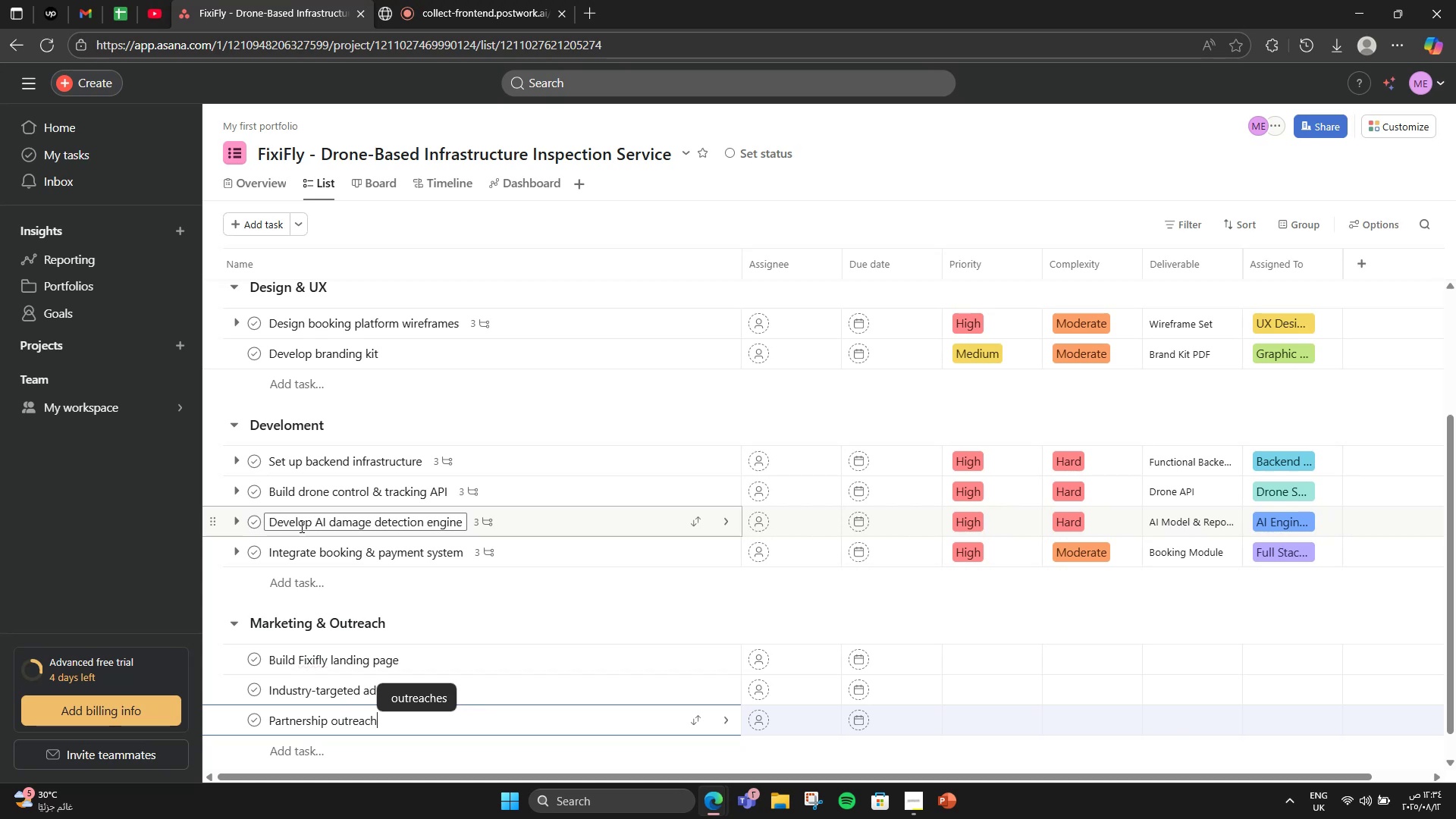 
left_click([497, 654])
 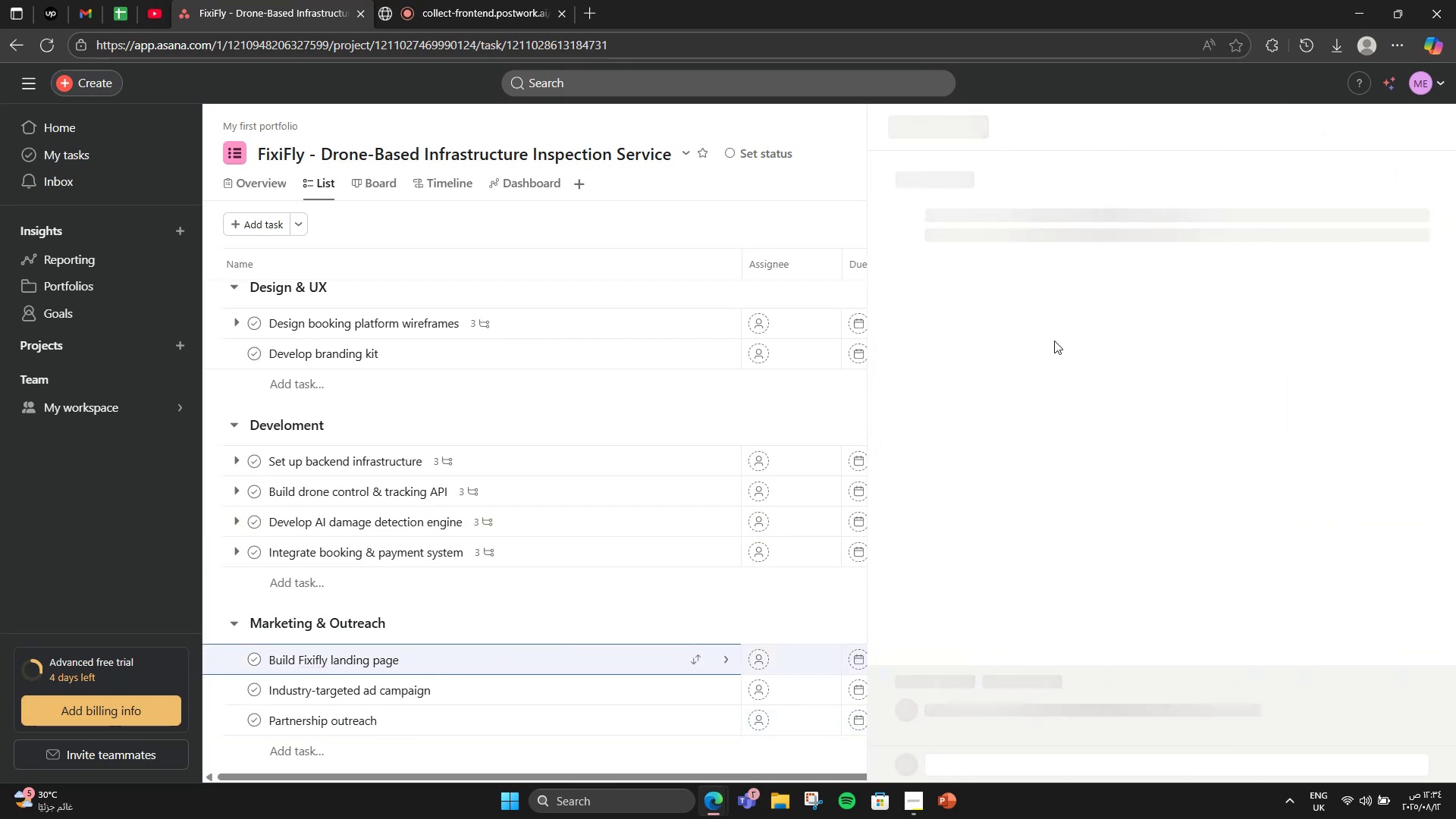 
scroll: coordinate [1052, 349], scroll_direction: down, amount: 1.0
 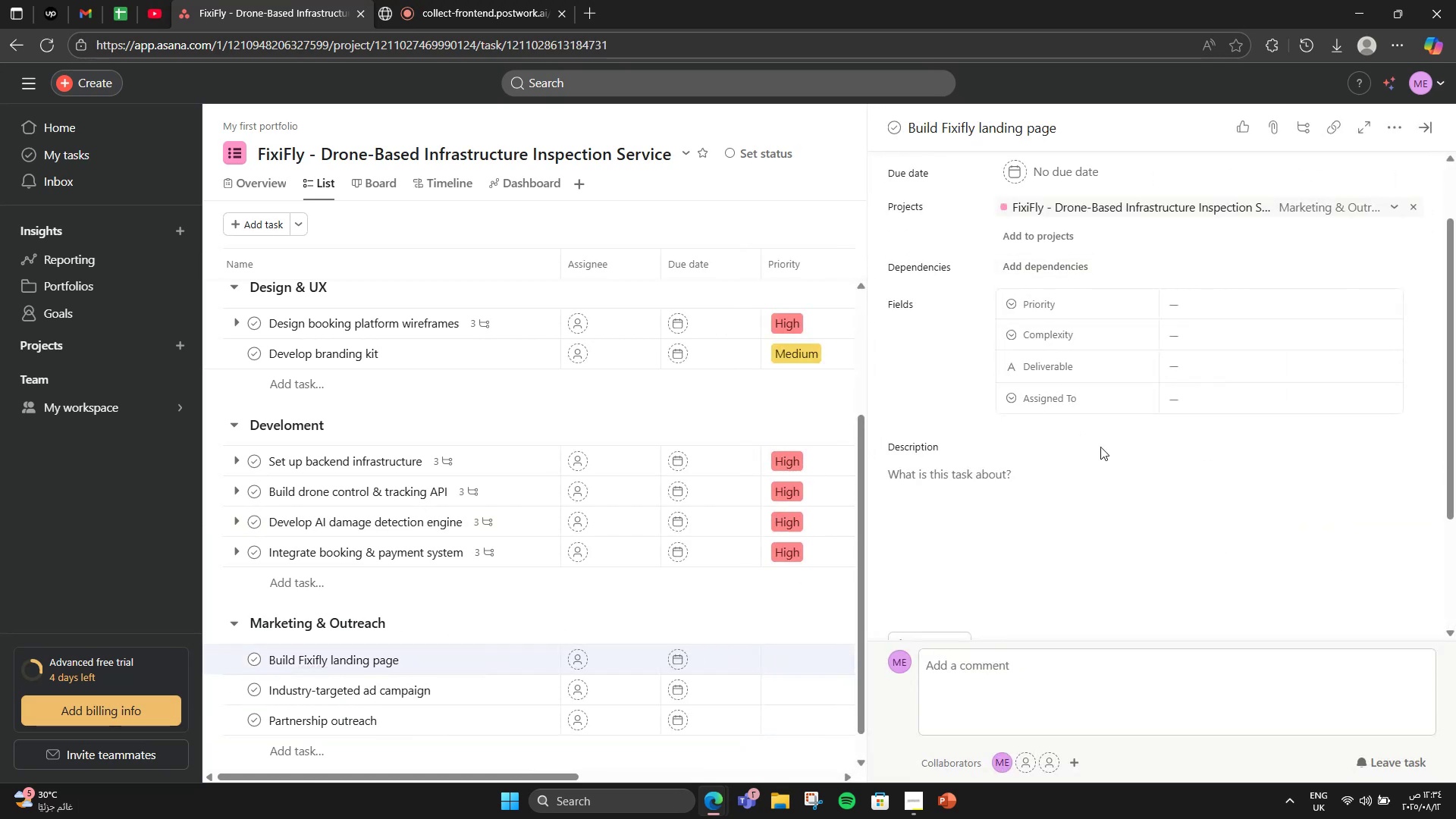 
left_click([1122, 456])
 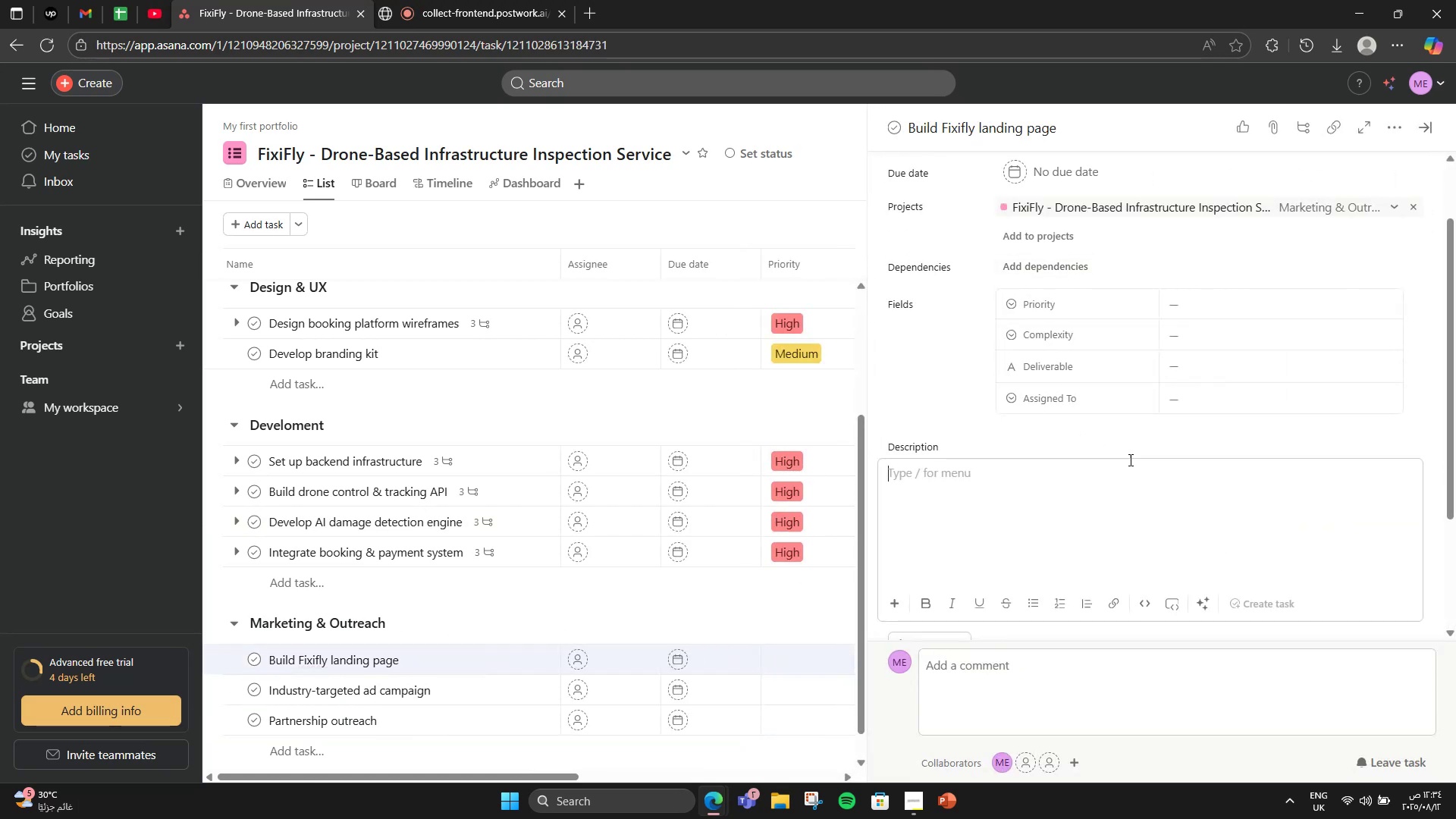 
left_click([1129, 460])
 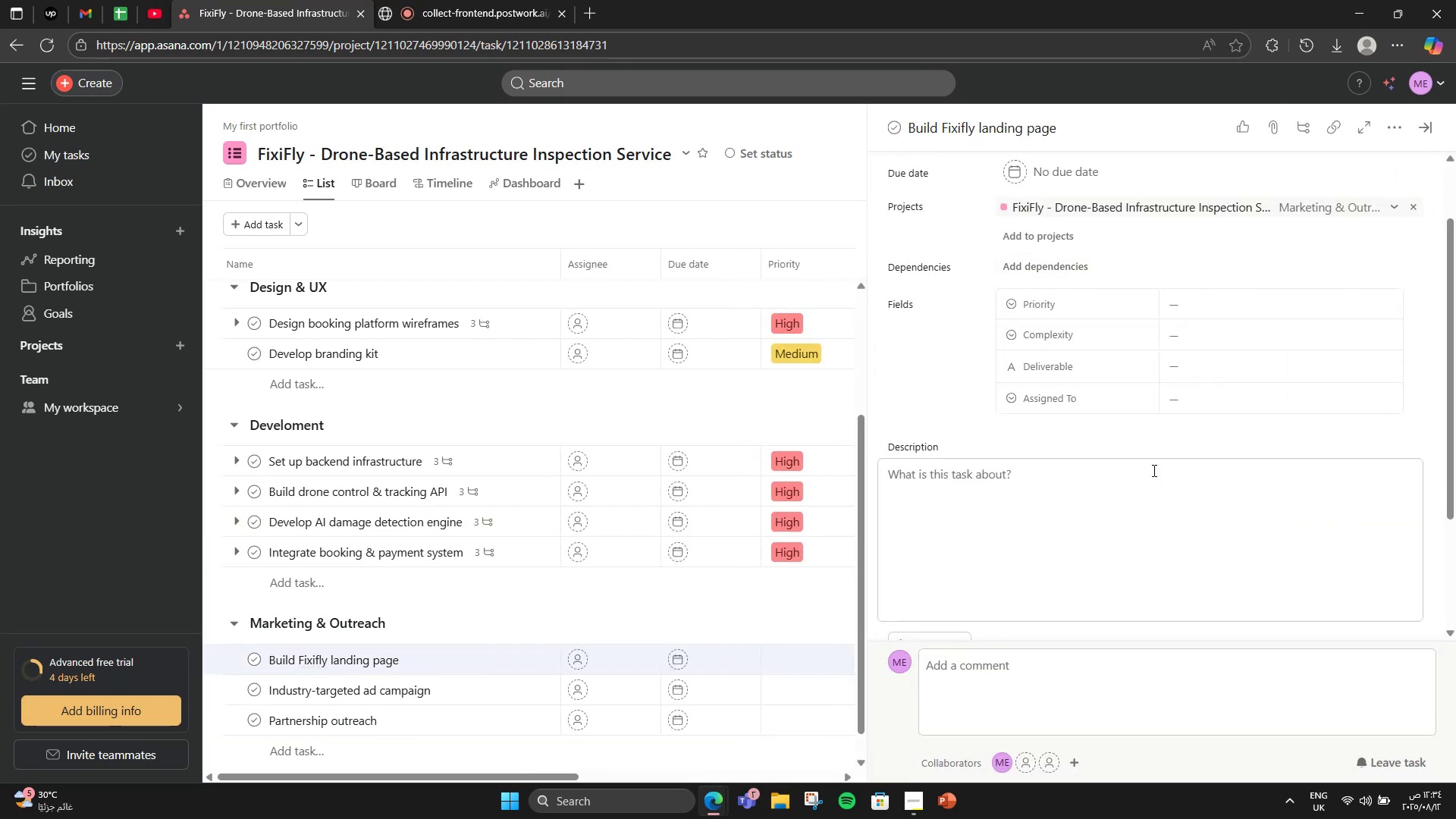 
left_click([1180, 482])
 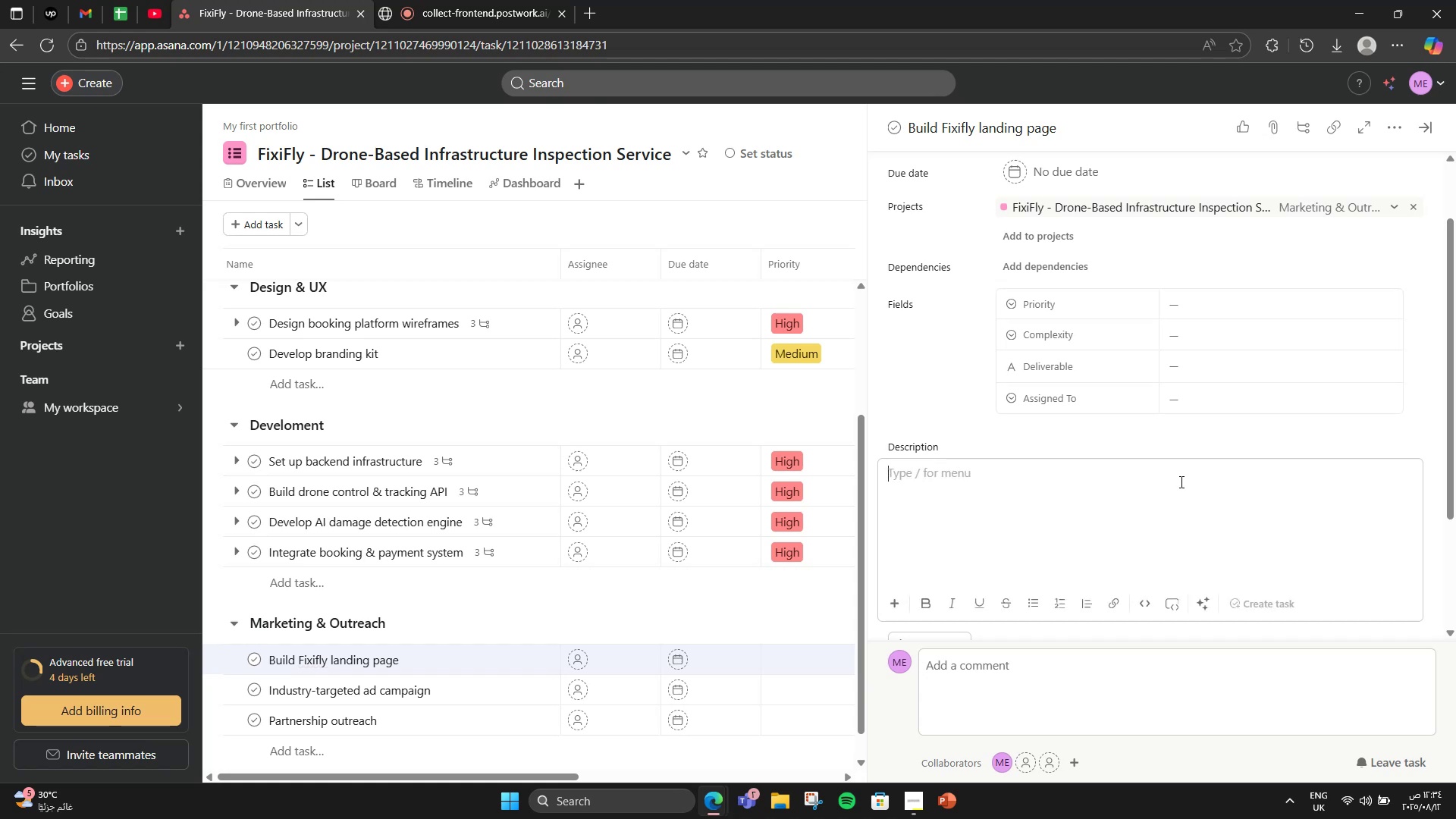 
type(Create SEO-optt)
key(Backspace)
type(imiza)
key(Backspace)
type(es)
key(Backspace)
type(d )
 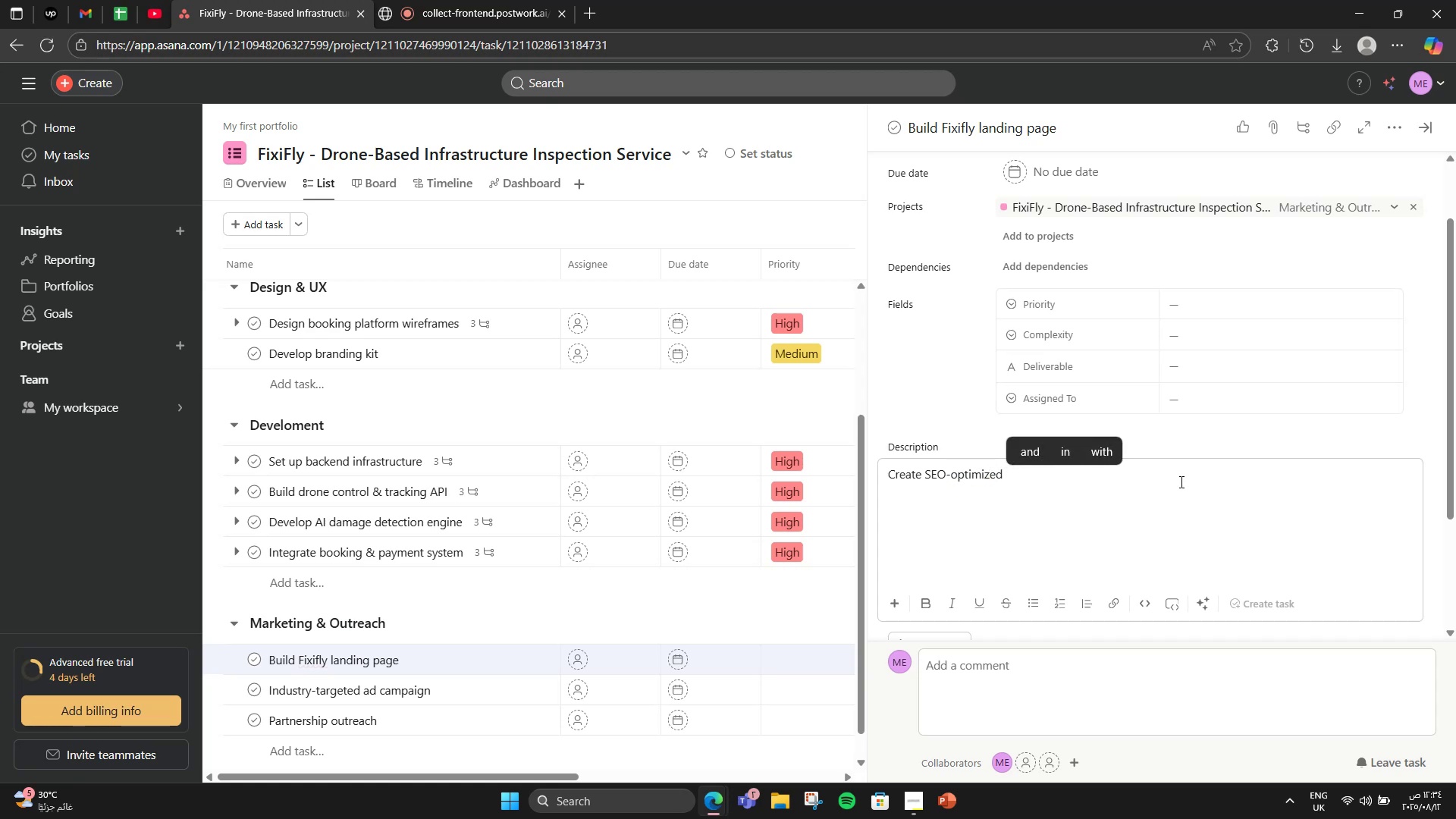 
wait(5.53)
 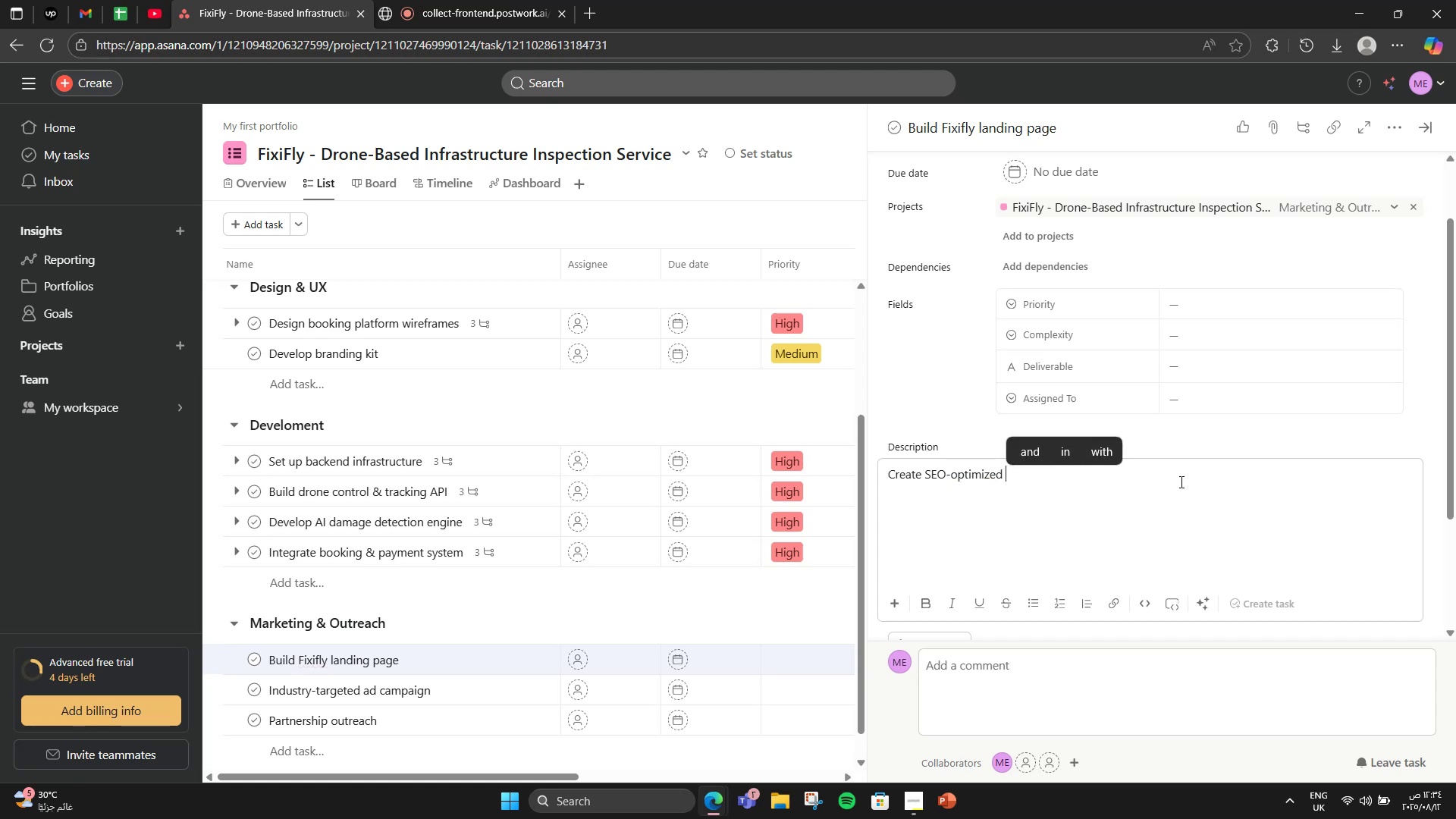 
type(website with servicde )
key(Backspace)
key(Backspace)
key(Backspace)
type(e info anfd)
key(Backspace)
key(Backspace)
type(d booking link.)
 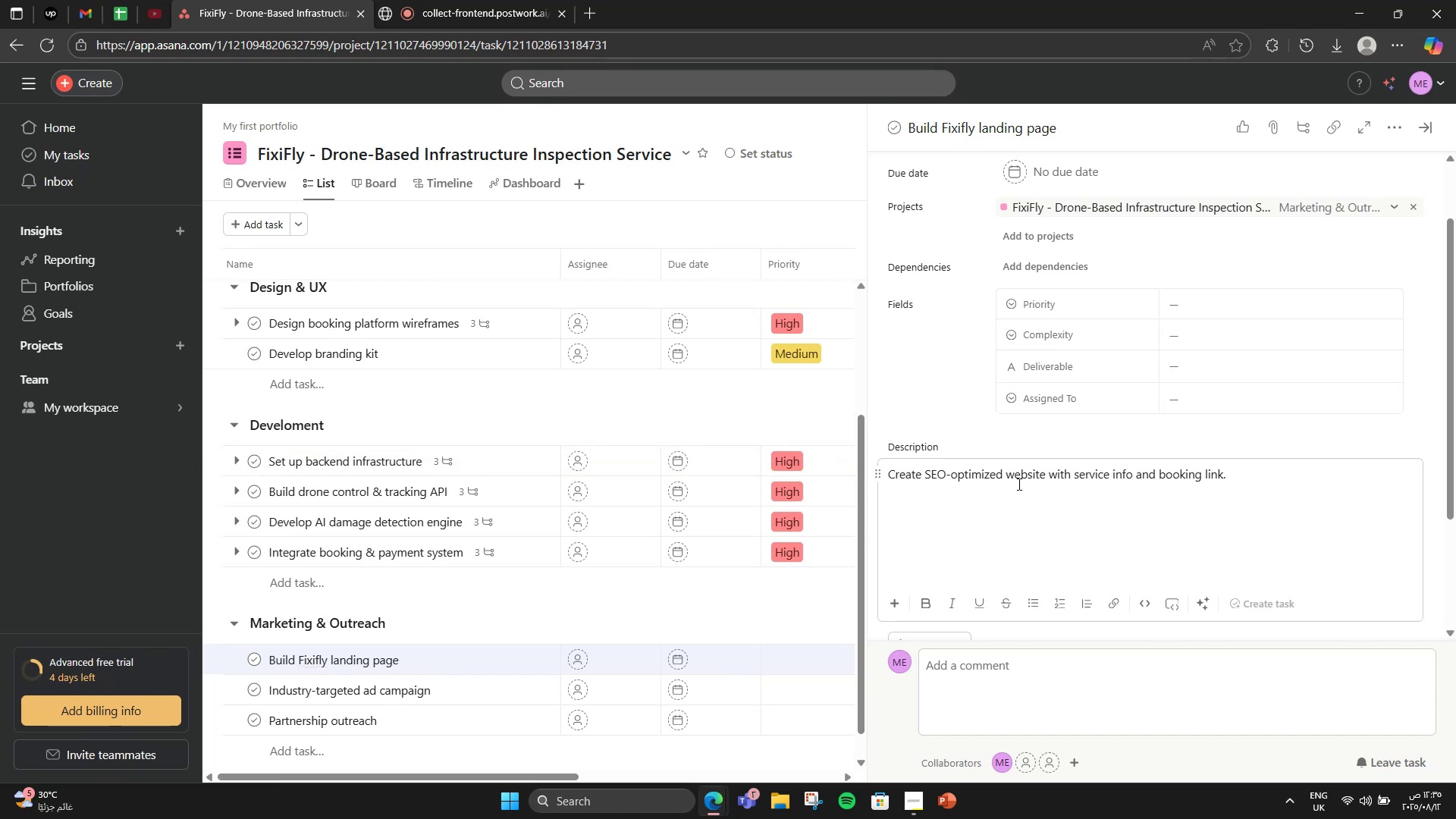 
wait(25.14)
 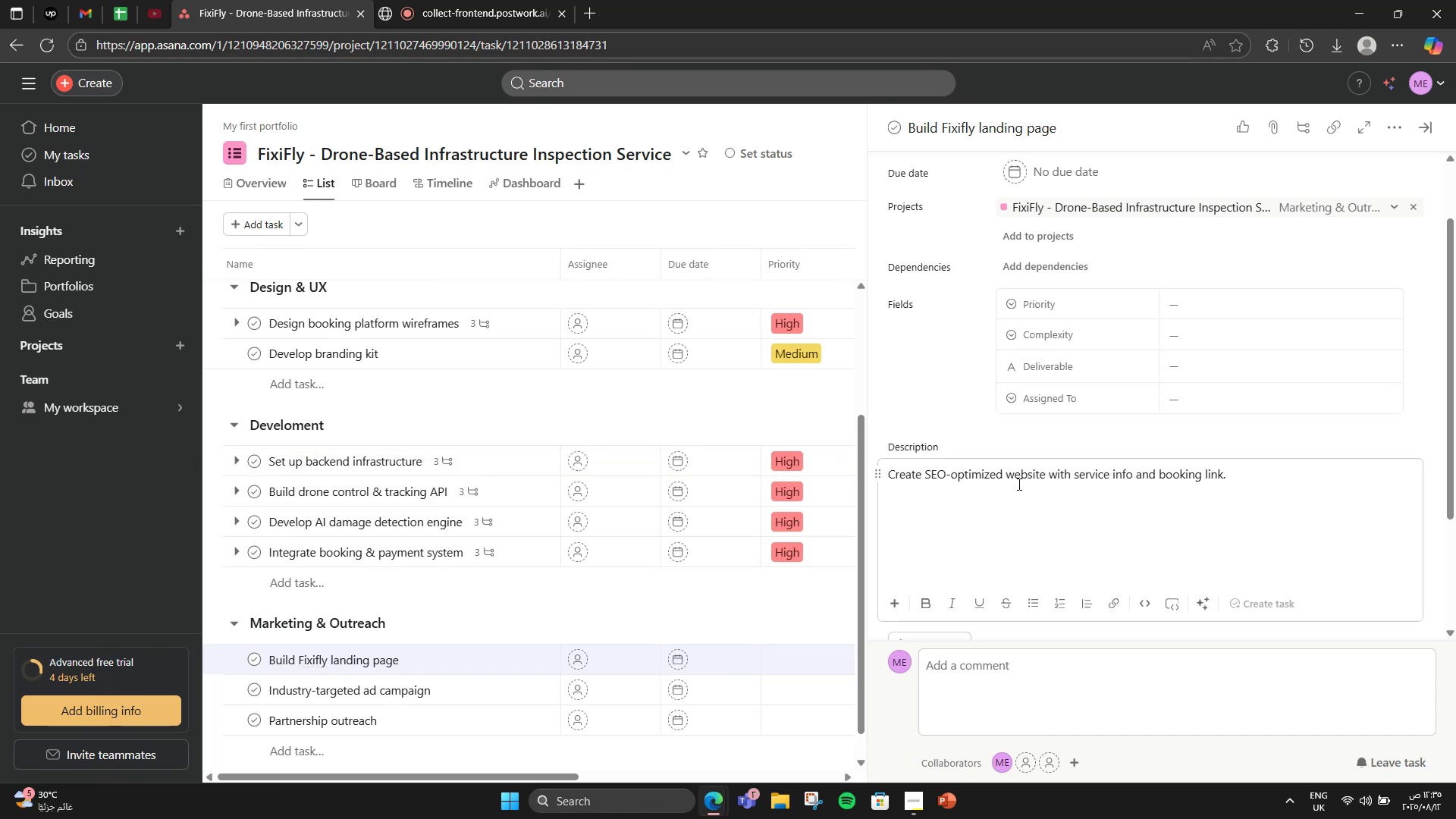 
scroll: coordinate [1021, 498], scroll_direction: none, amount: 0.0
 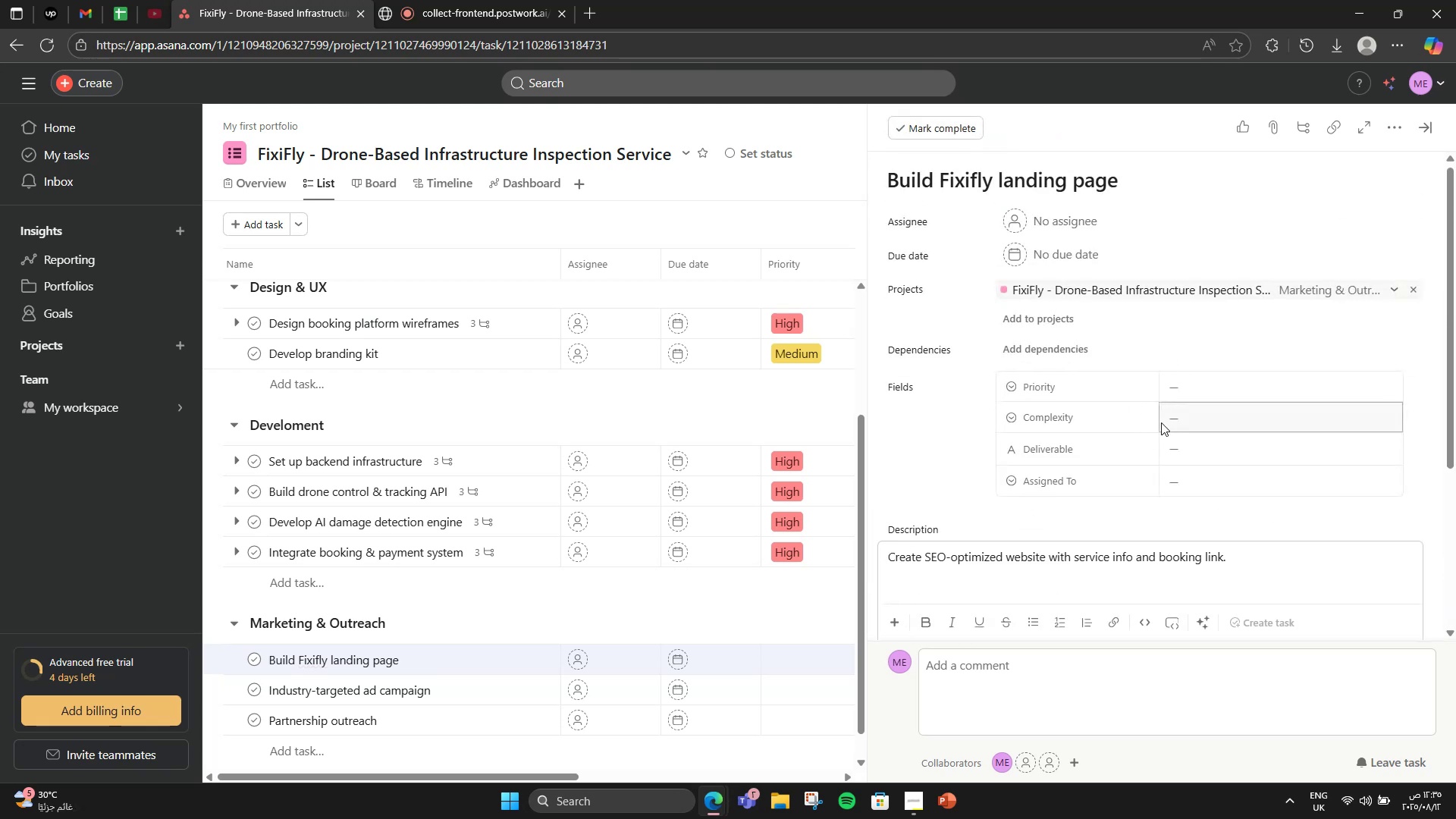 
left_click([1192, 388])
 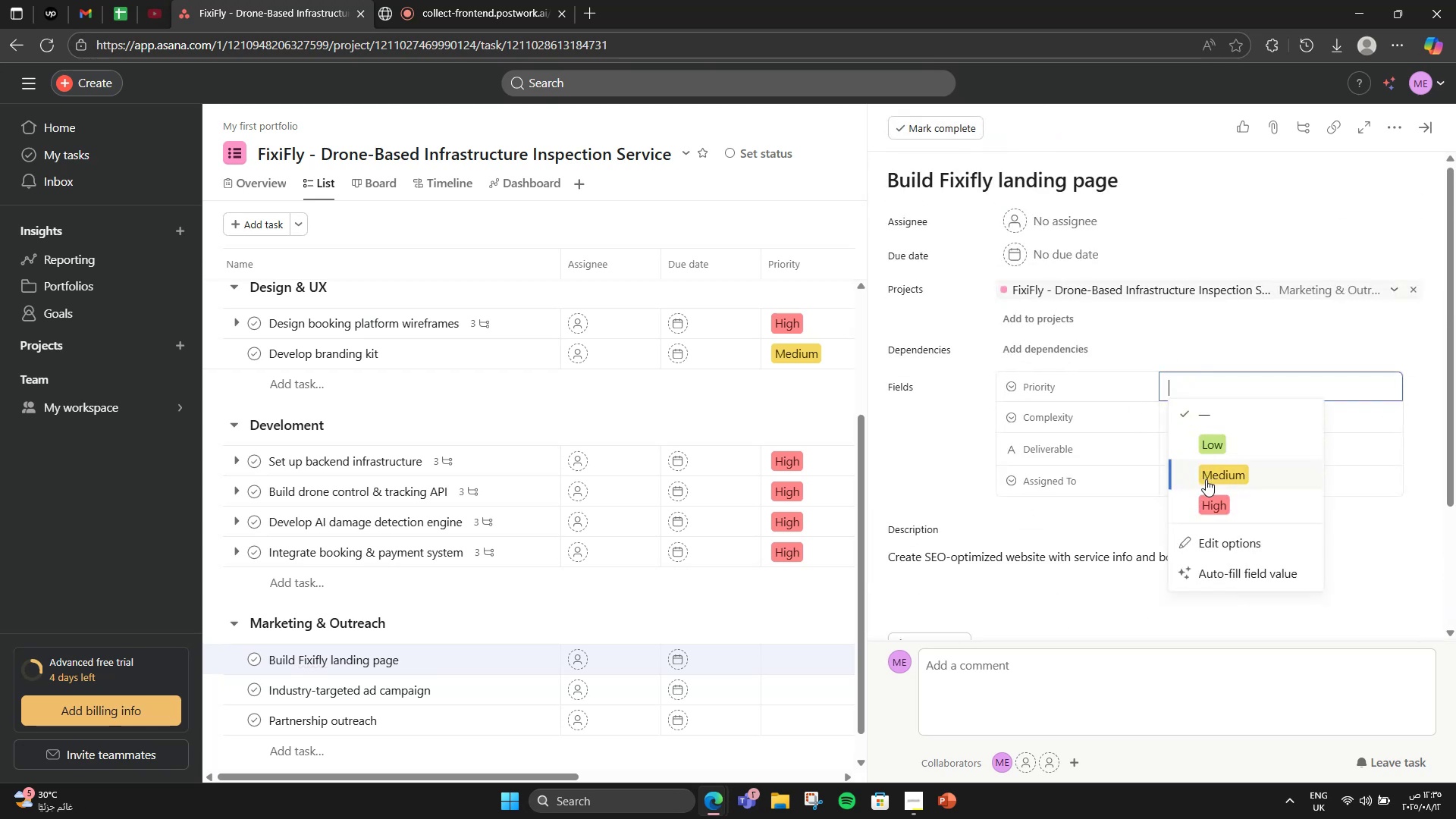 
left_click([1232, 492])
 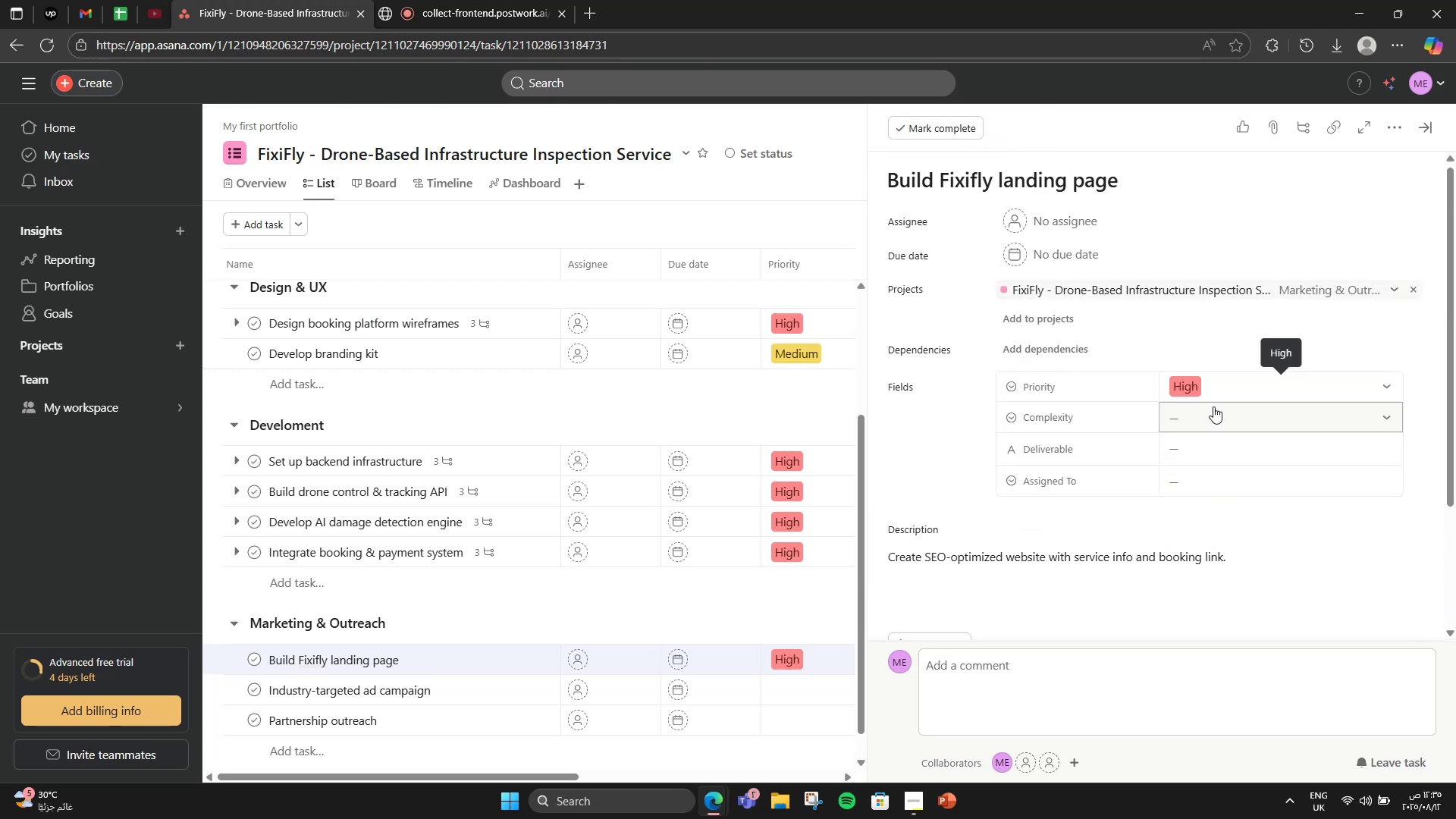 
double_click([1213, 411])
 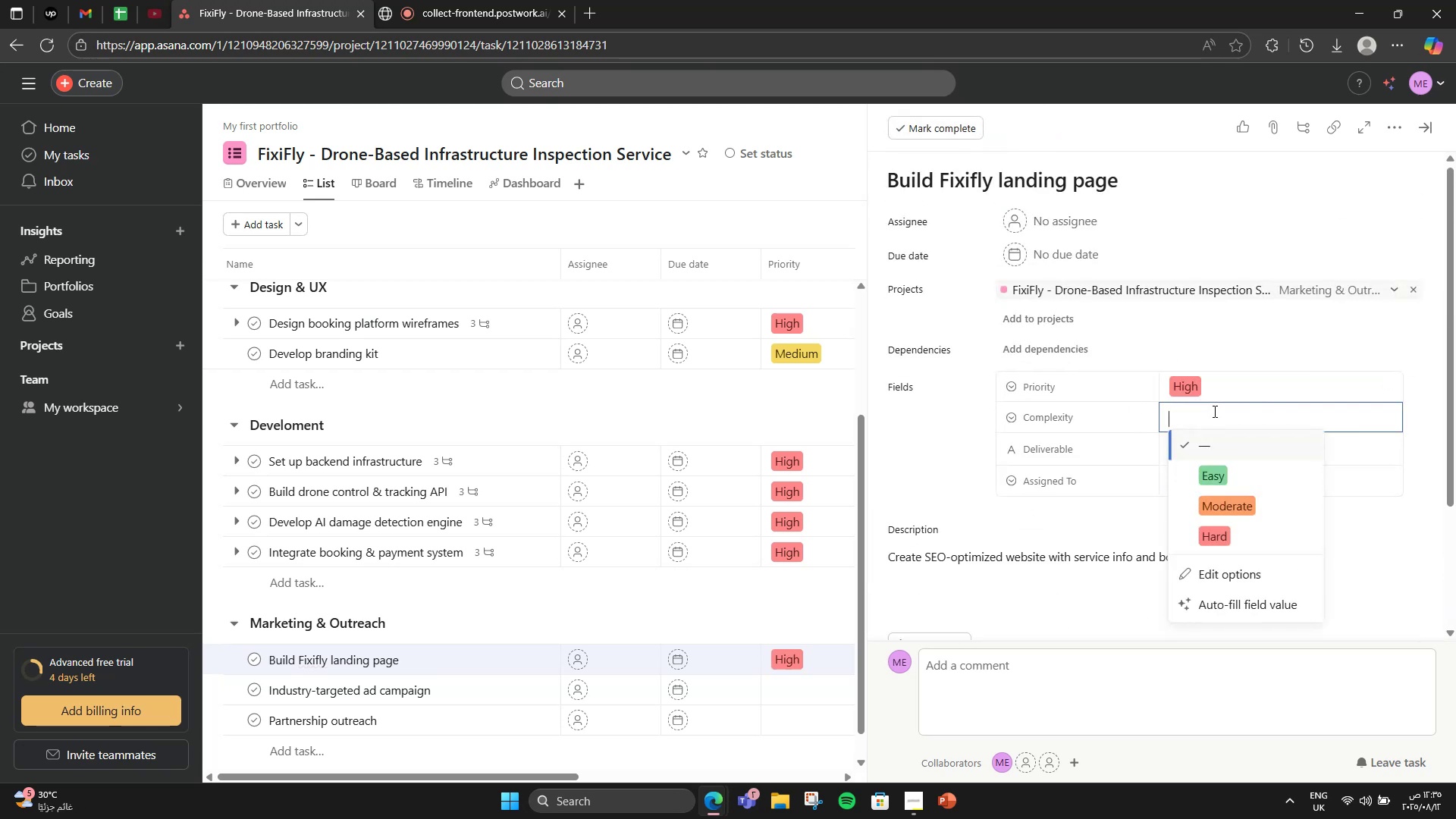 
left_click([1280, 491])
 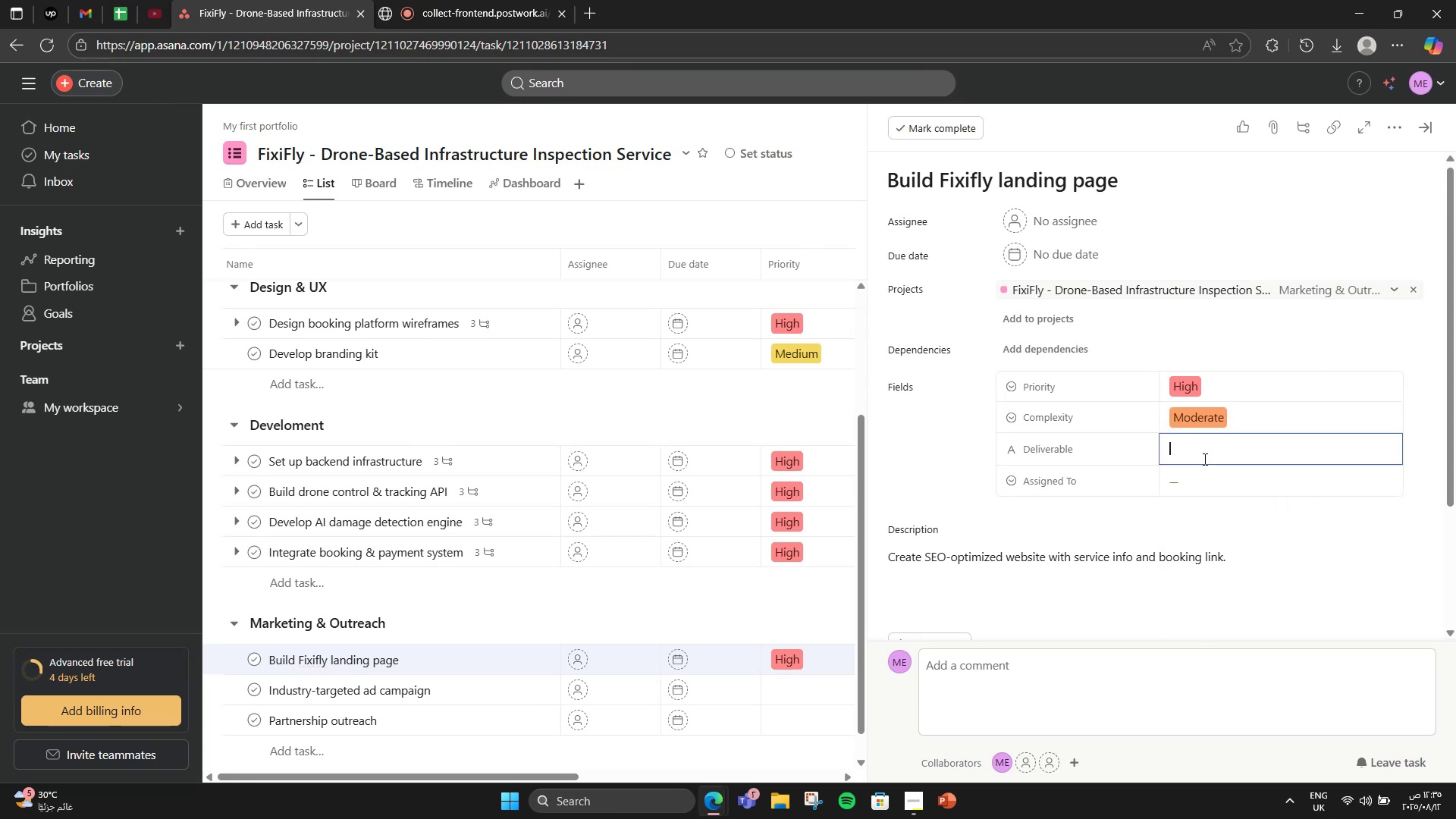 
wait(5.03)
 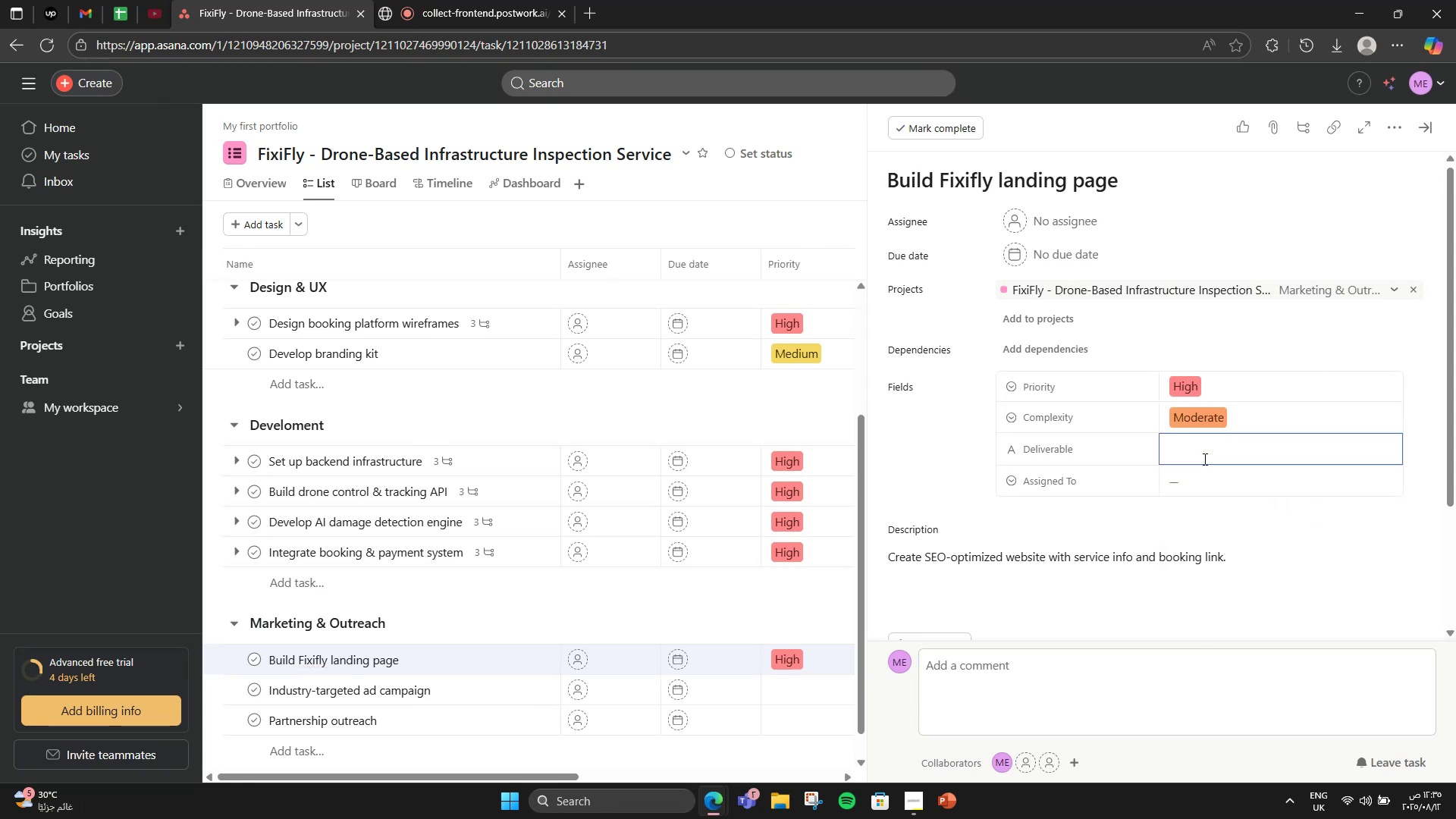 
type(Live Website)
 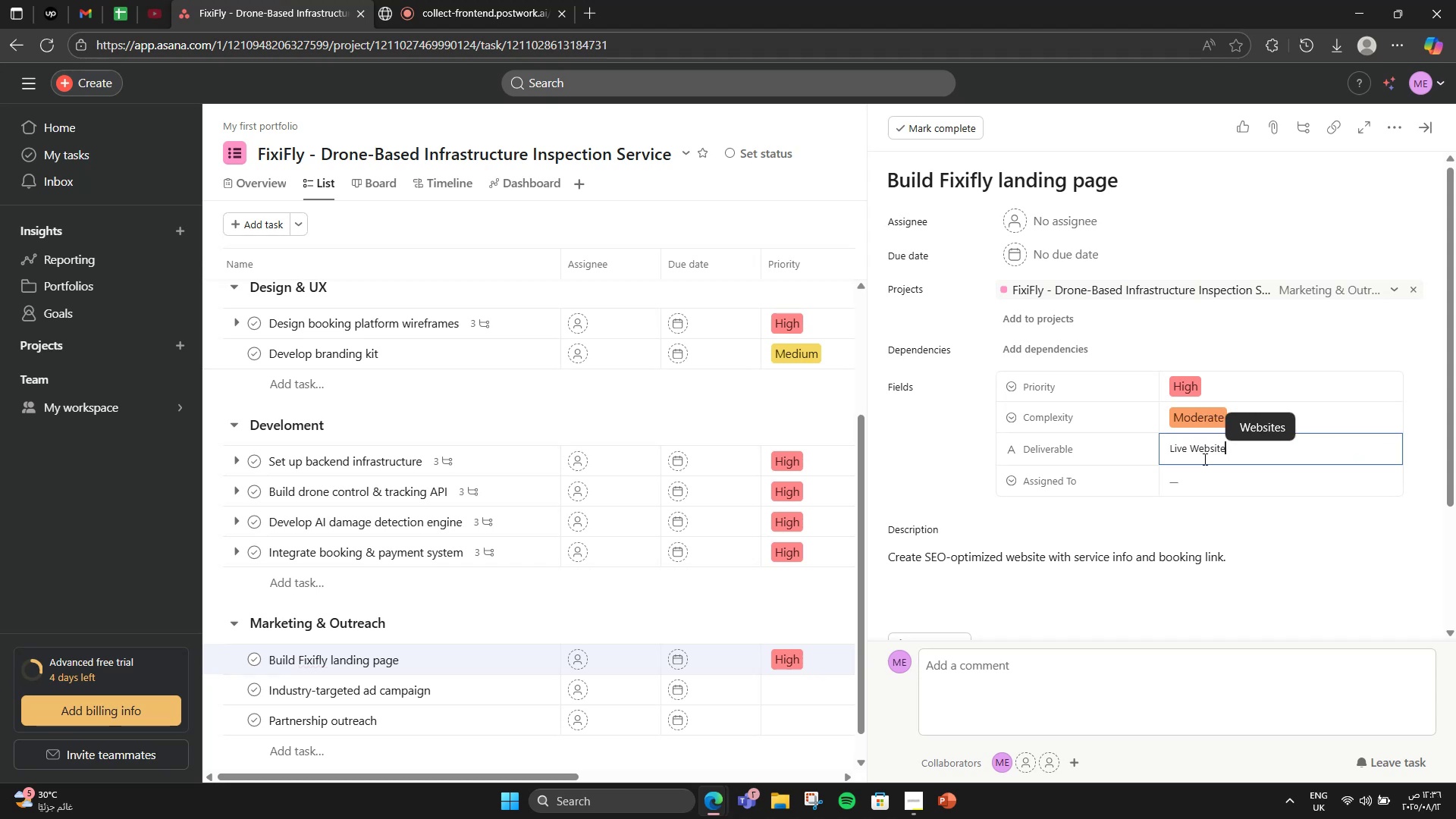 
left_click([1229, 472])
 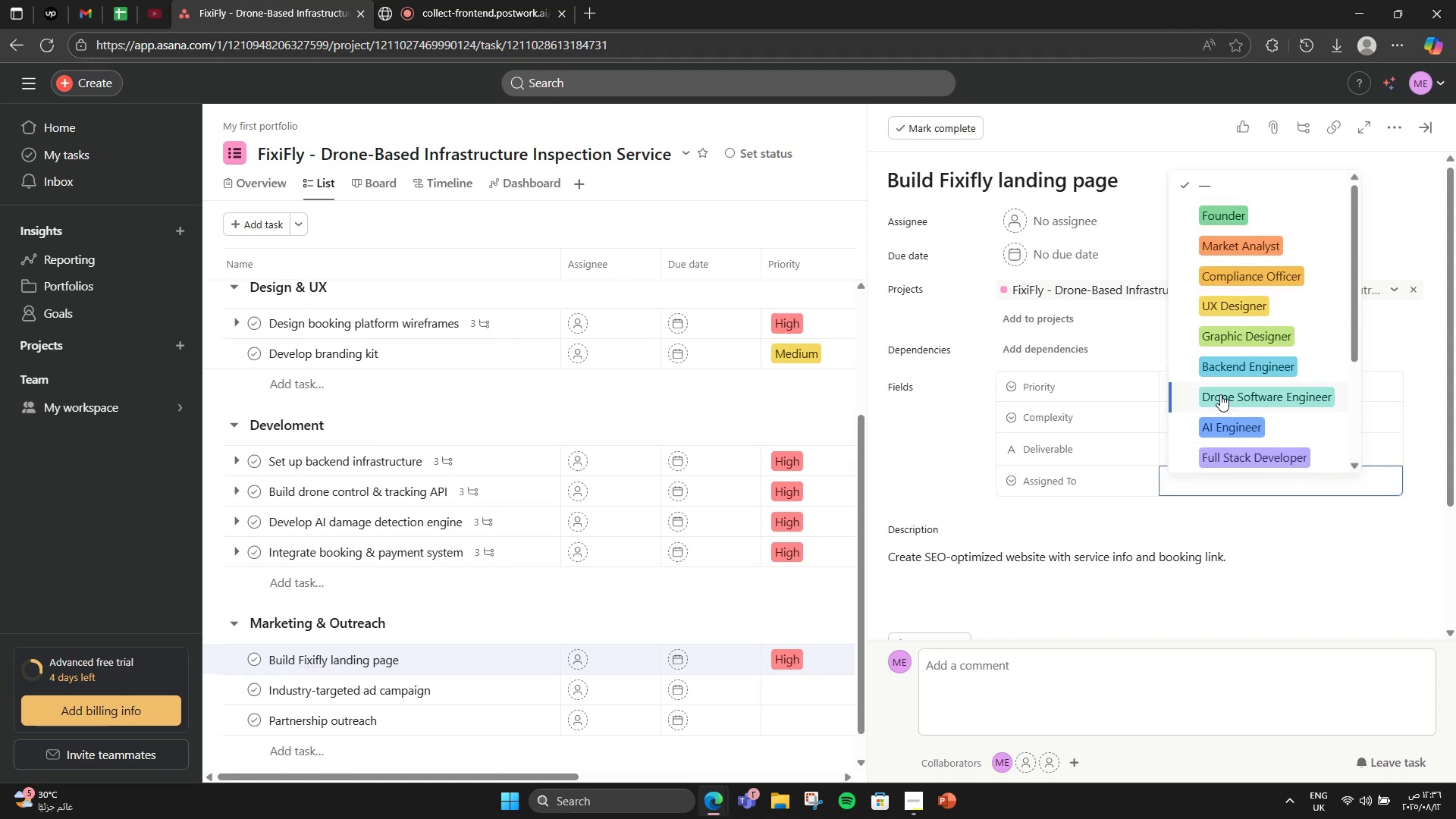 
scroll: coordinate [1250, 429], scroll_direction: down, amount: 4.0
 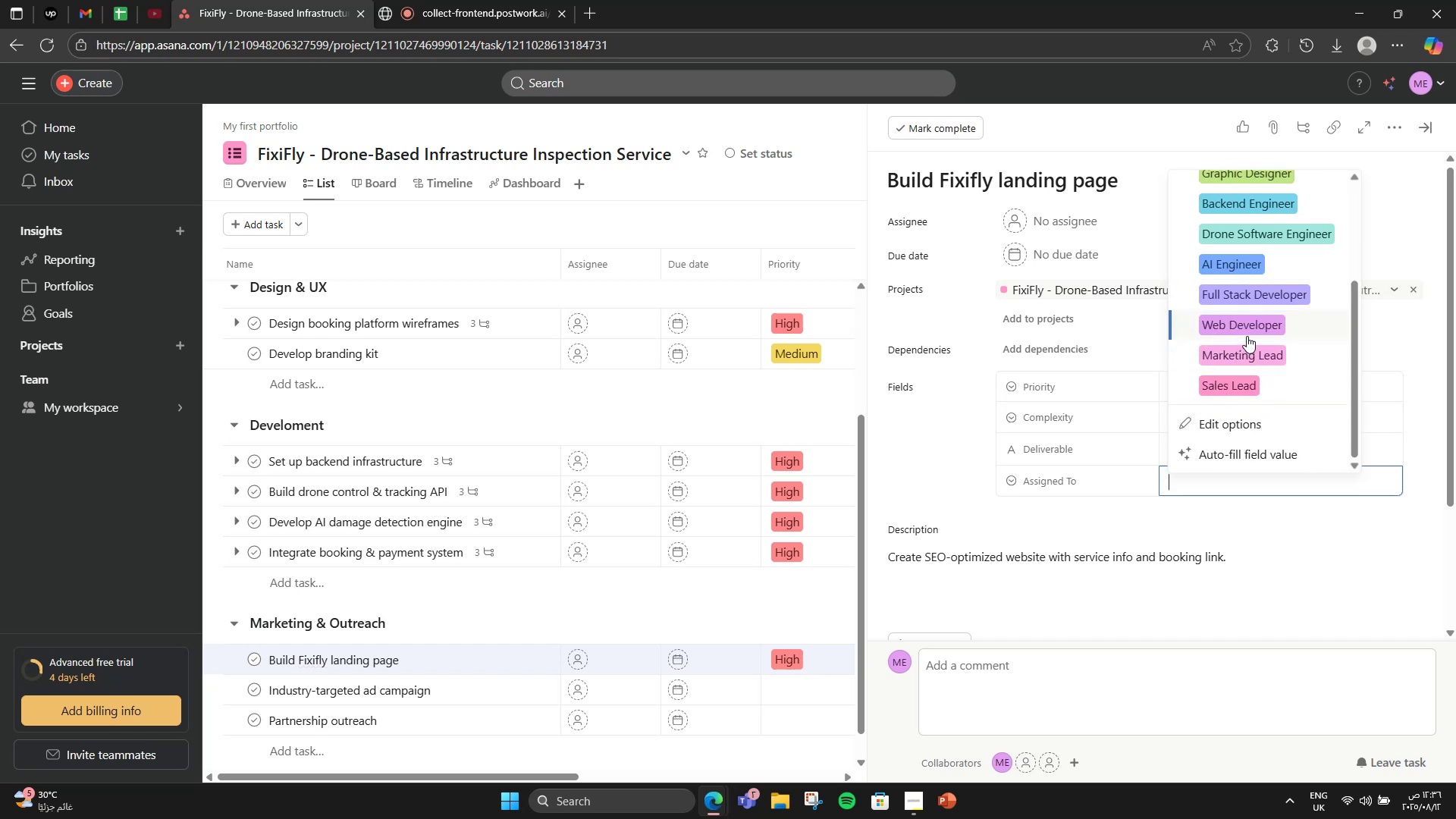 
left_click([1247, 335])
 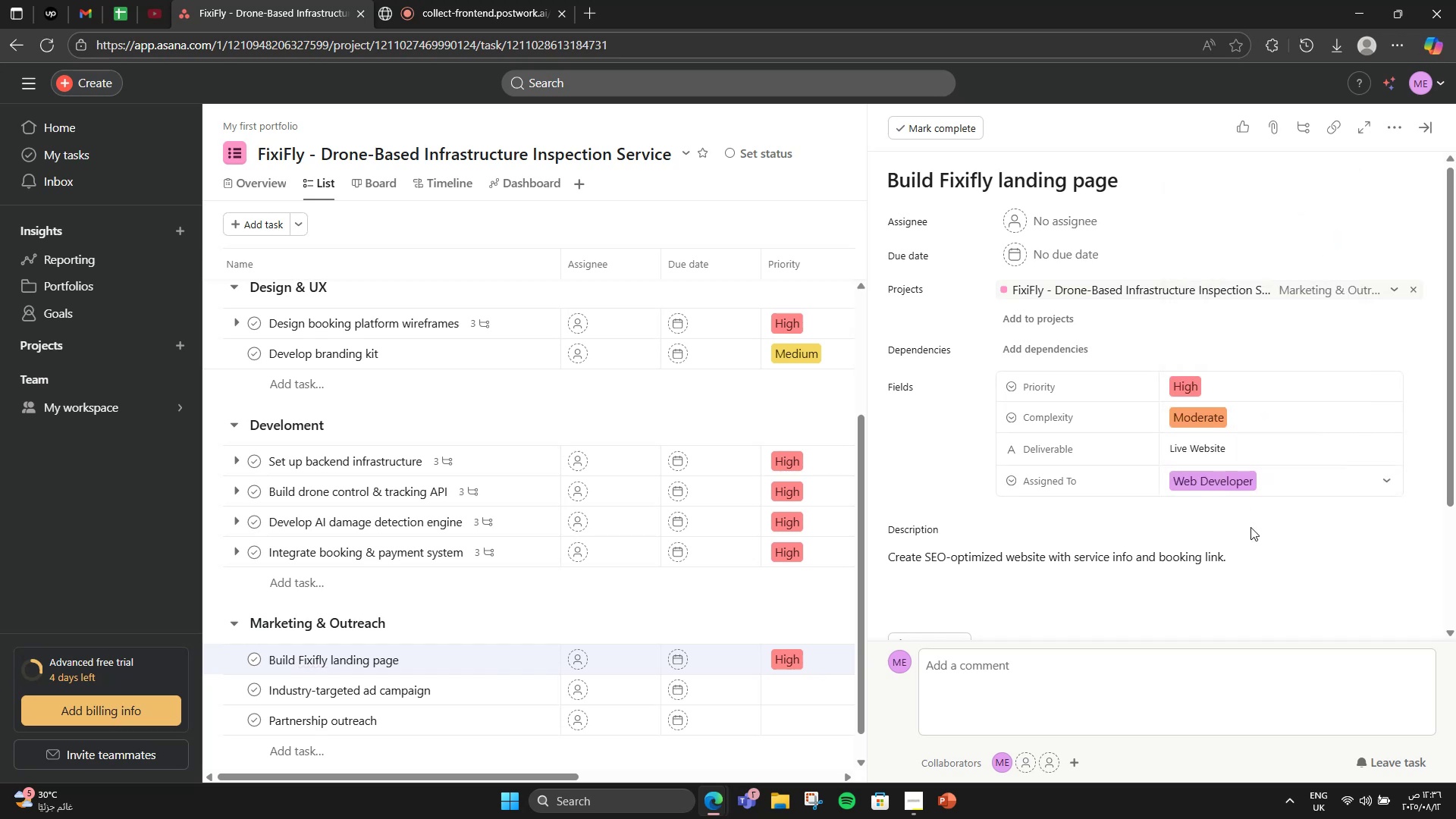 
scroll: coordinate [1250, 528], scroll_direction: down, amount: 3.0
 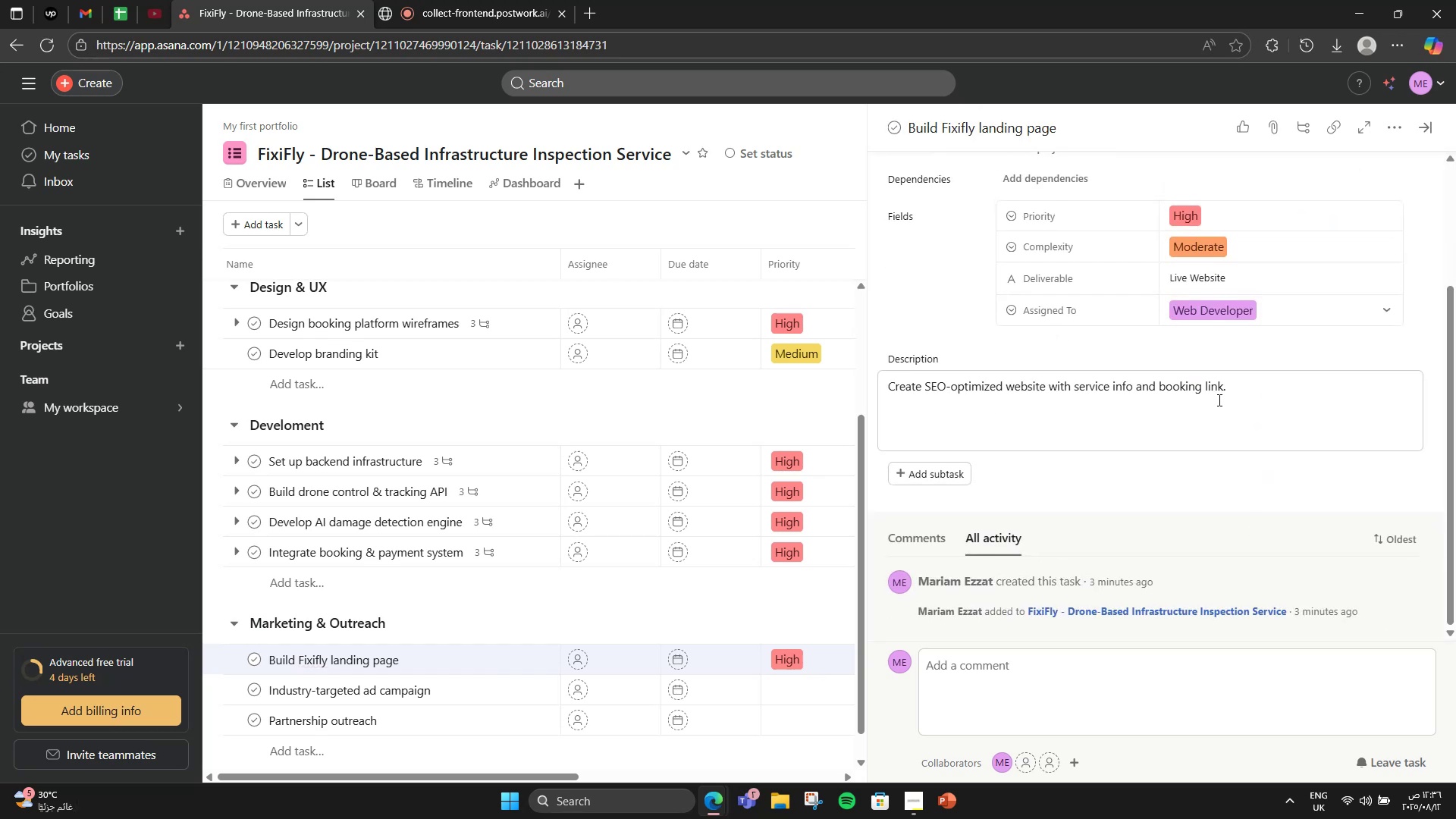 
wait(5.13)
 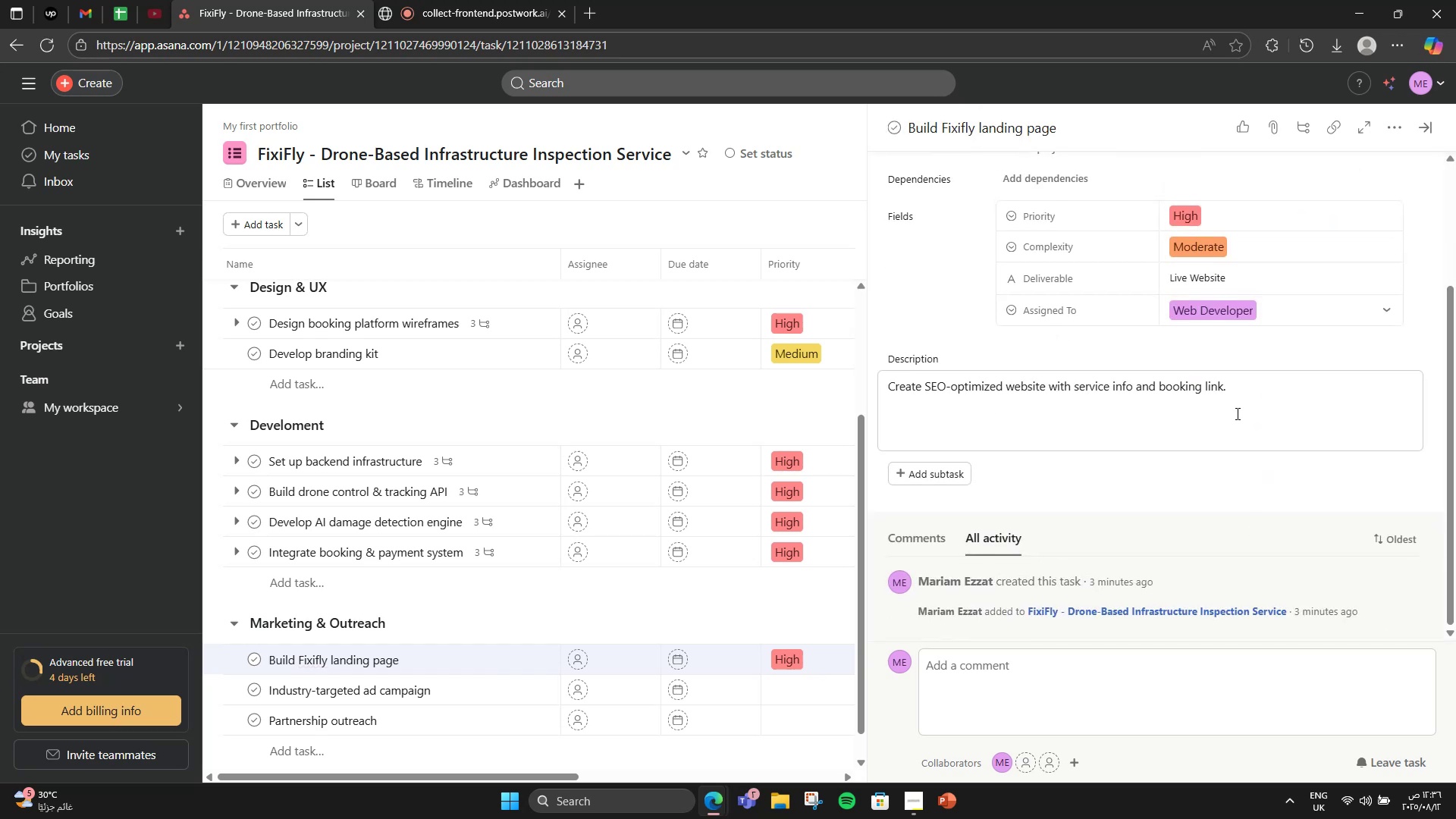 
scroll: coordinate [1222, 403], scroll_direction: up, amount: 1.0
 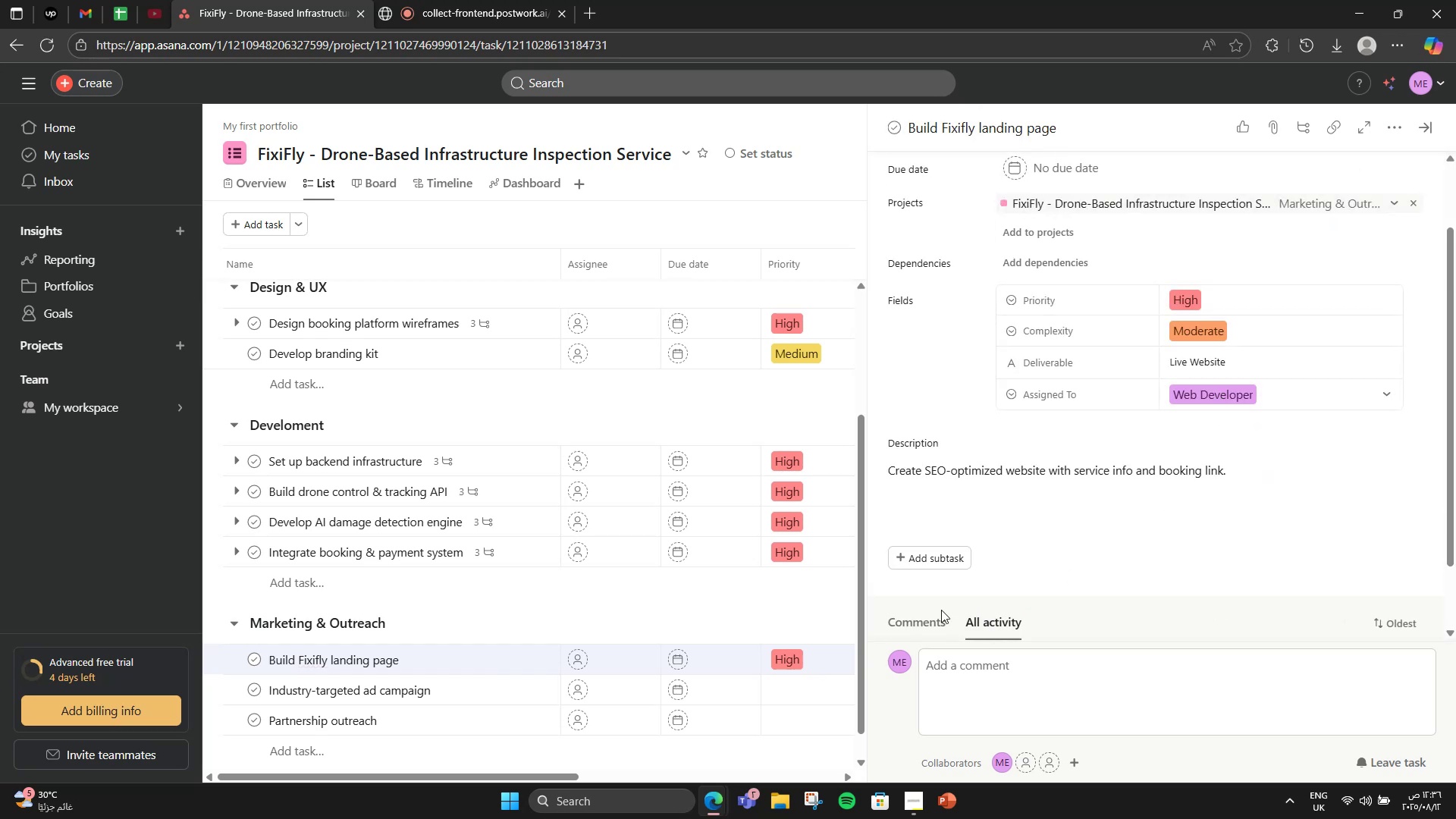 
left_click([941, 560])
 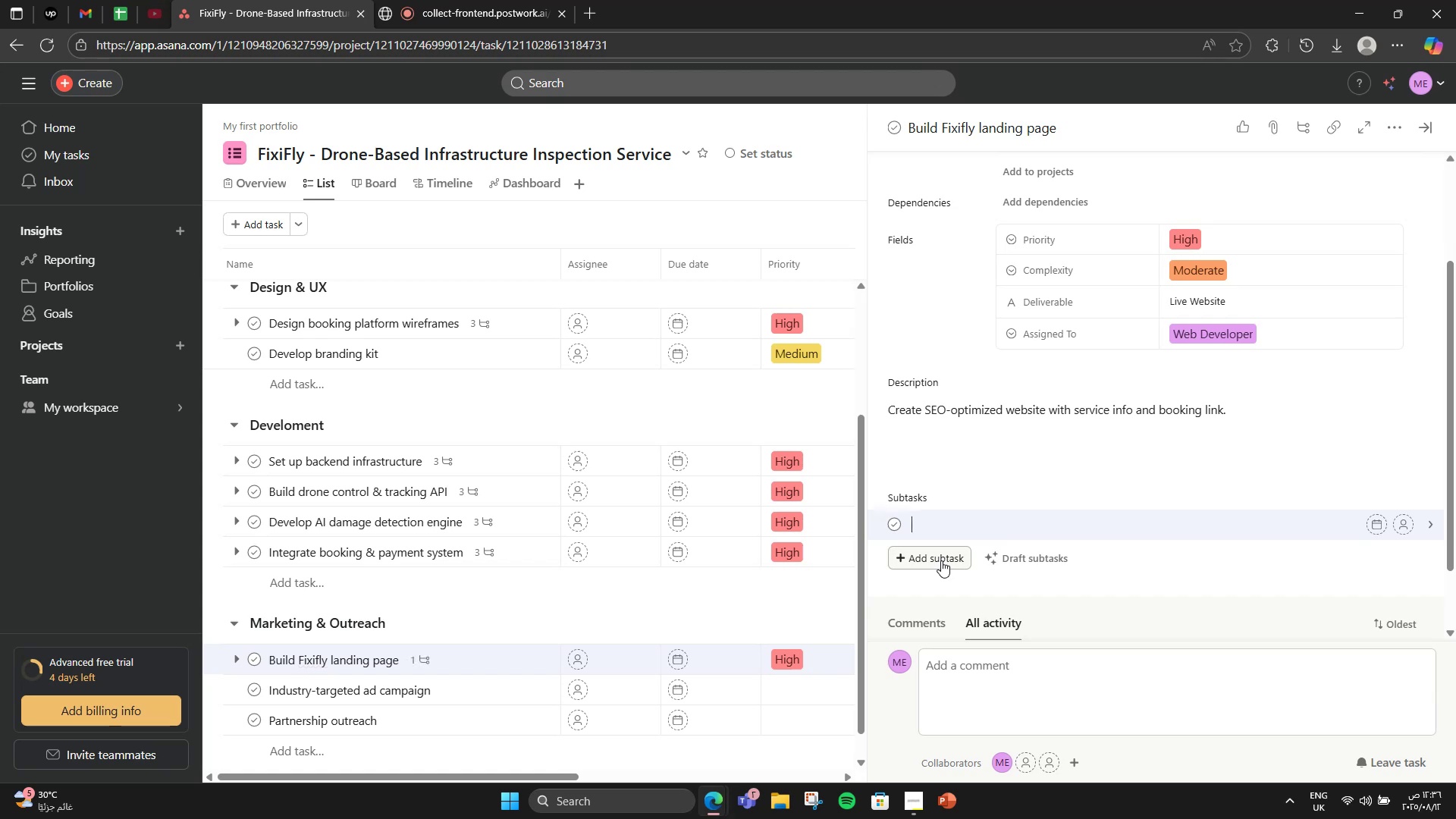 
type(Build pages)
 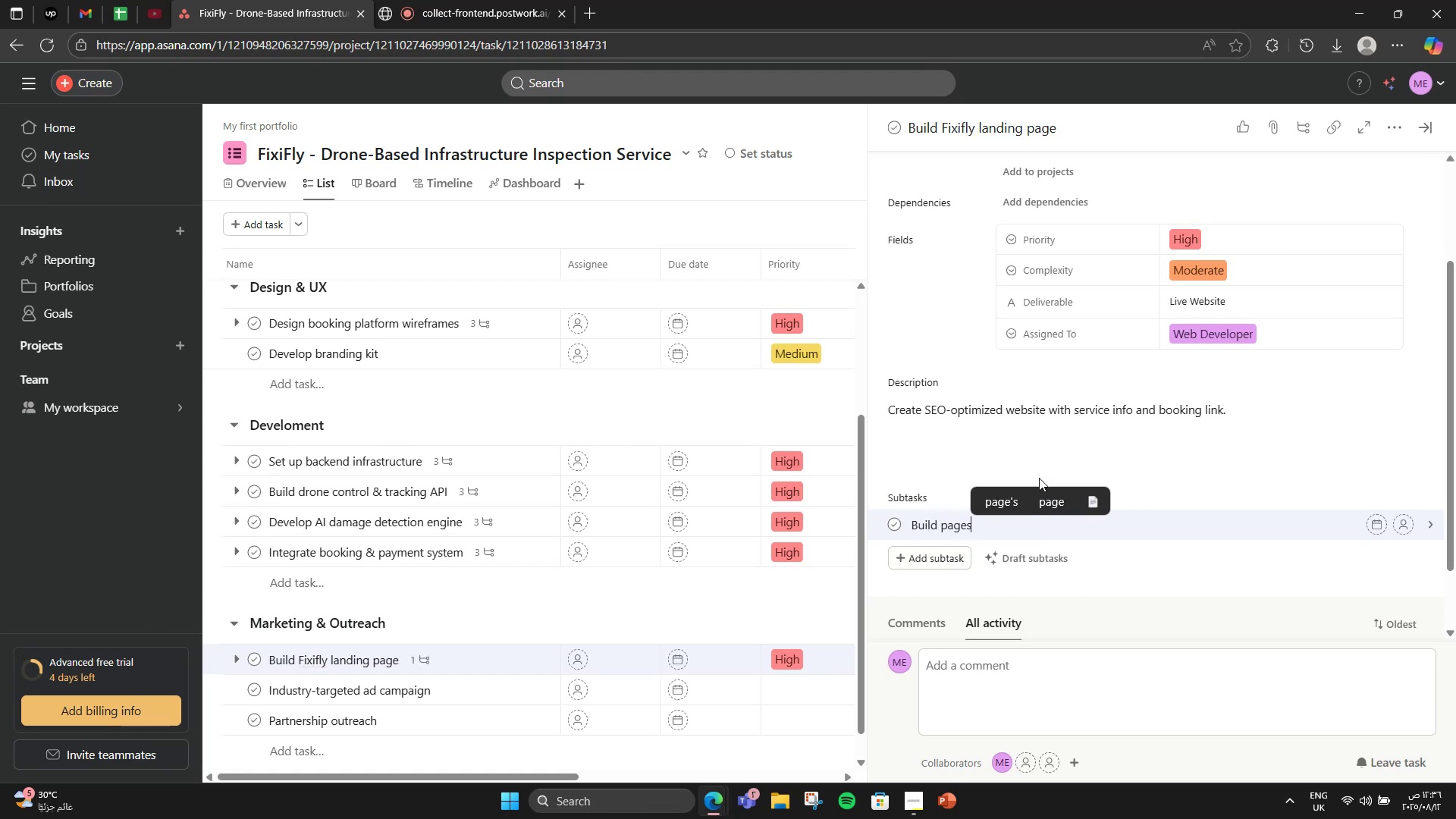 
key(Enter)
 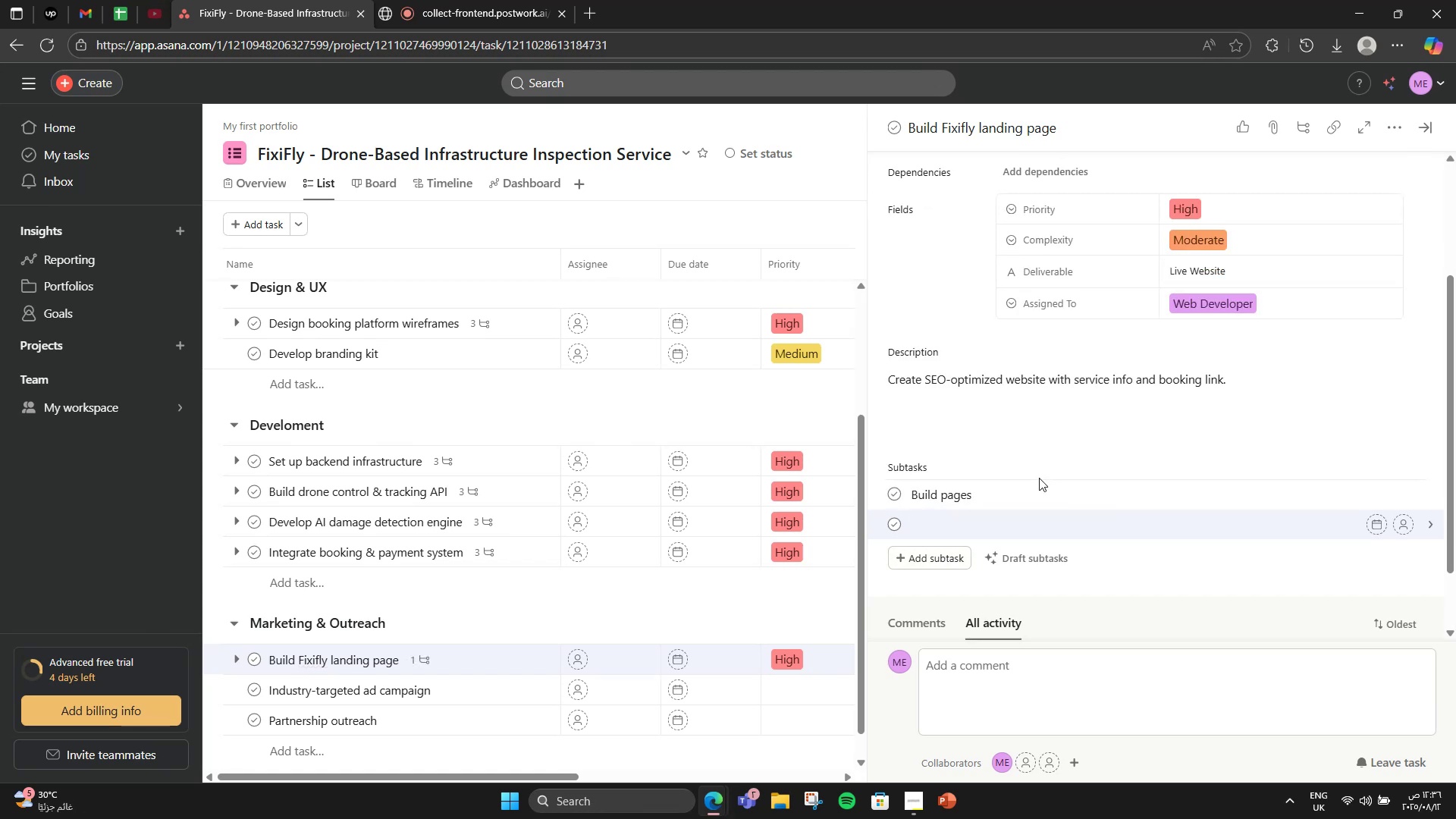 
type(Write copy)
 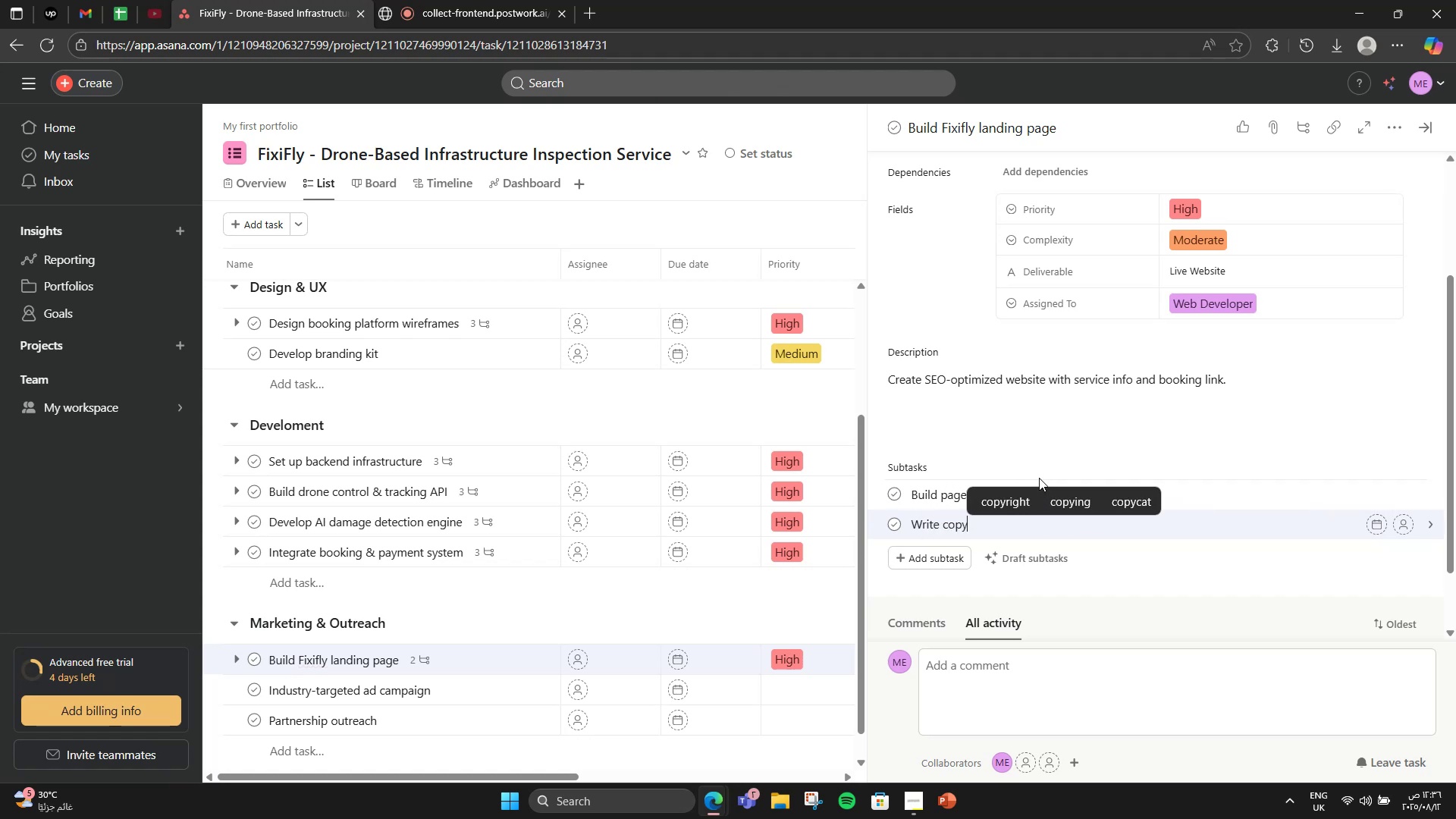 
key(Enter)
 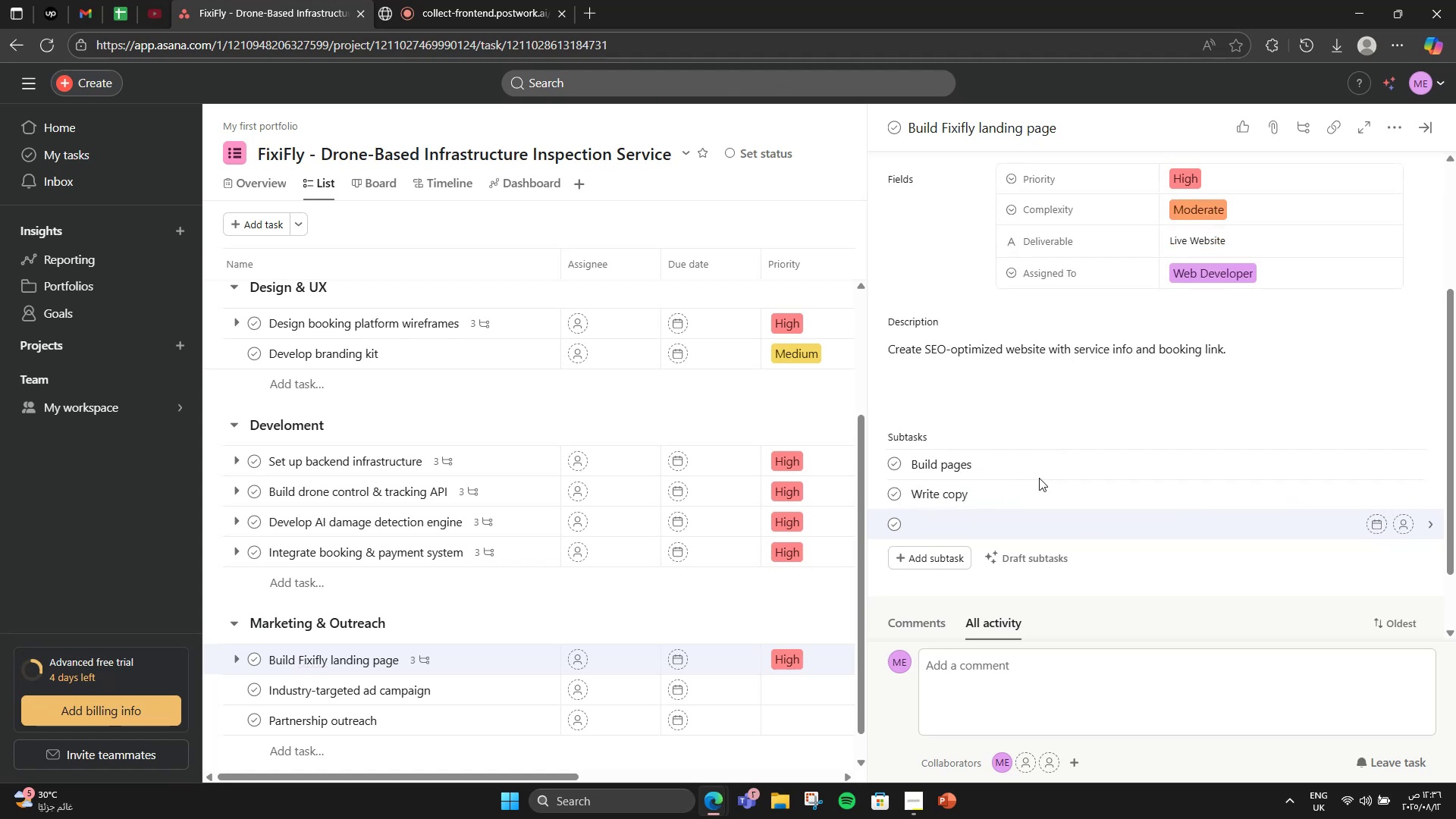 
type(Deploy)
 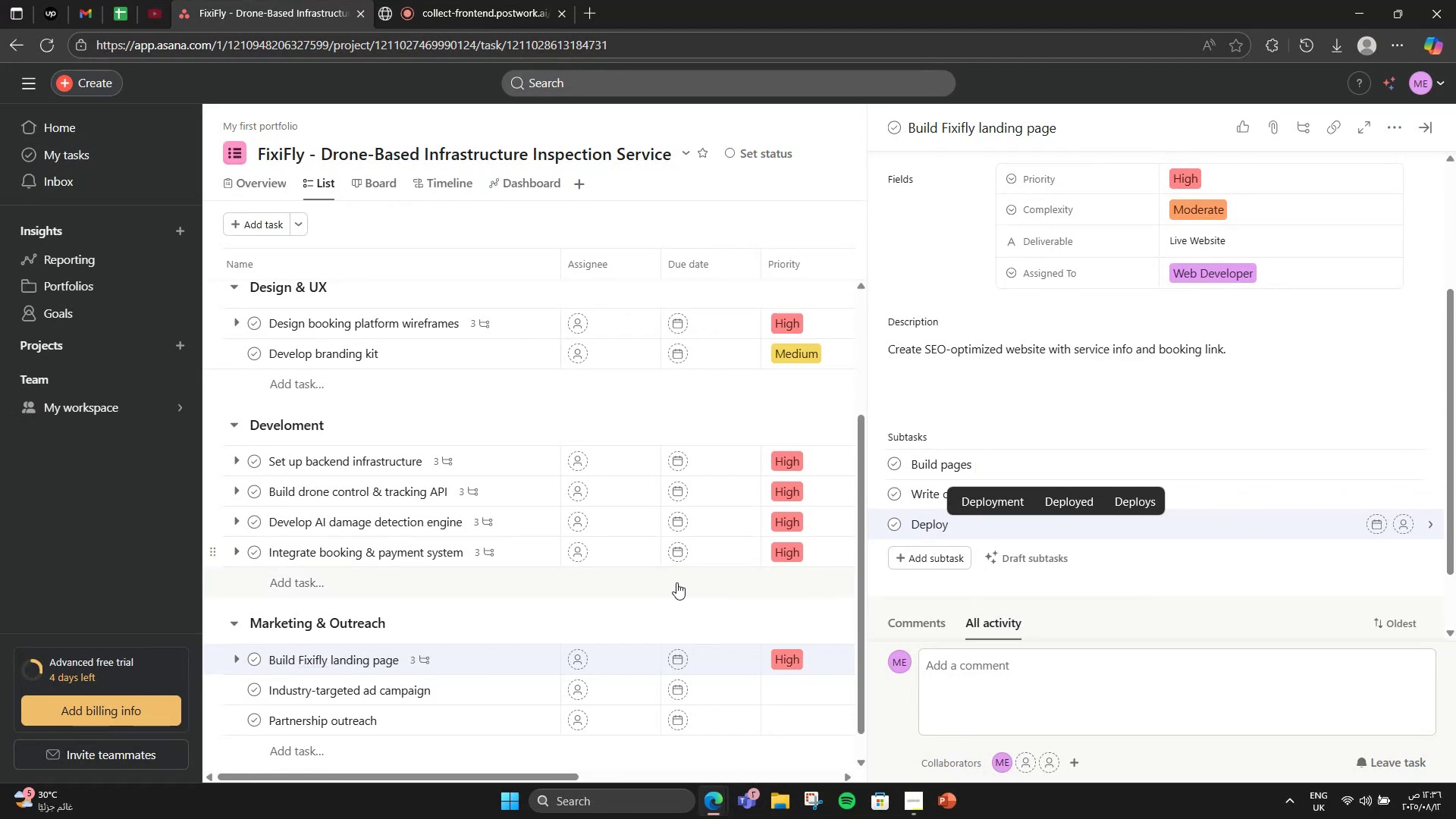 
left_click([512, 676])
 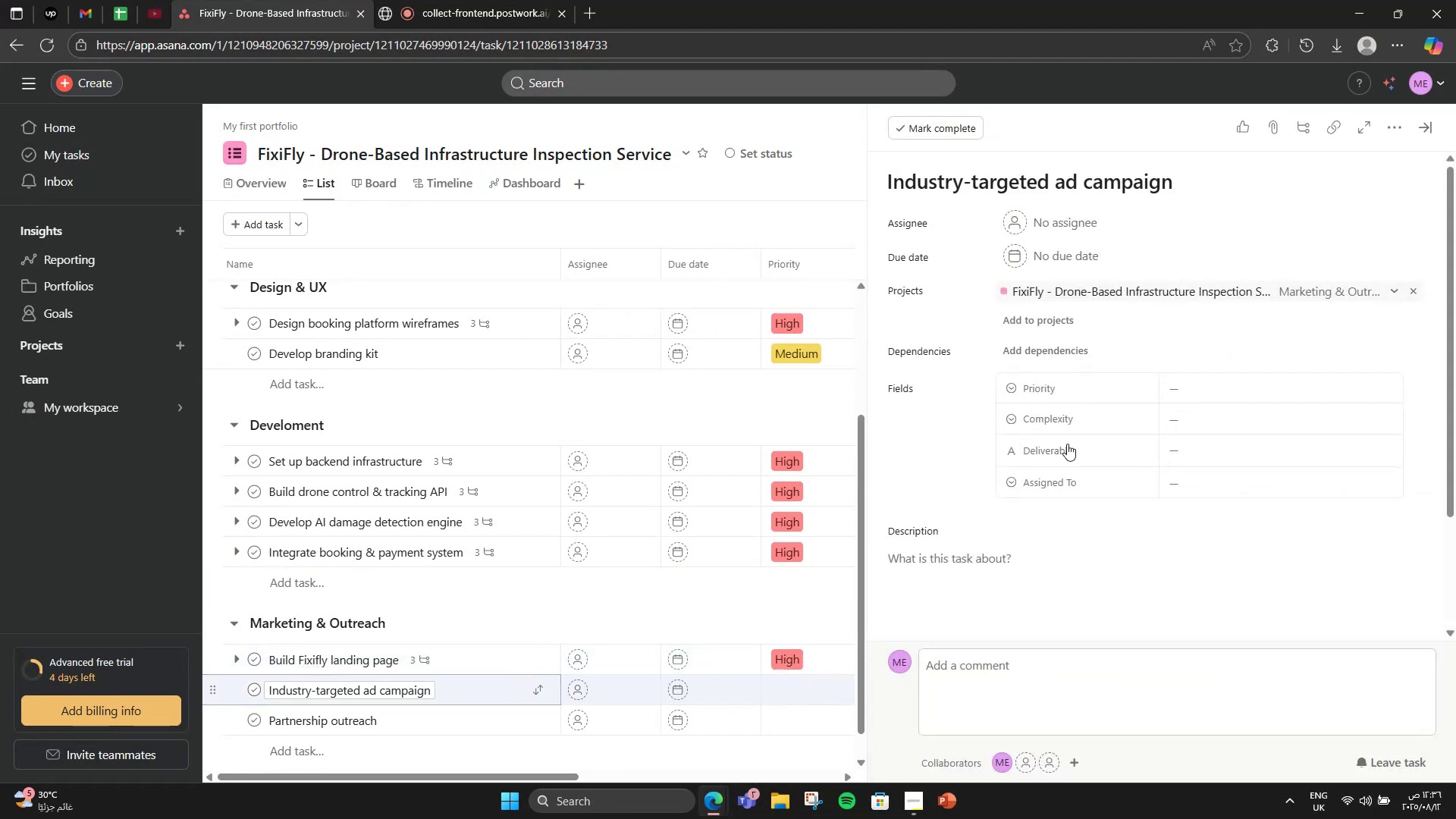 
scroll: coordinate [1298, 384], scroll_direction: down, amount: 3.0
 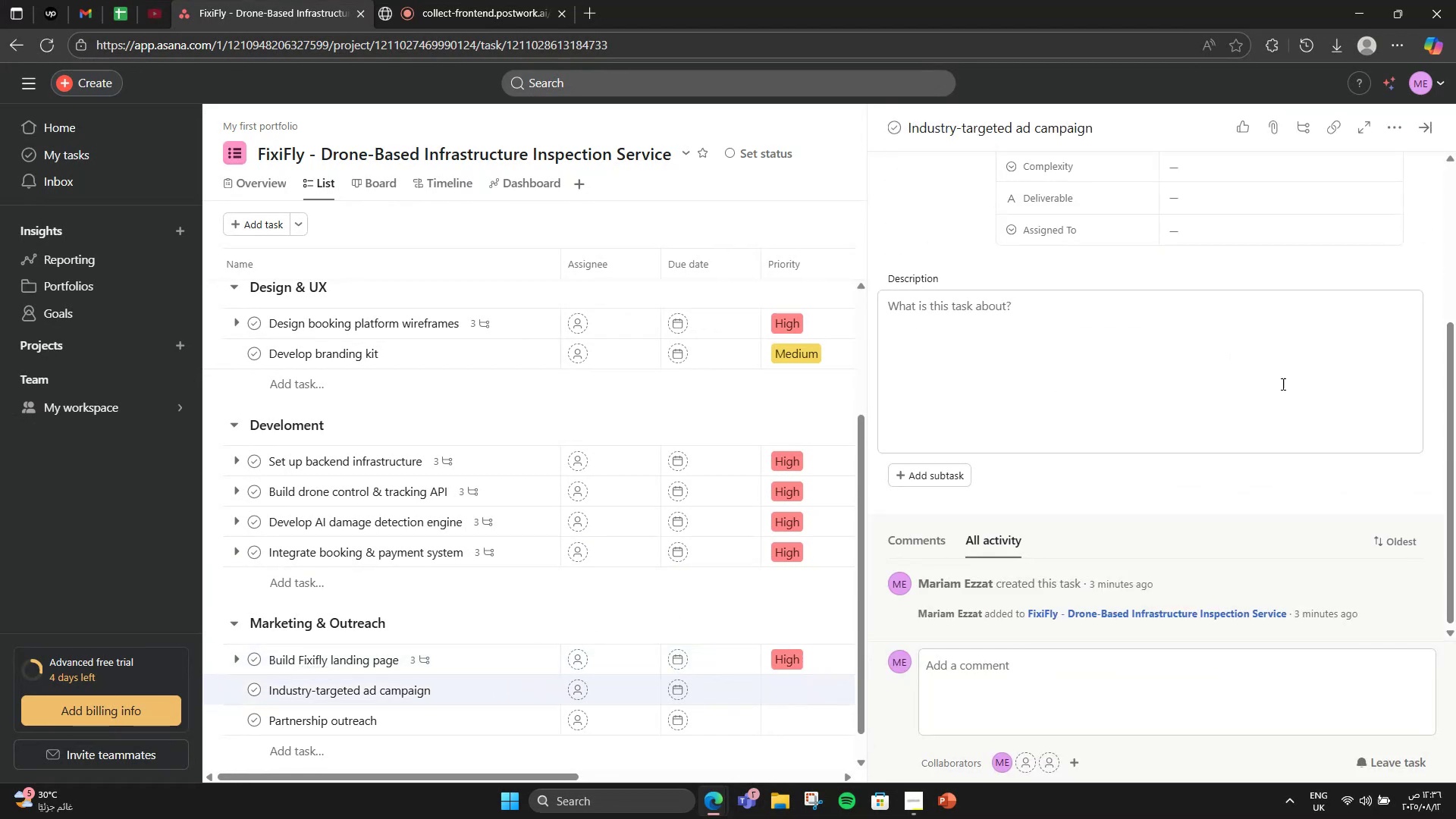 
left_click([1260, 383])
 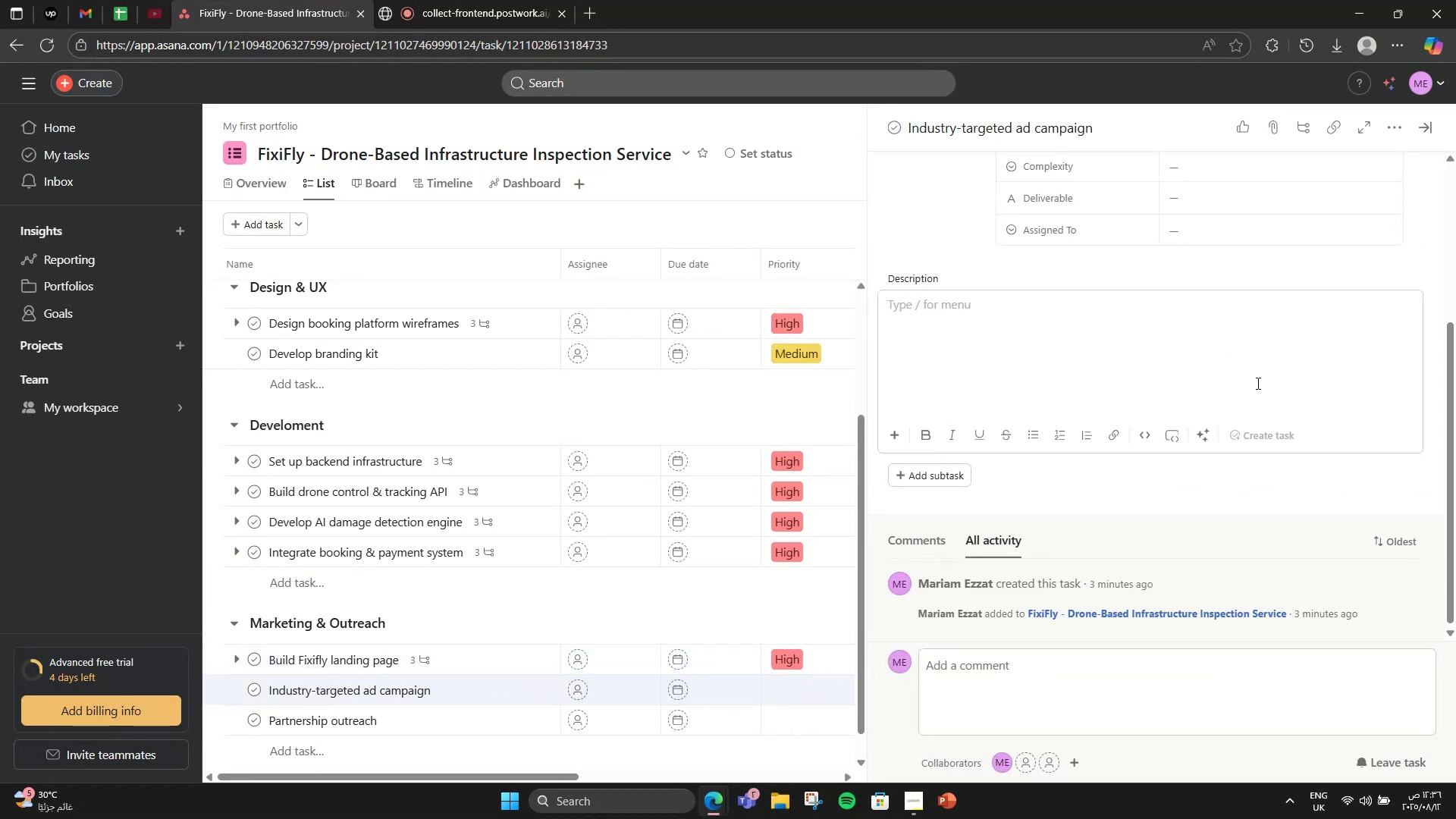 
wait(9.17)
 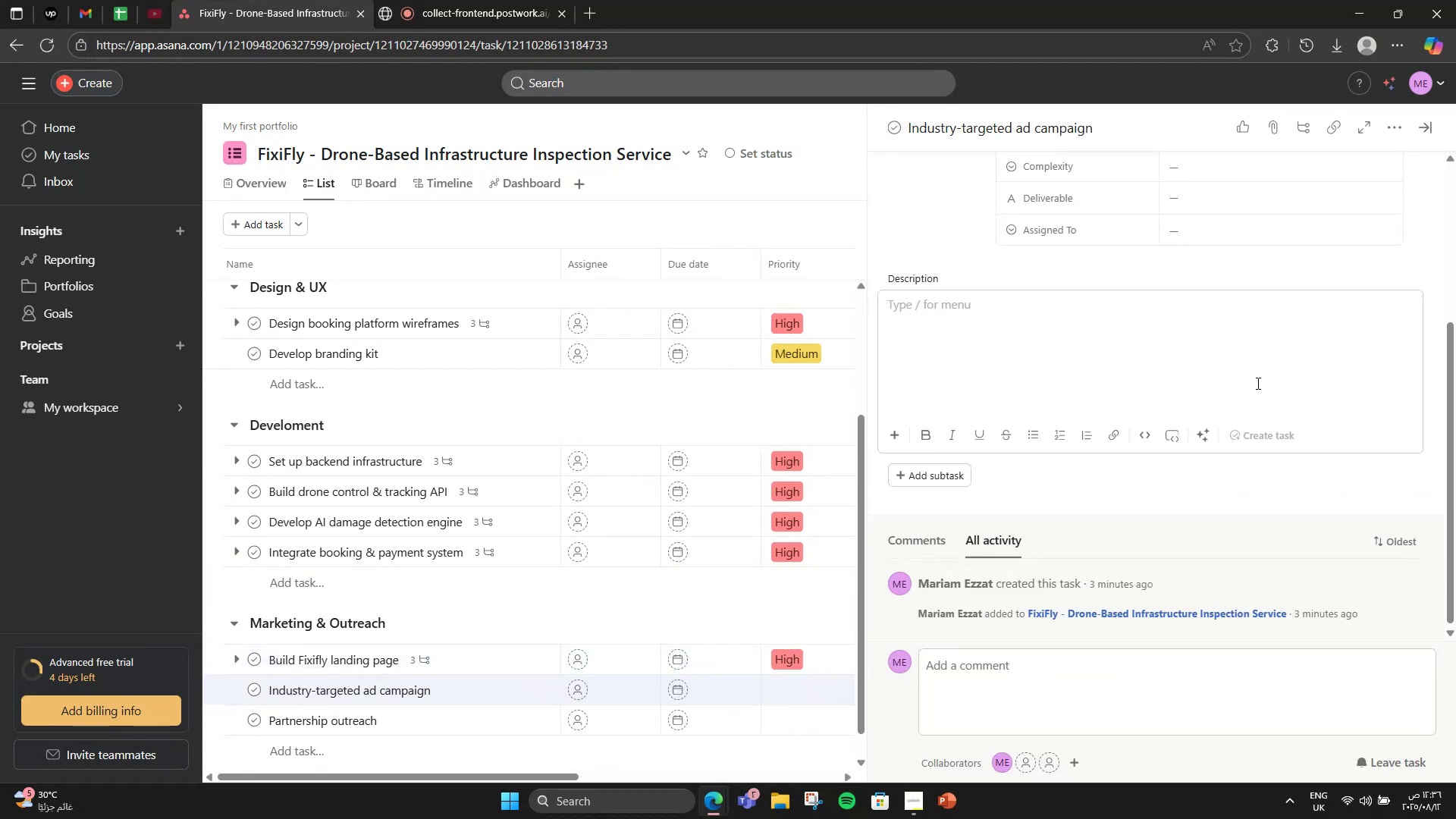 
type(Run ads for )
 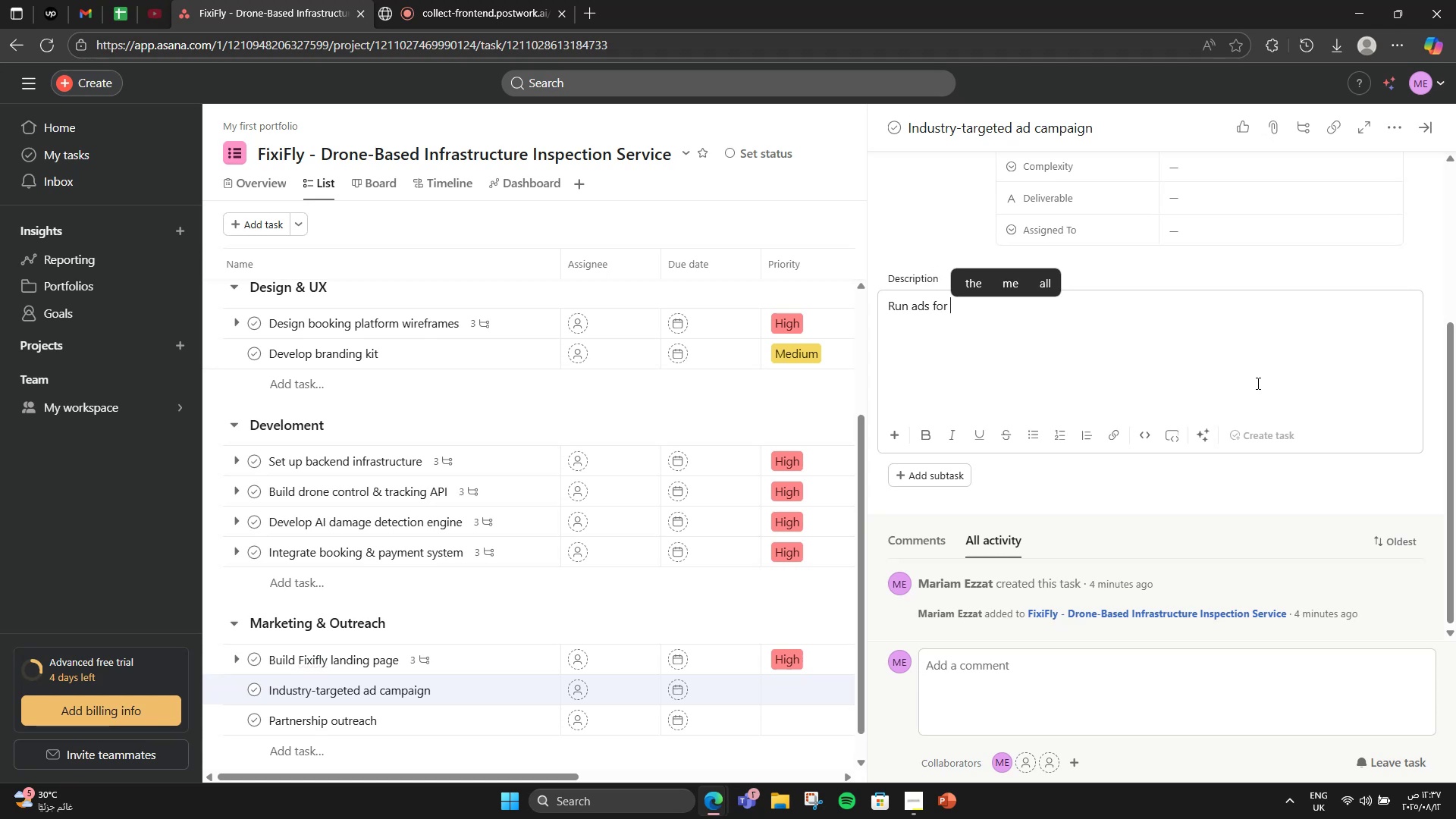 
wait(7.25)
 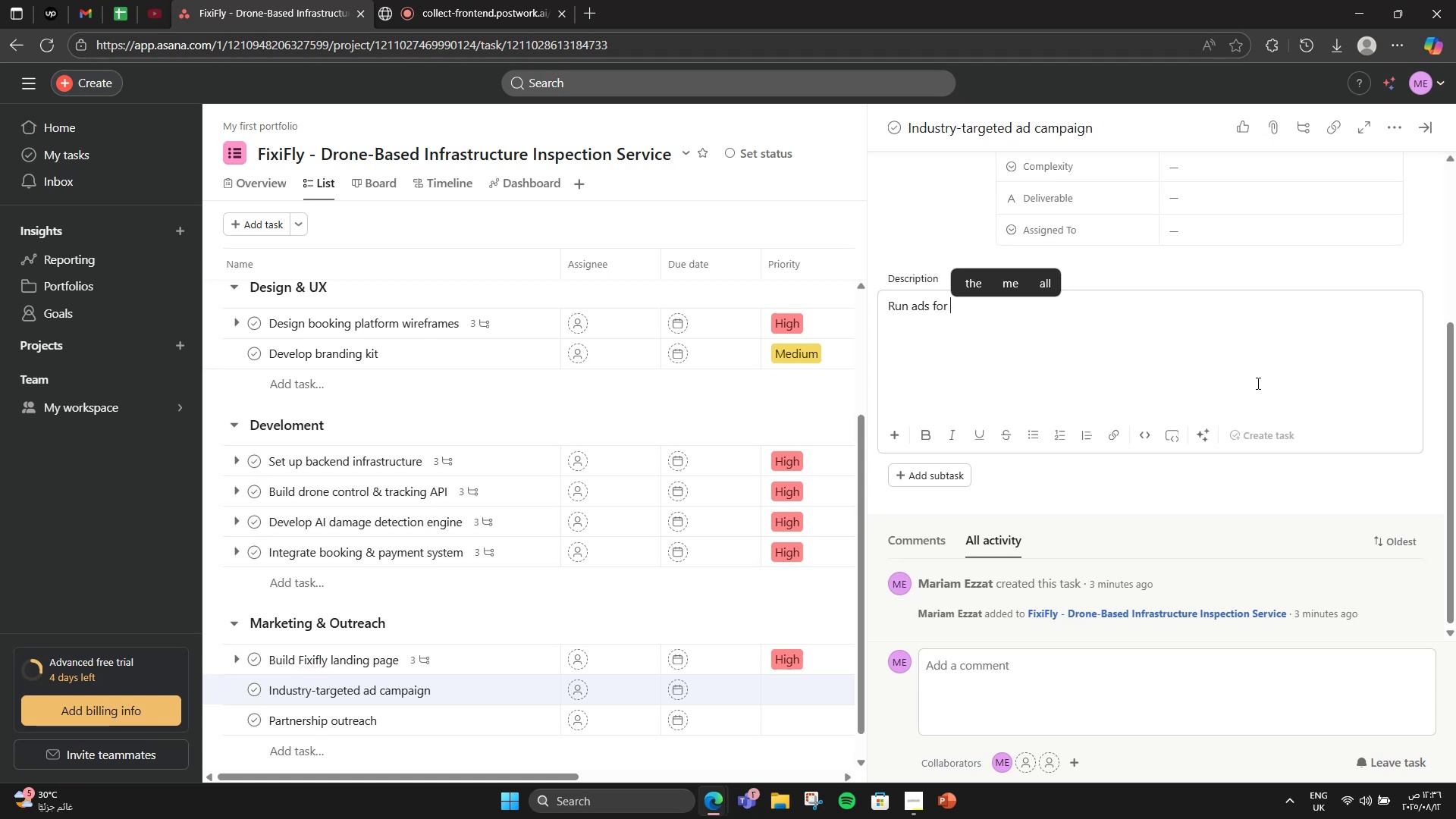 
type(con)
 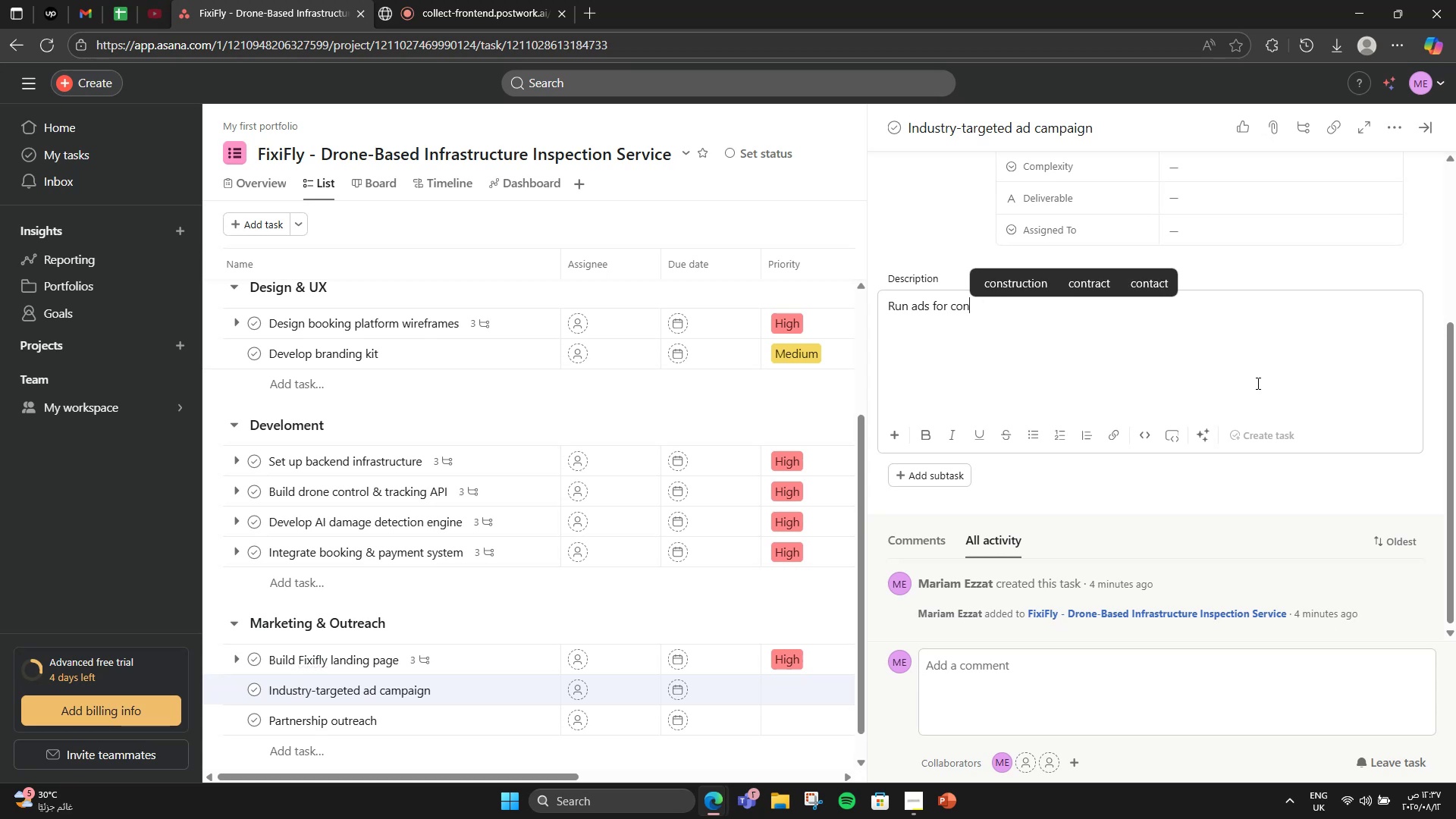 
type(straction )
key(Backspace)
key(Backspace)
key(Backspace)
key(Backspace)
key(Backspace)
type(ruction, energy )
key(Backspace)
type(, and government ckl)
key(Backspace)
key(Backspace)
type(lients,)
 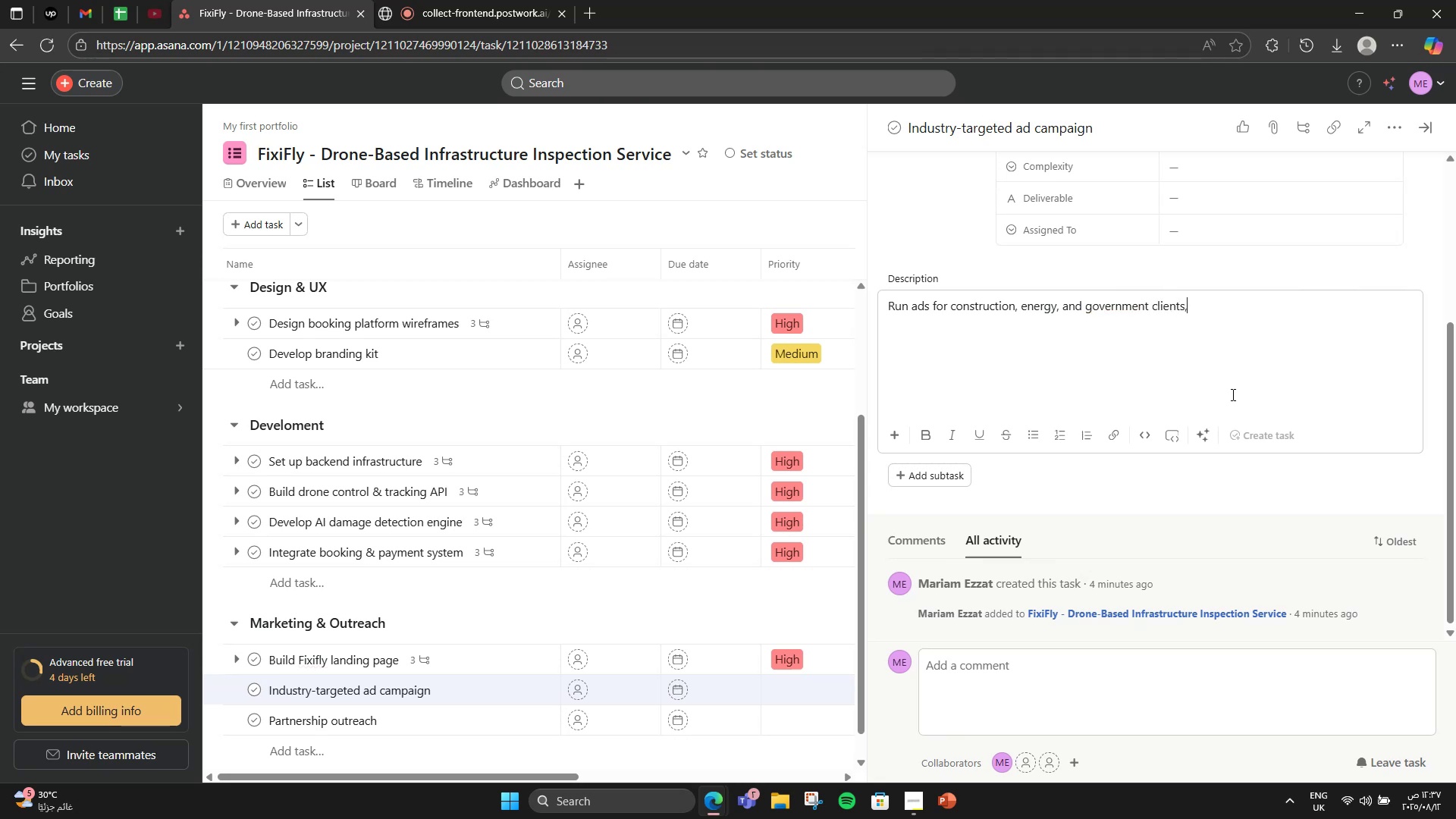 
wait(12.14)
 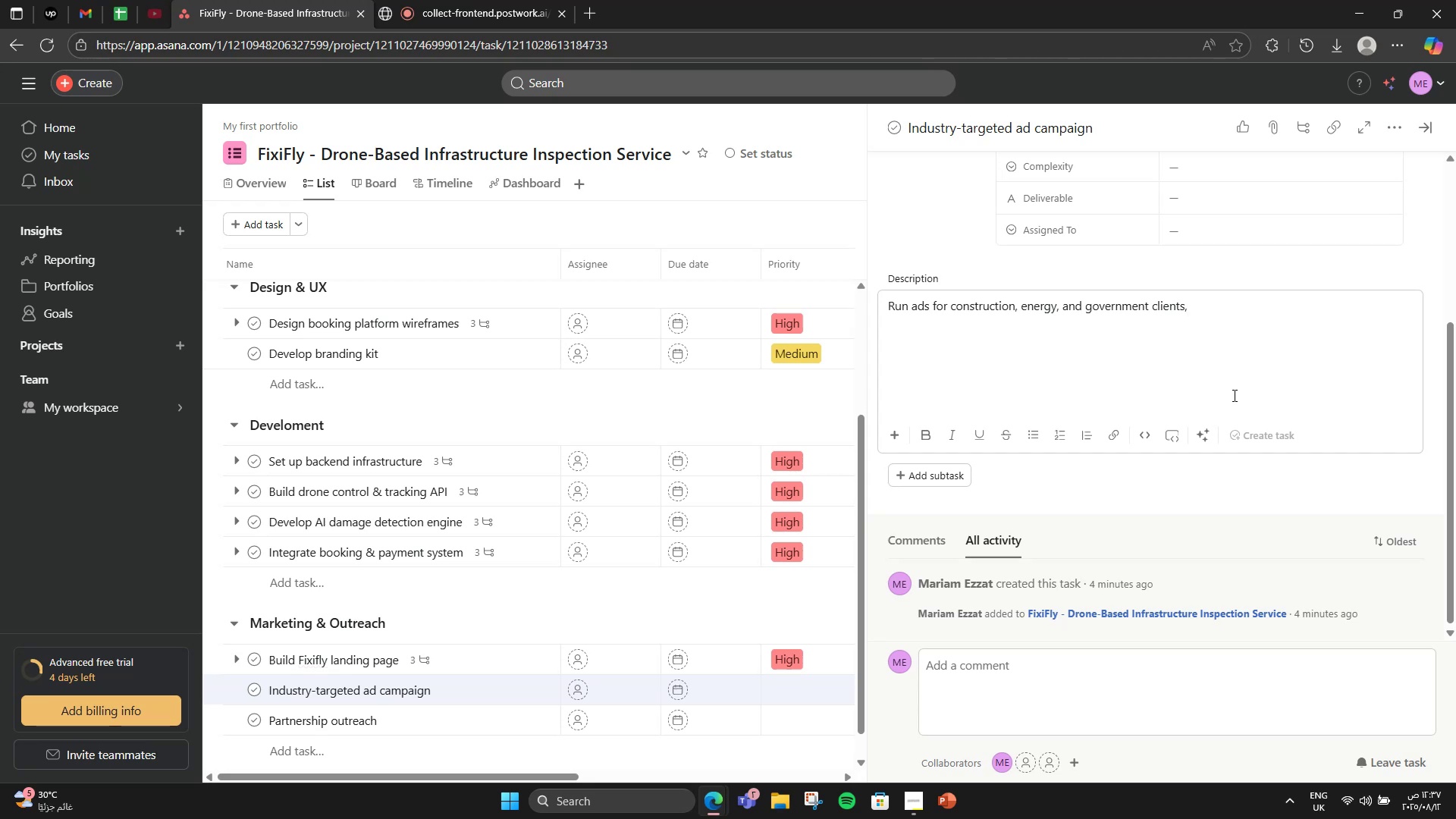 
scroll: coordinate [968, 310], scroll_direction: up, amount: 1.0
 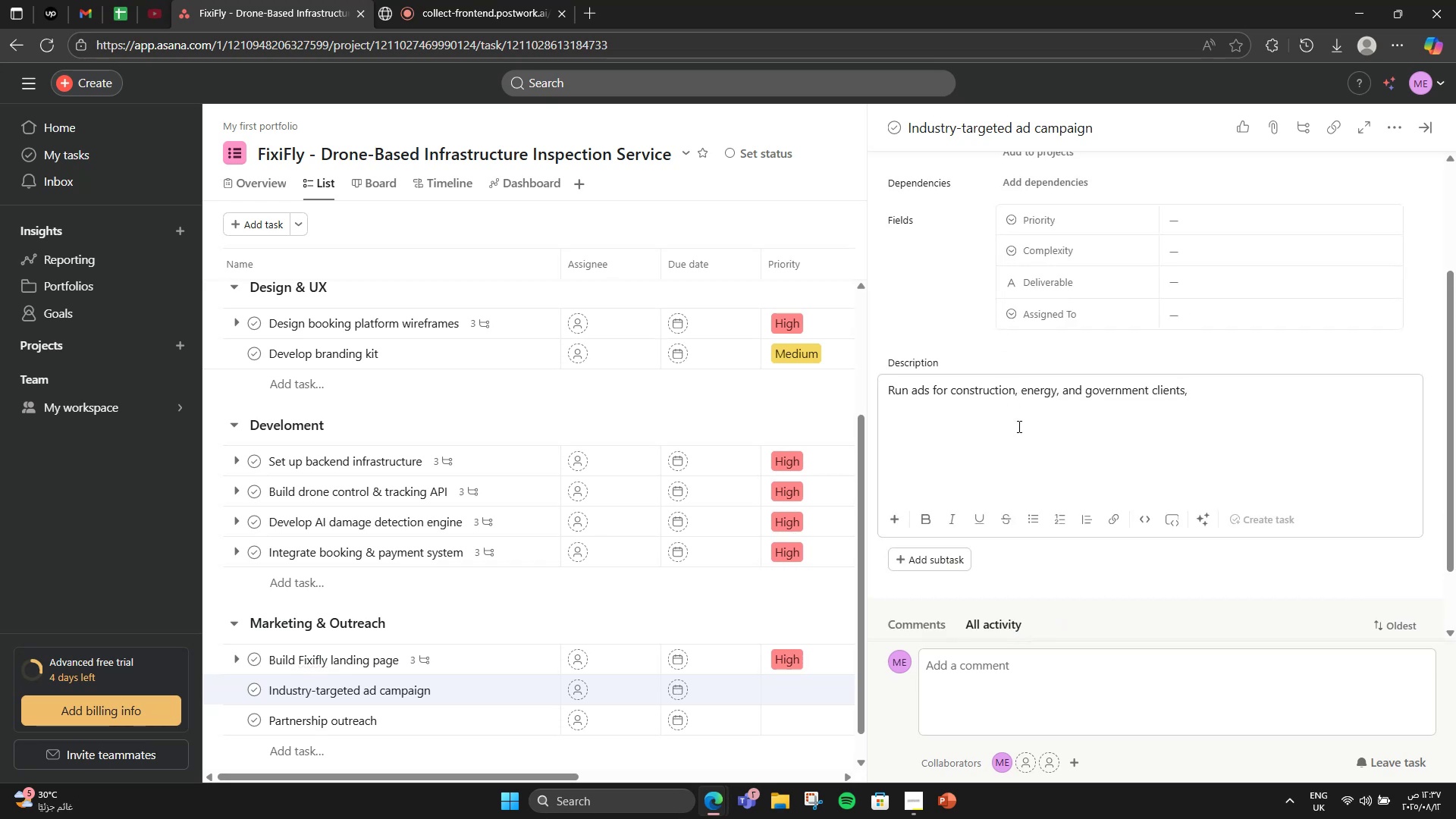 
wait(5.82)
 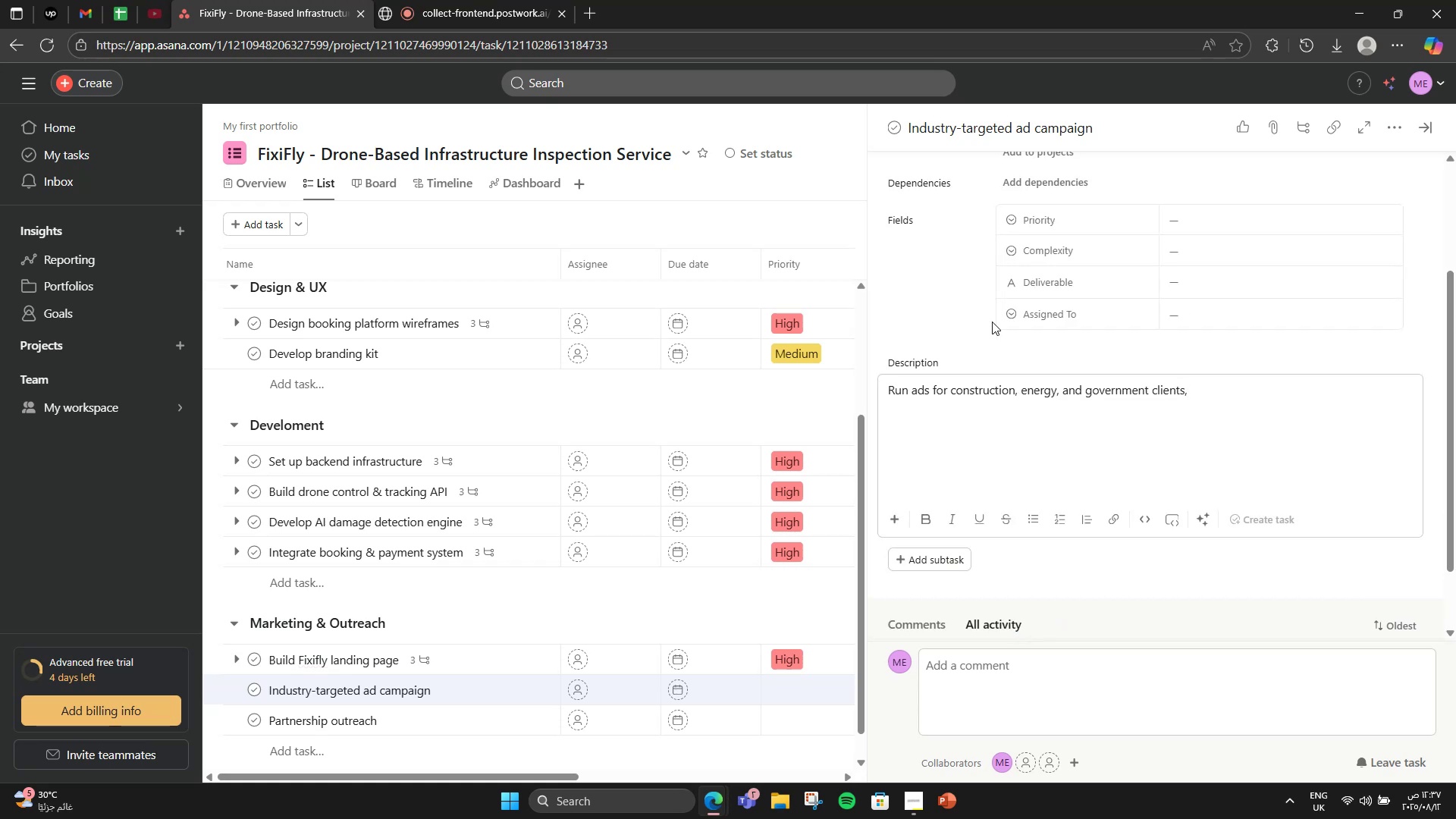 
scroll: coordinate [1018, 427], scroll_direction: up, amount: 1.0
 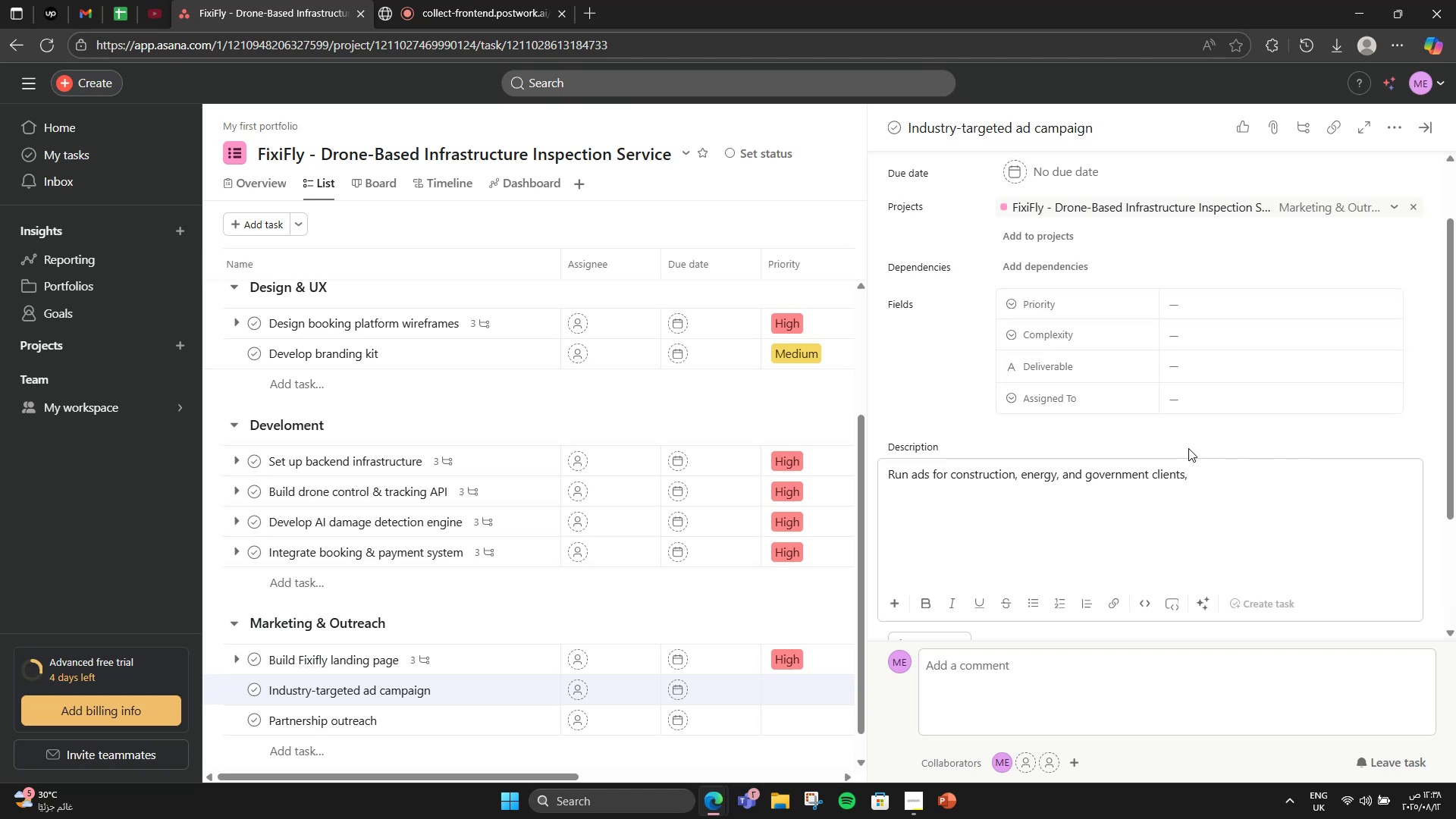 
wait(6.99)
 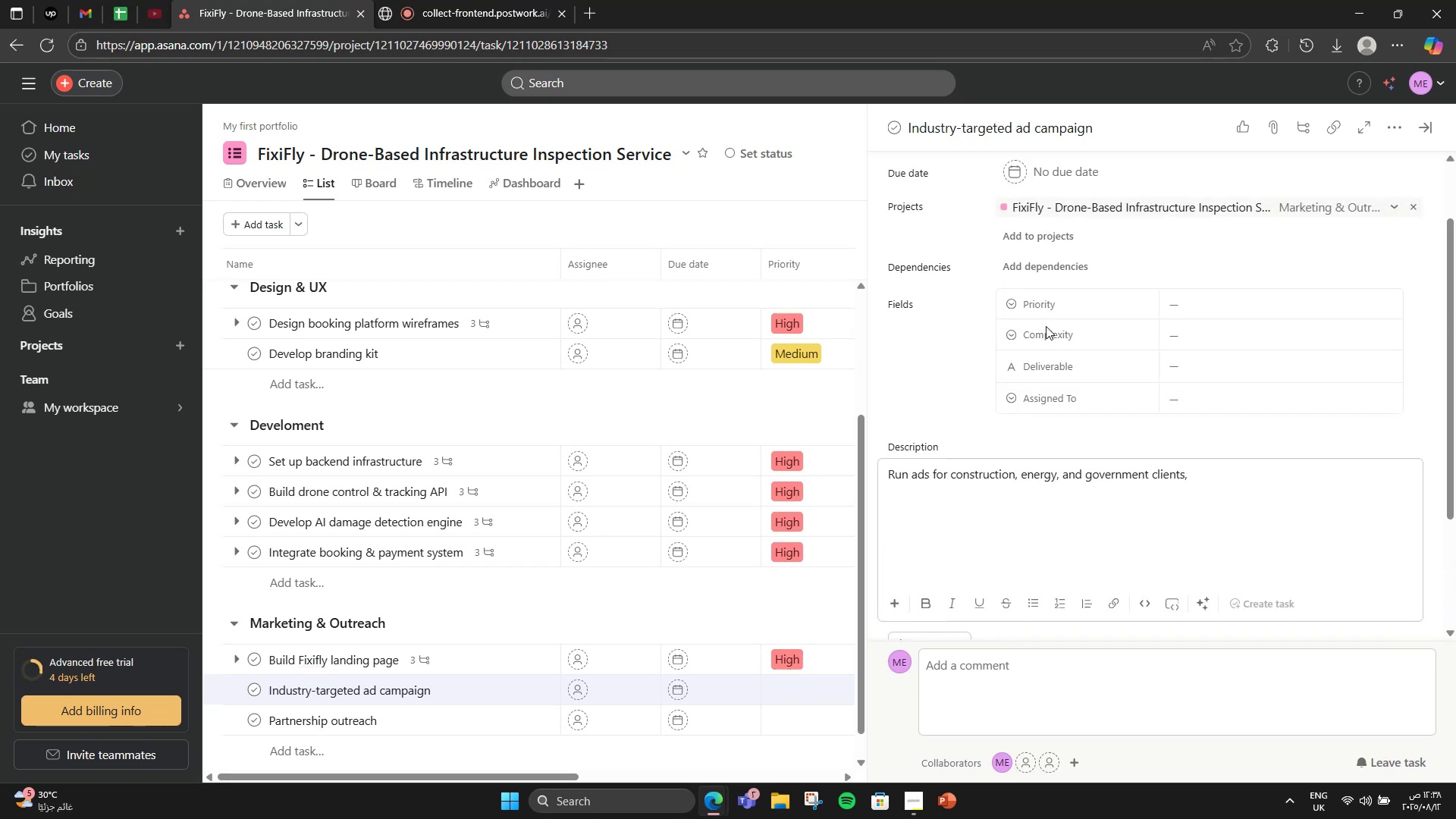 
scroll: coordinate [1188, 448], scroll_direction: up, amount: 3.0
 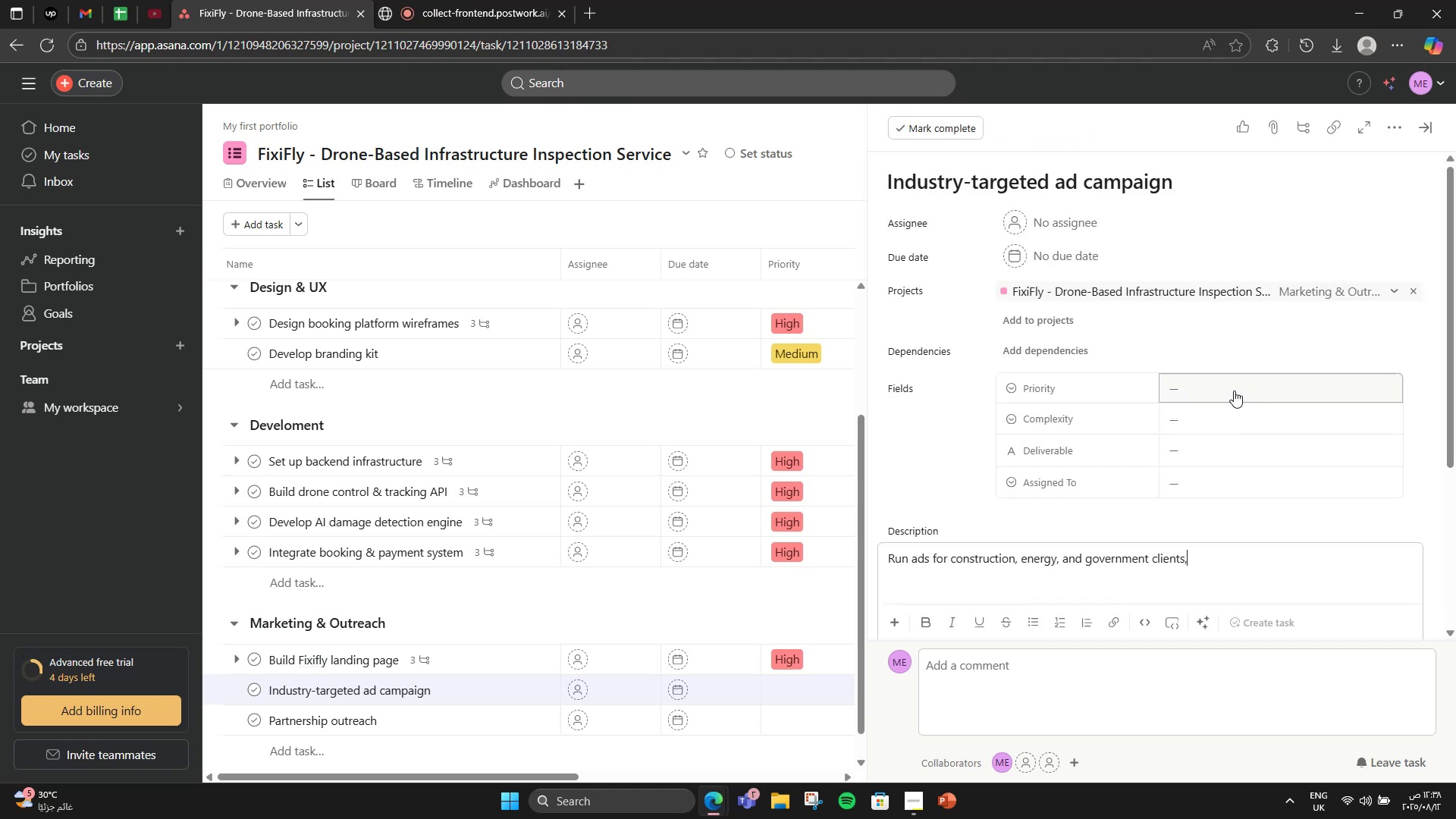 
left_click([1244, 375])
 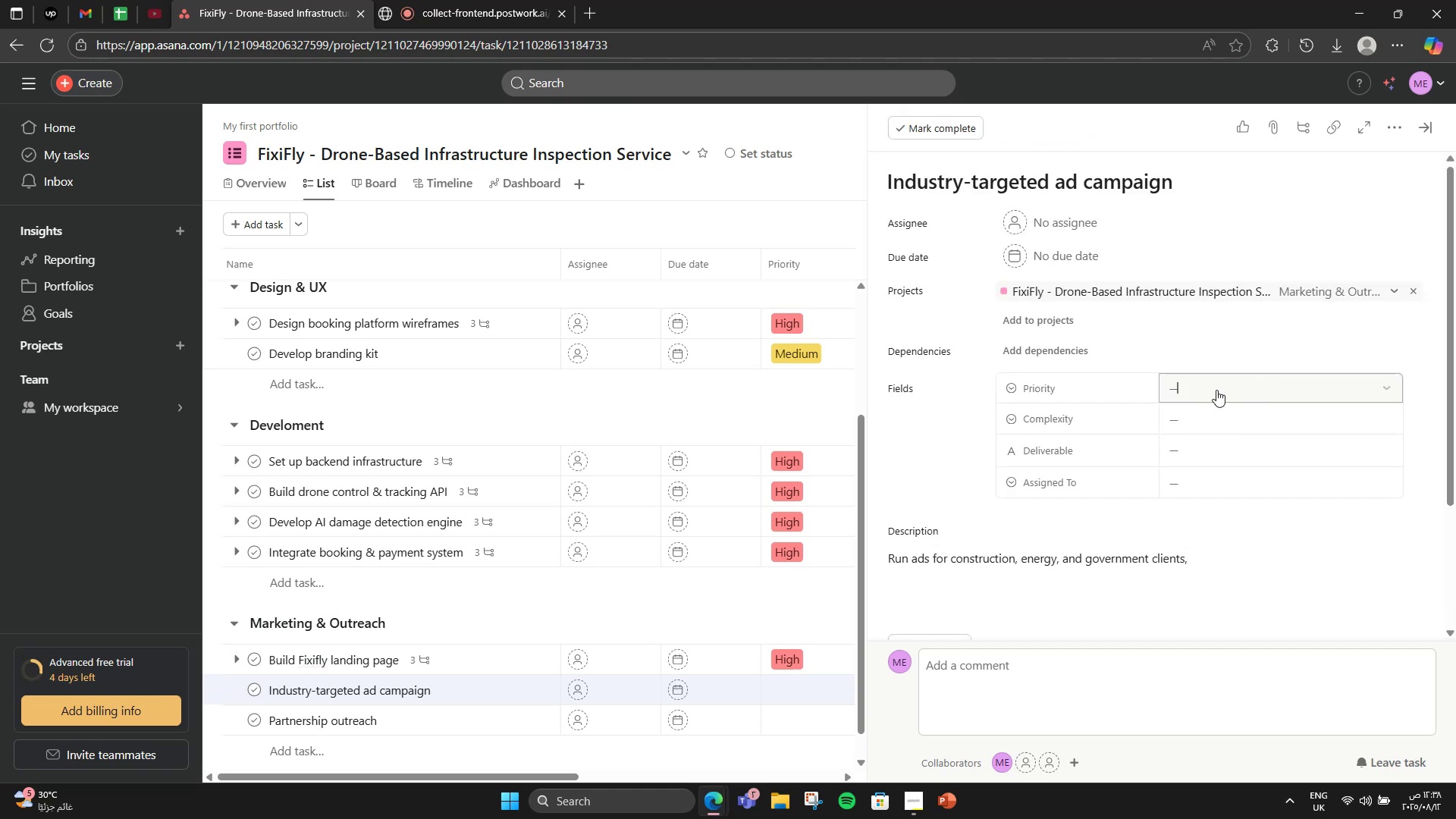 
left_click([1216, 390])
 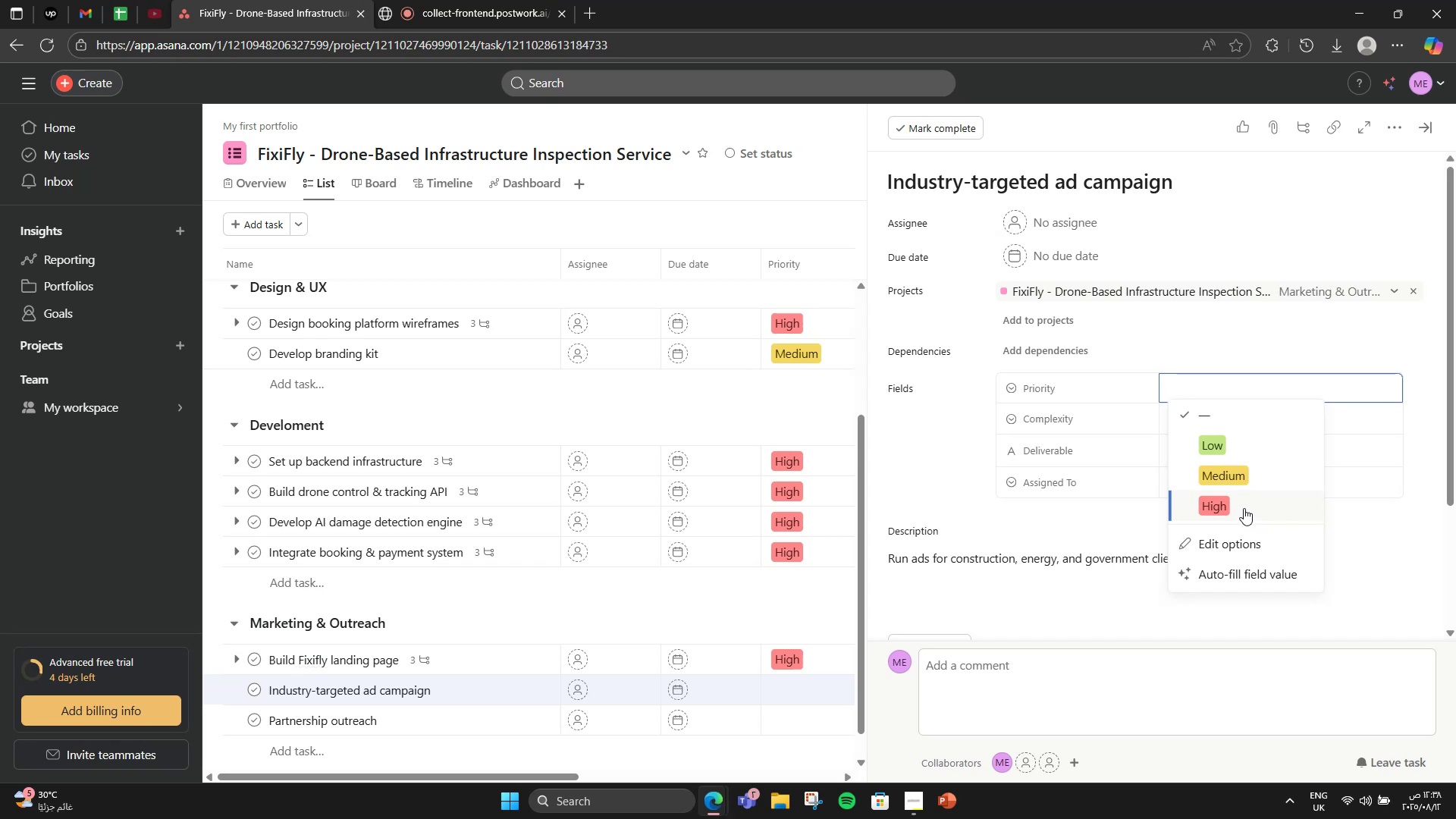 
wait(12.18)
 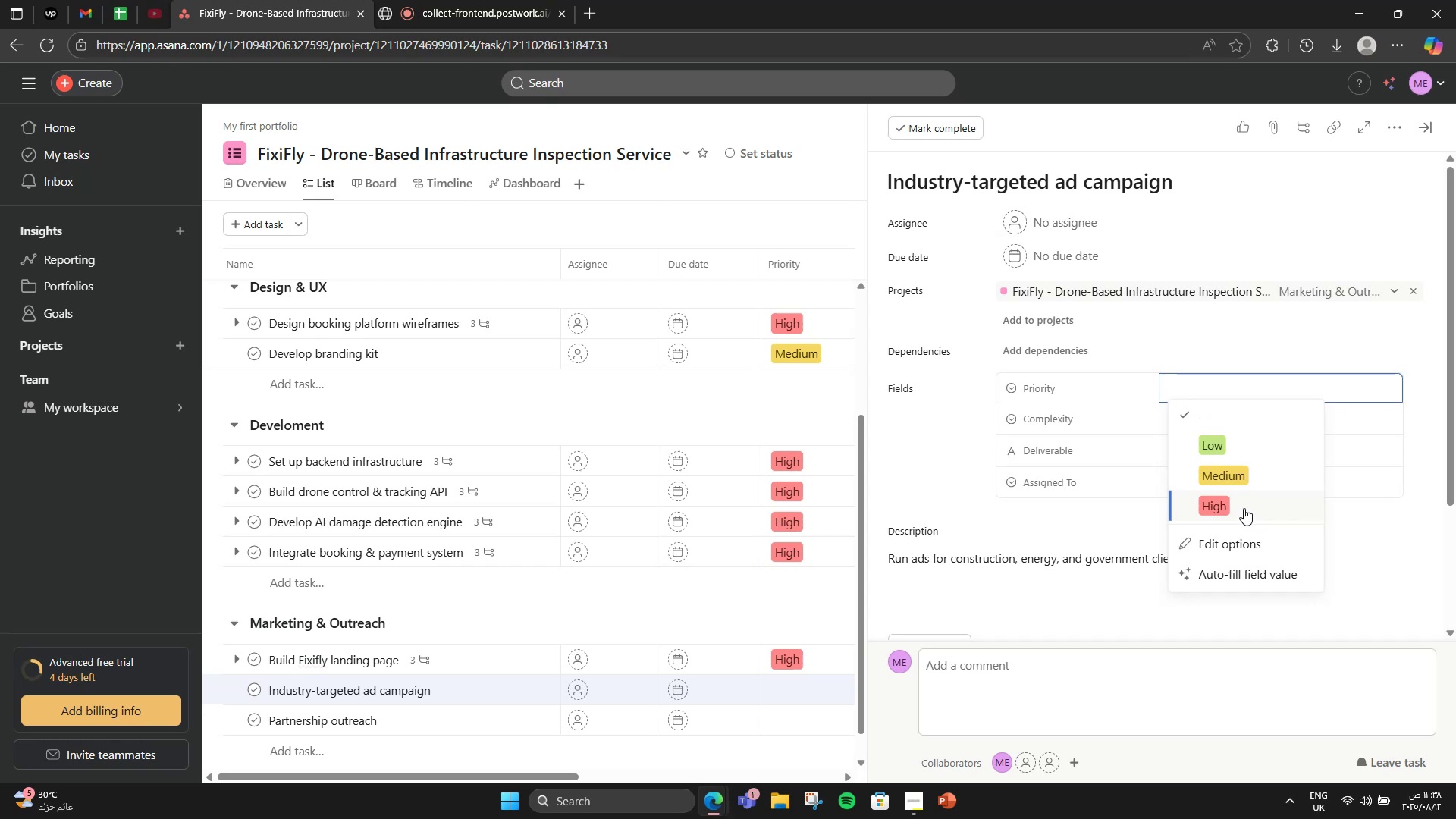 
scroll: coordinate [1249, 491], scroll_direction: up, amount: 1.0
 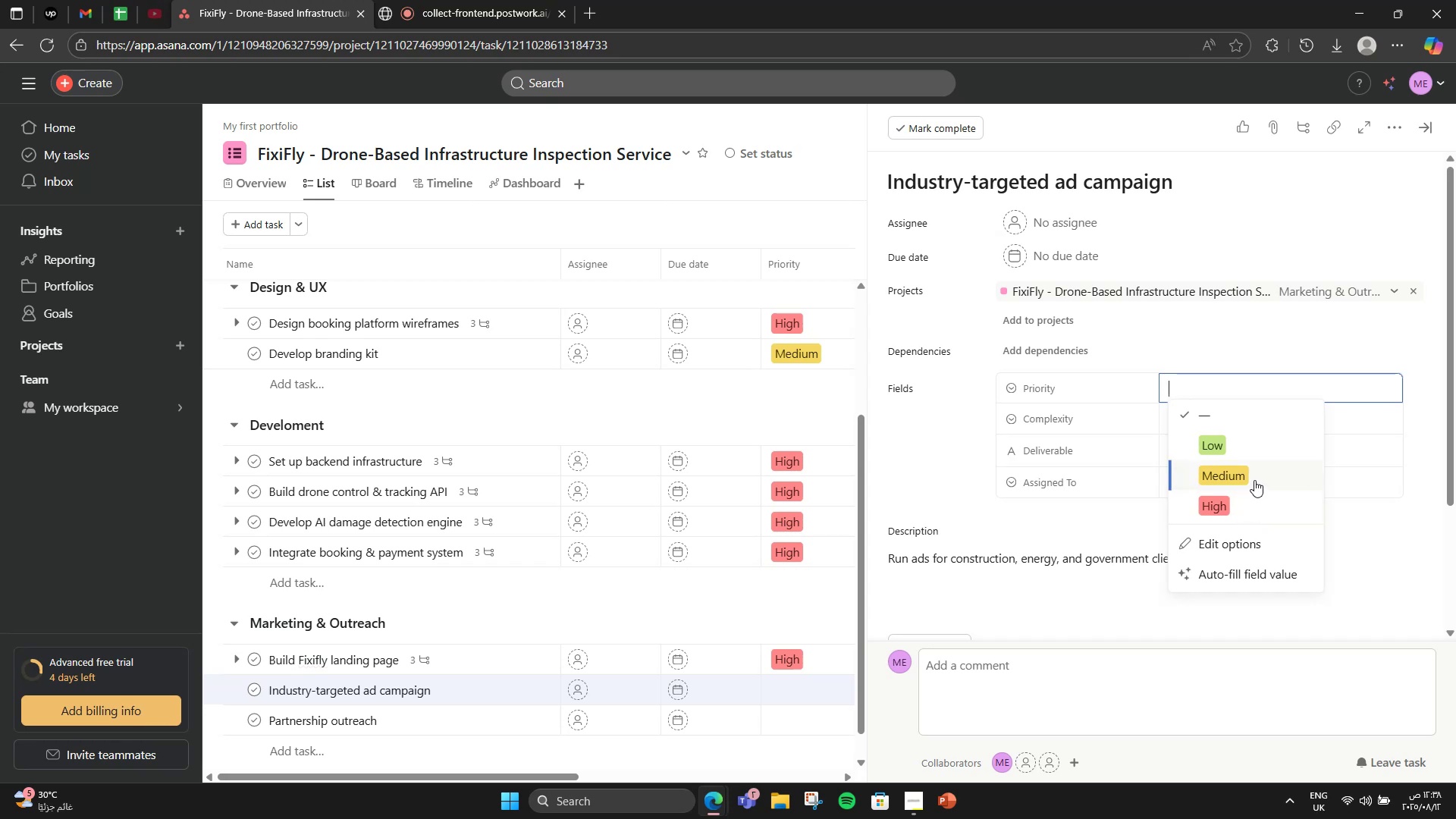 
scroll: coordinate [1253, 479], scroll_direction: down, amount: 5.0
 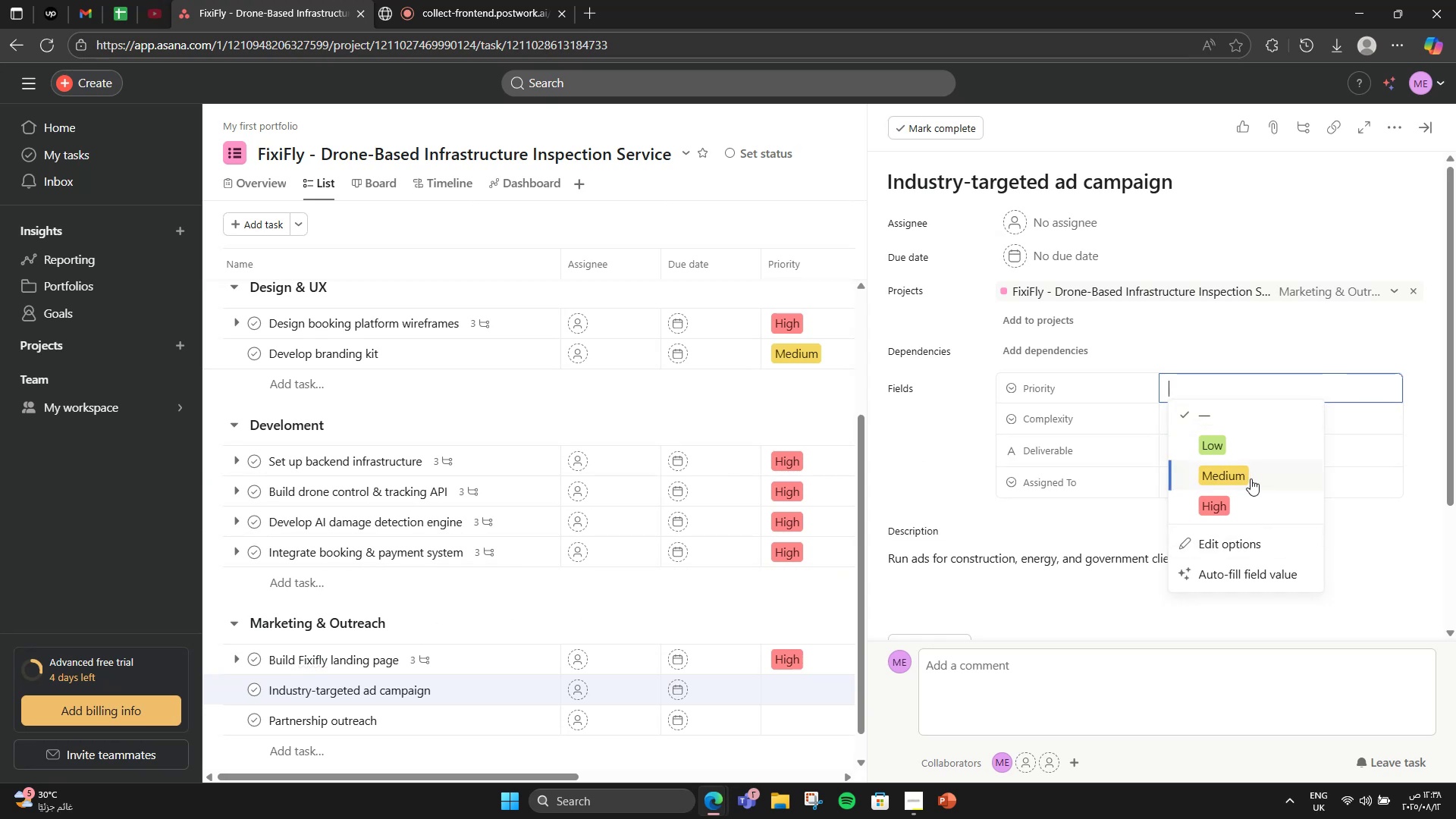 
wait(13.21)
 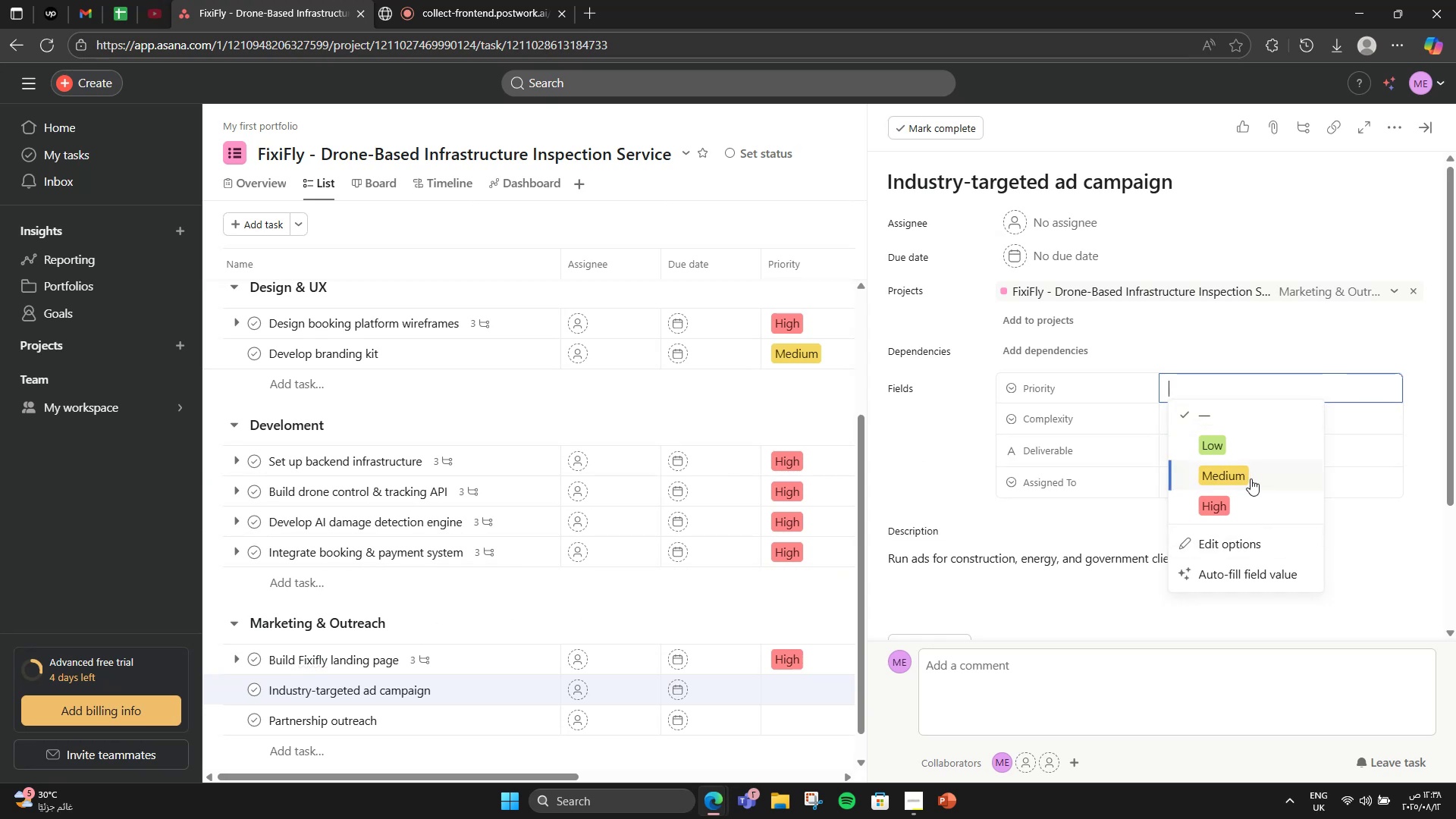 
double_click([1201, 416])
 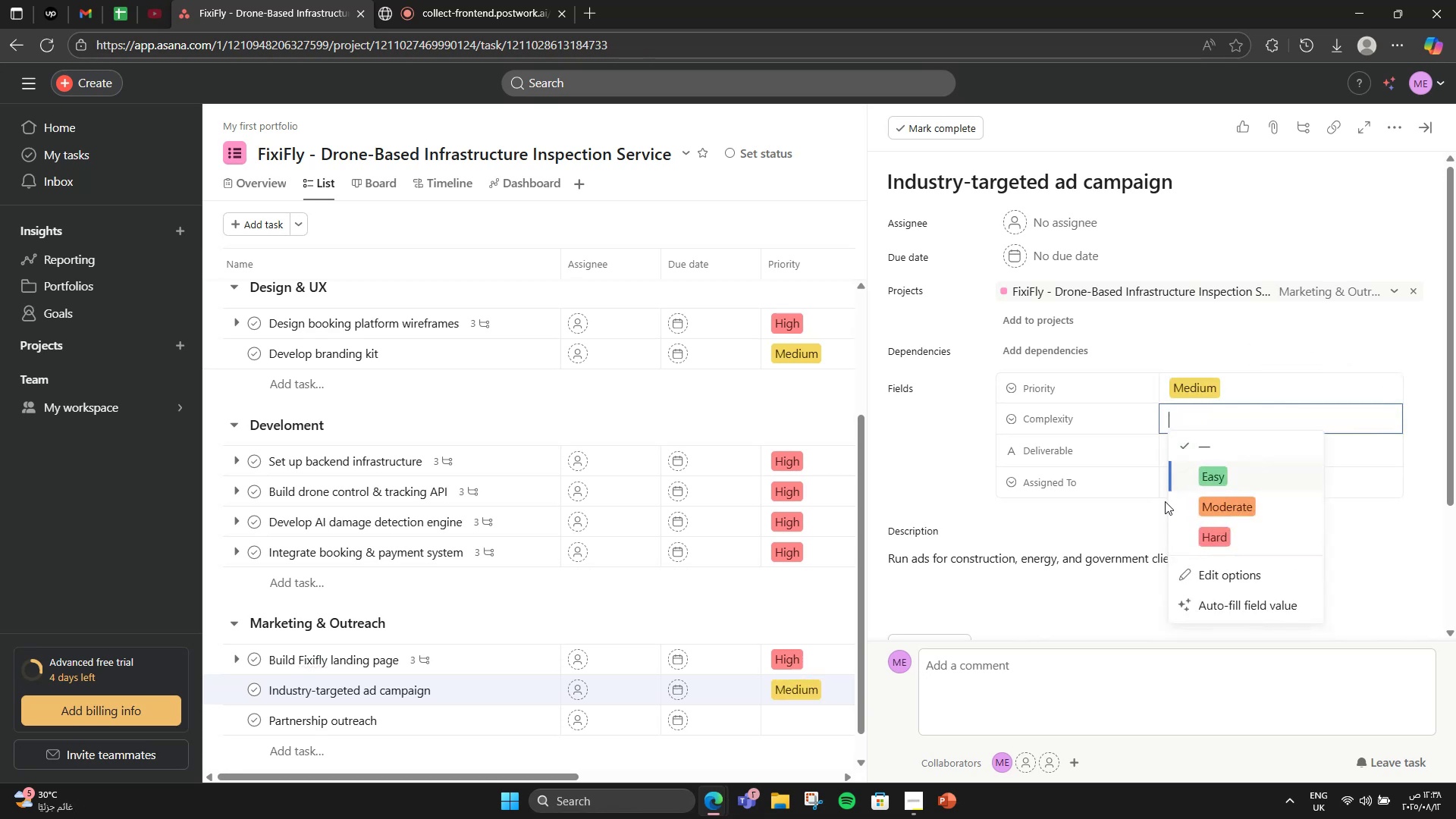 
left_click([1165, 502])
 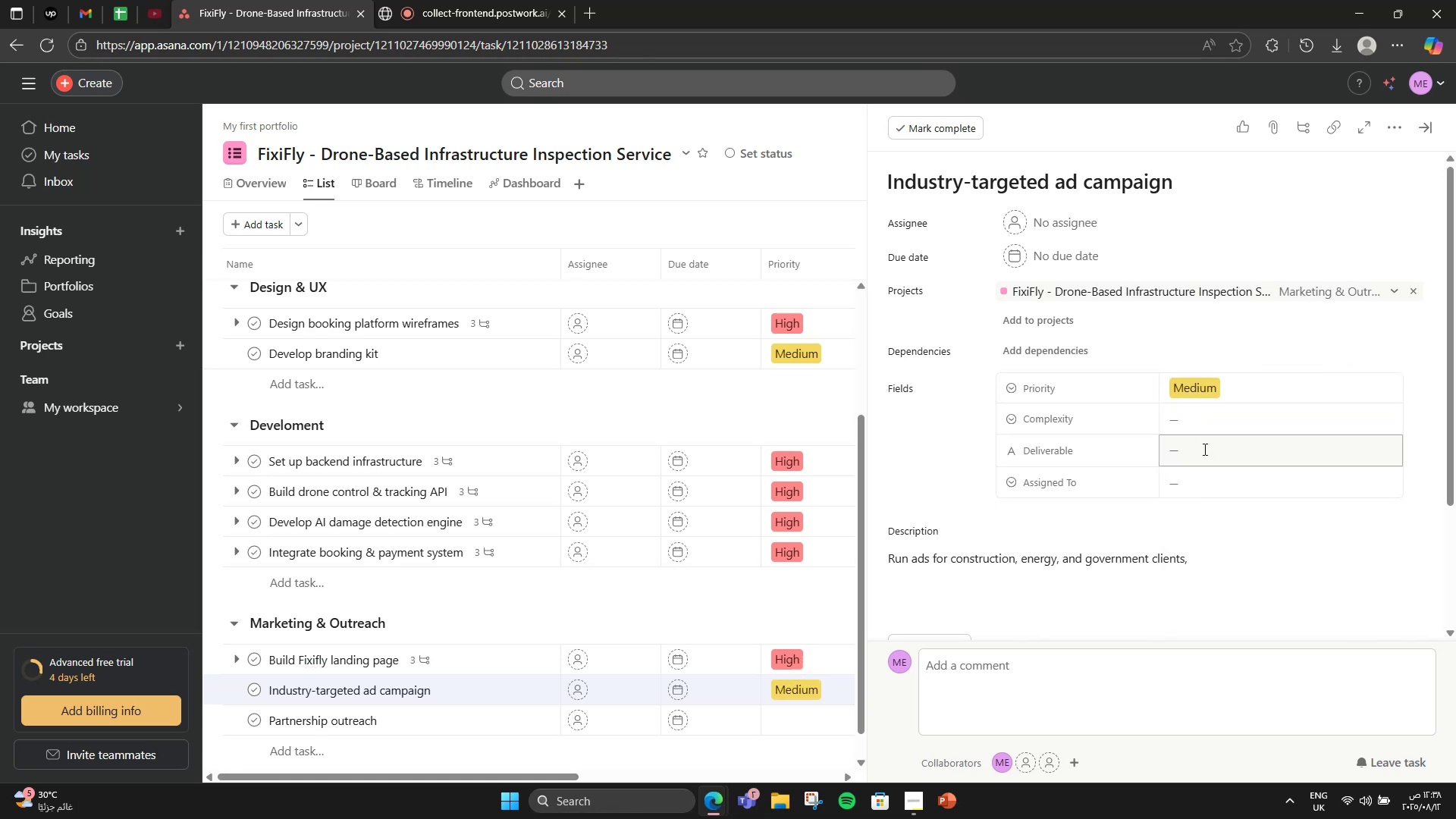 
left_click([1210, 422])
 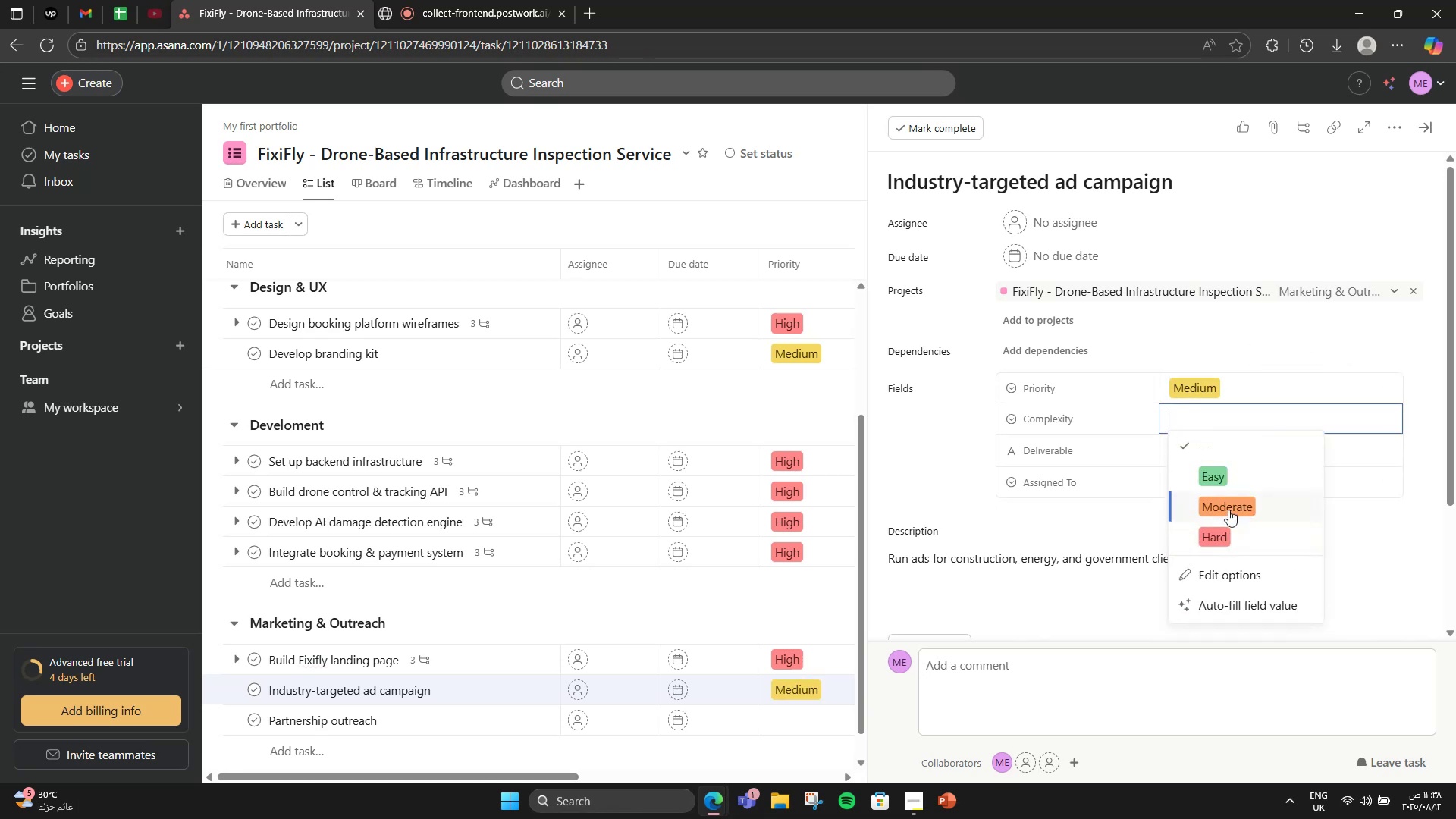 
left_click([1229, 507])
 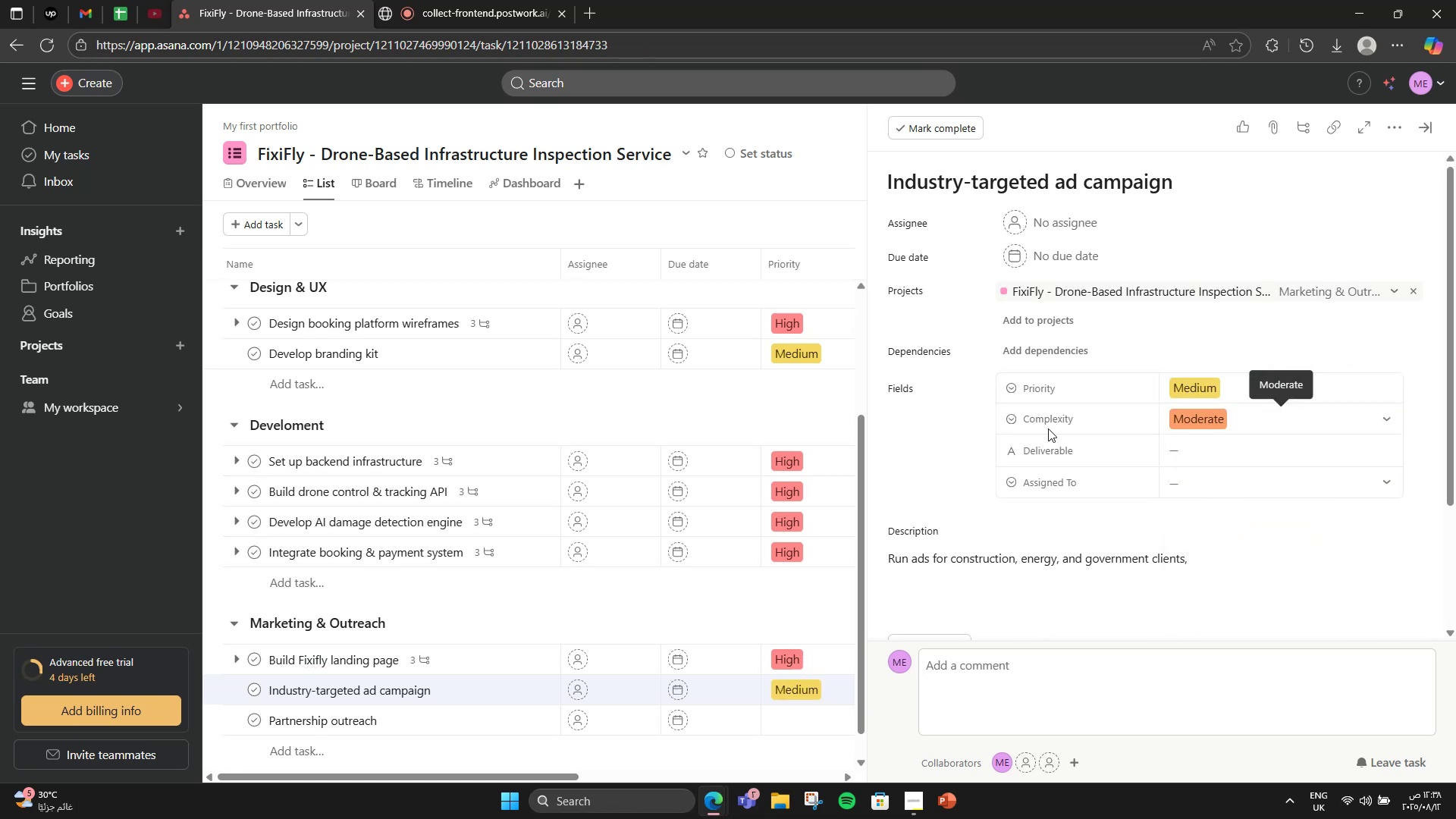 
left_click([1191, 465])
 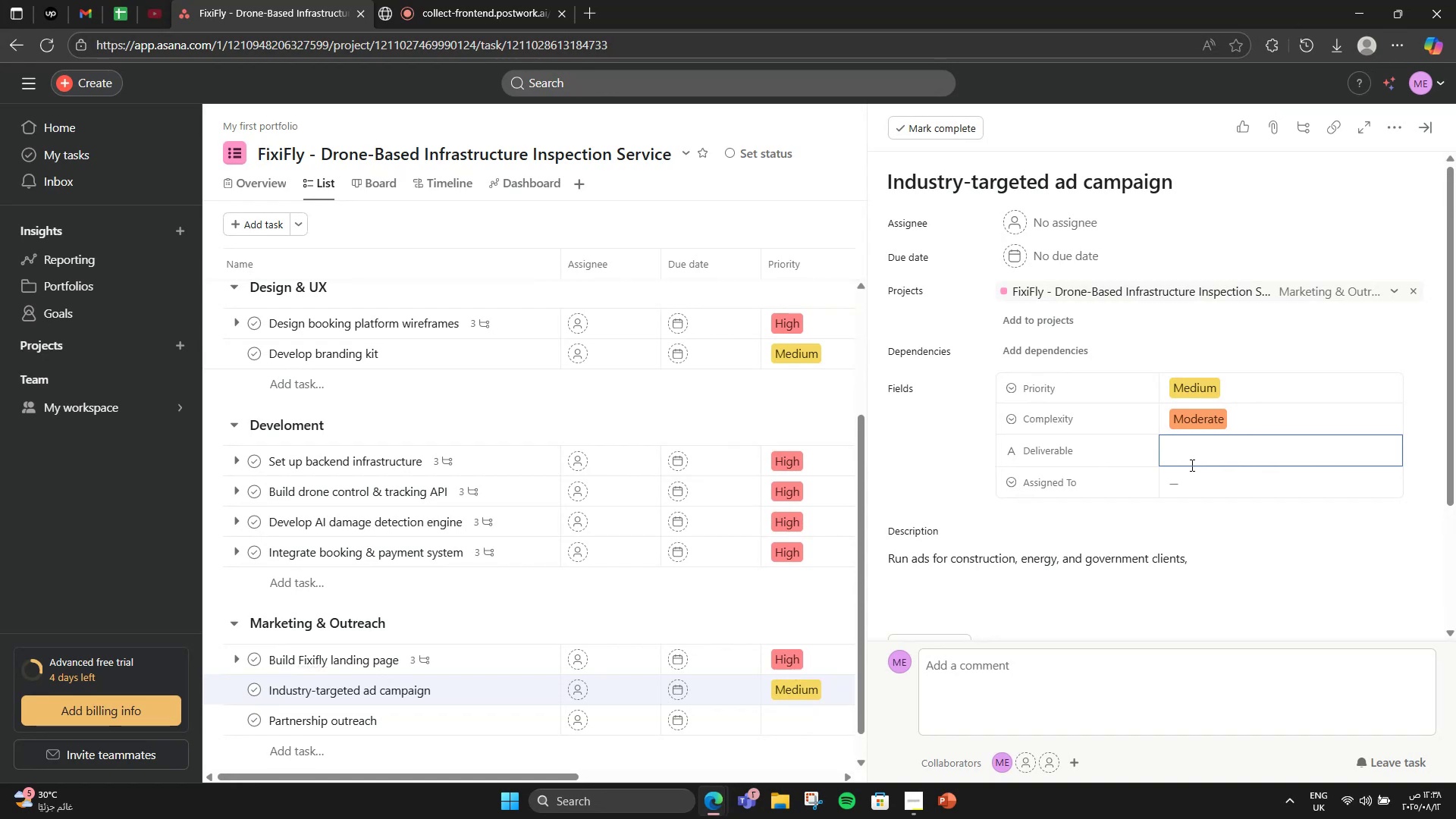 
wait(6.93)
 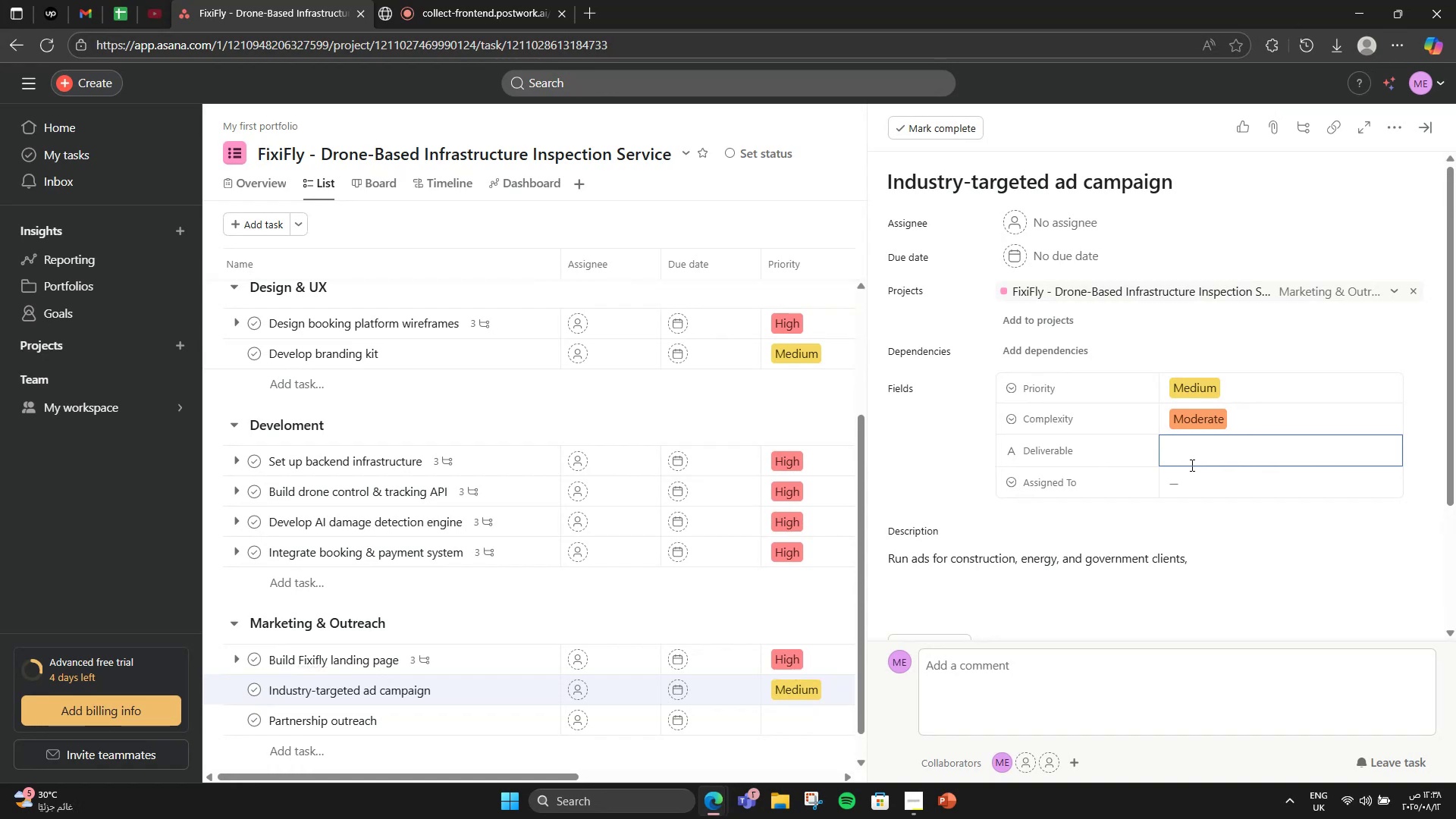 
type(Ad Campaign Report)
 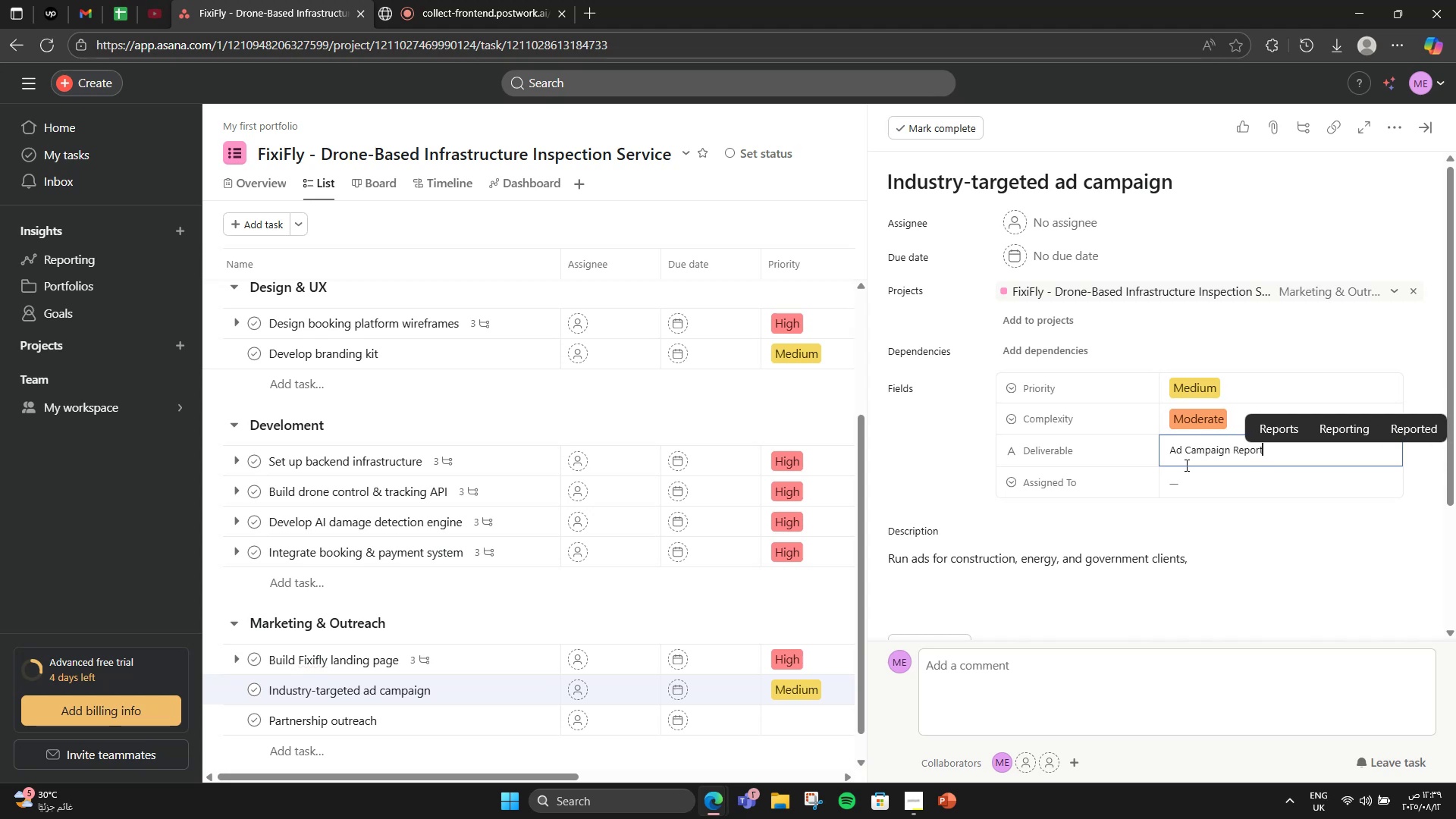 
left_click([1207, 485])
 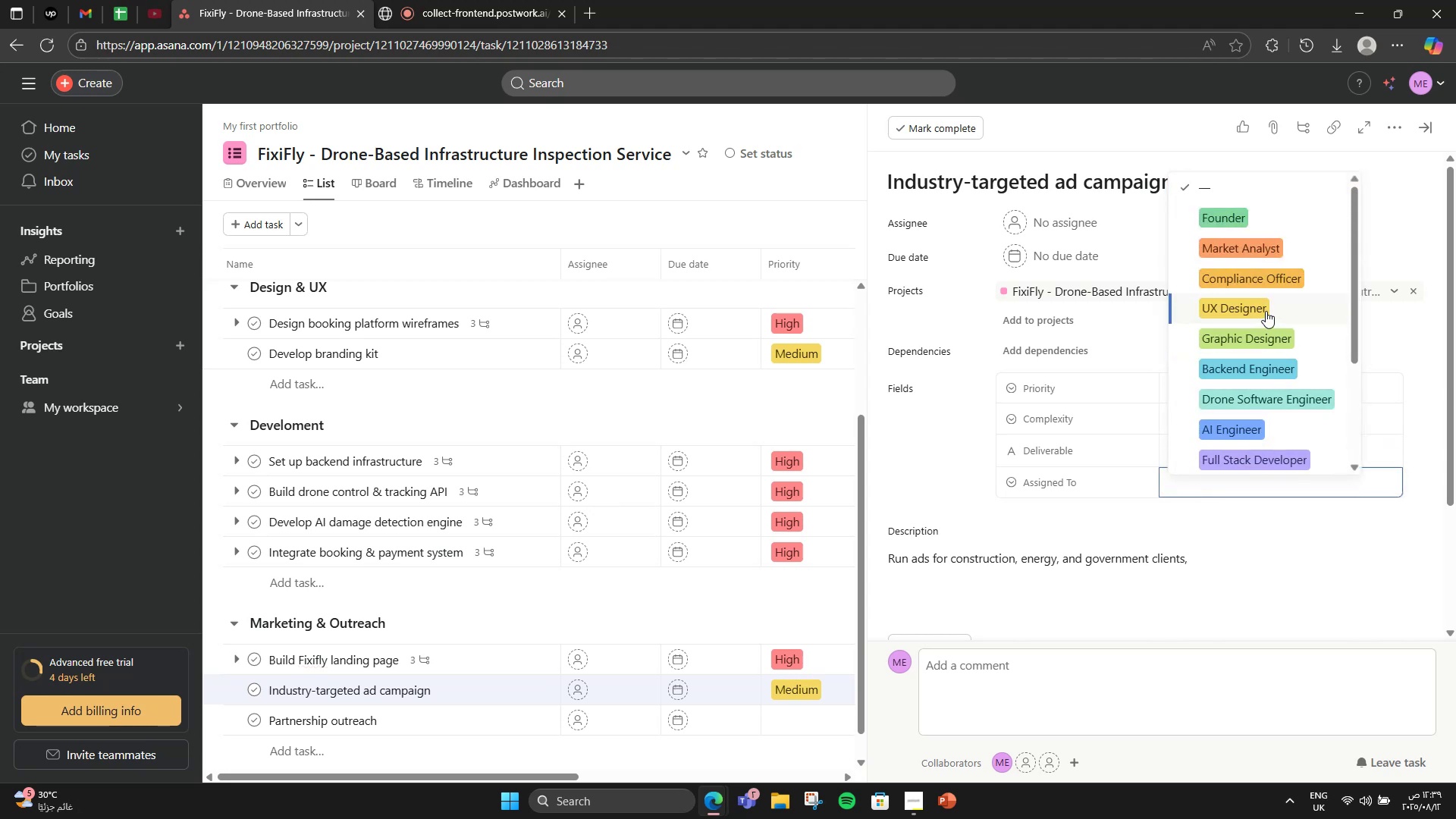 
scroll: coordinate [1266, 311], scroll_direction: down, amount: 3.0
 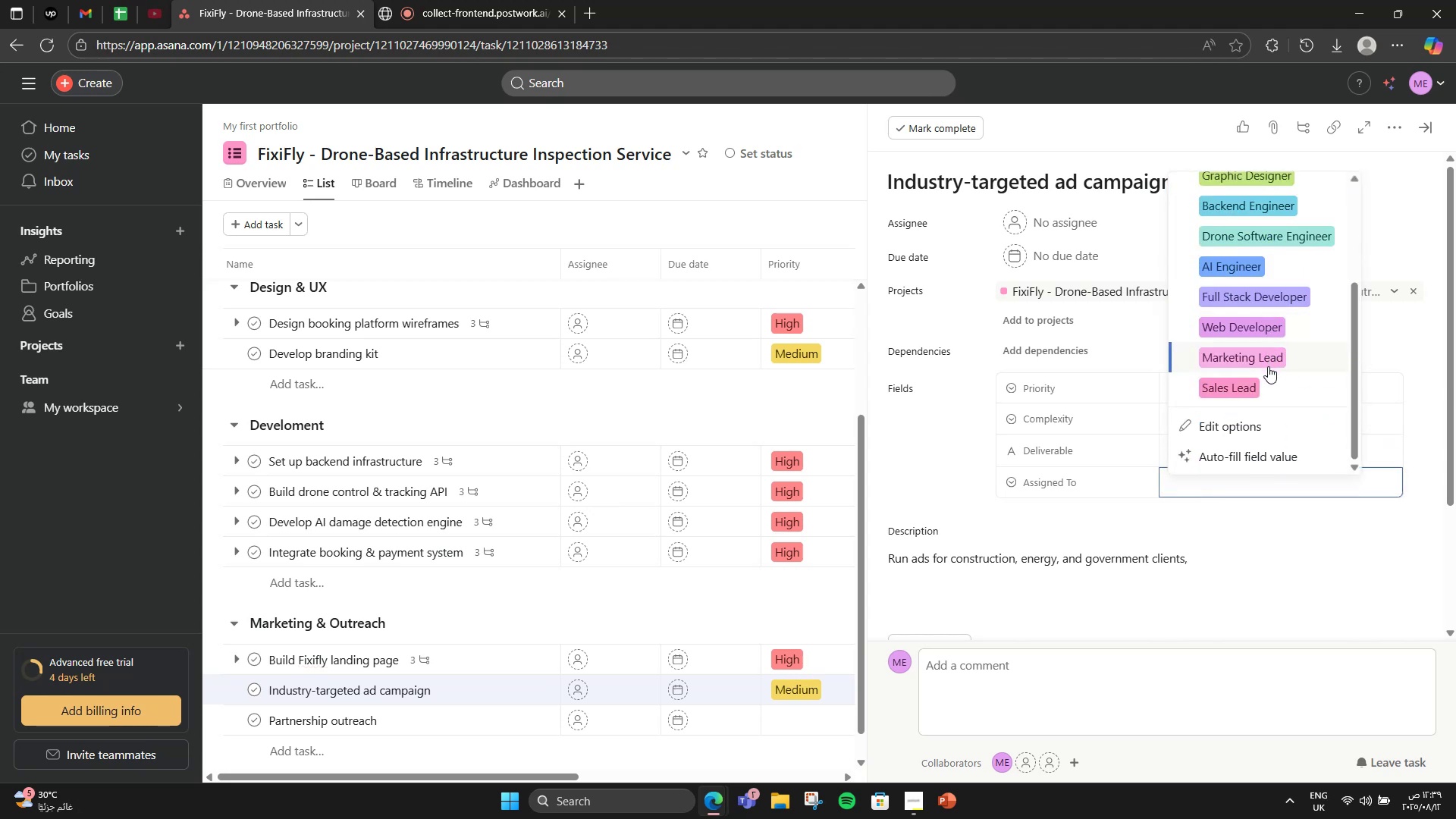 
left_click([1268, 366])
 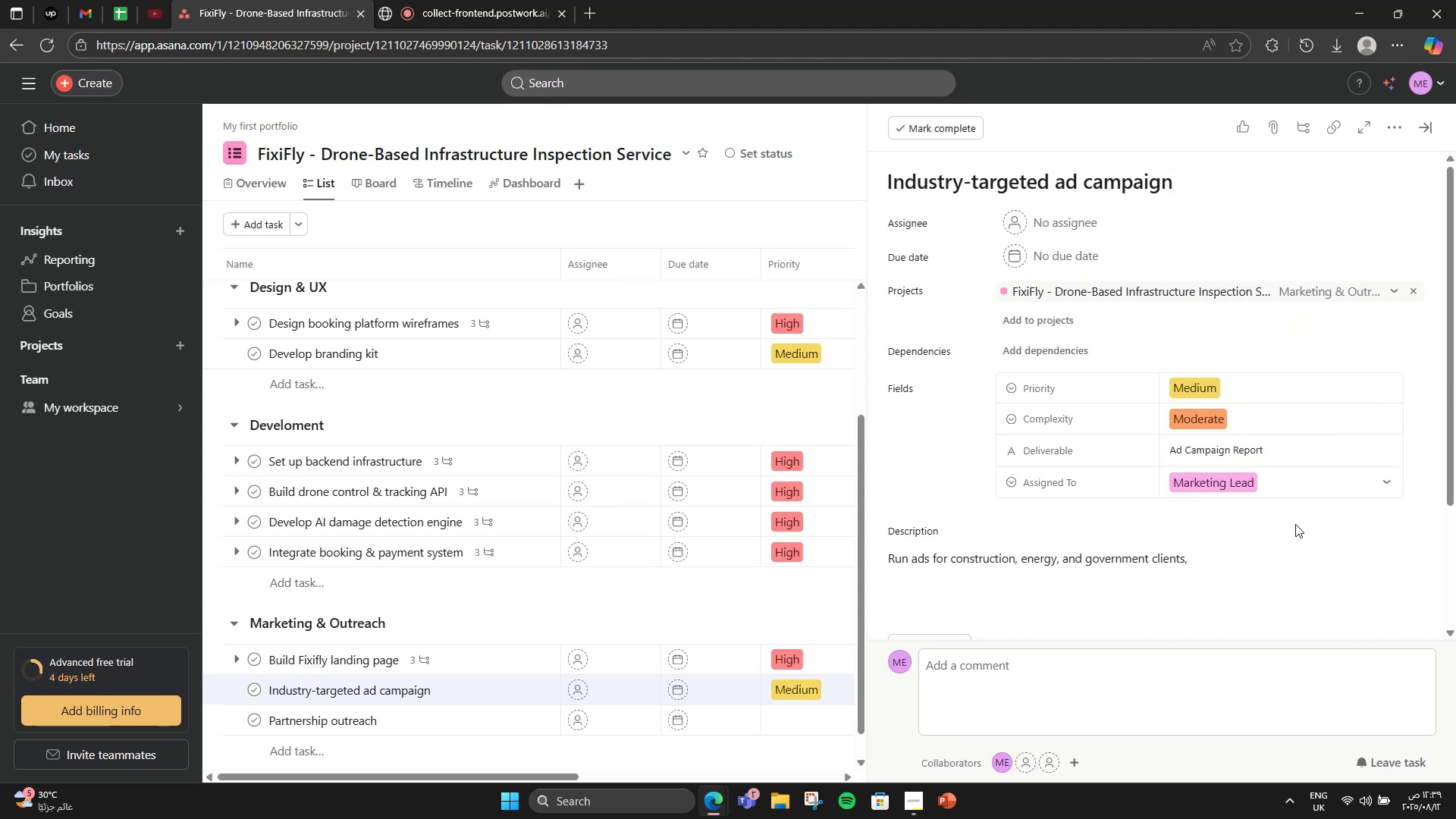 
left_click([1295, 524])
 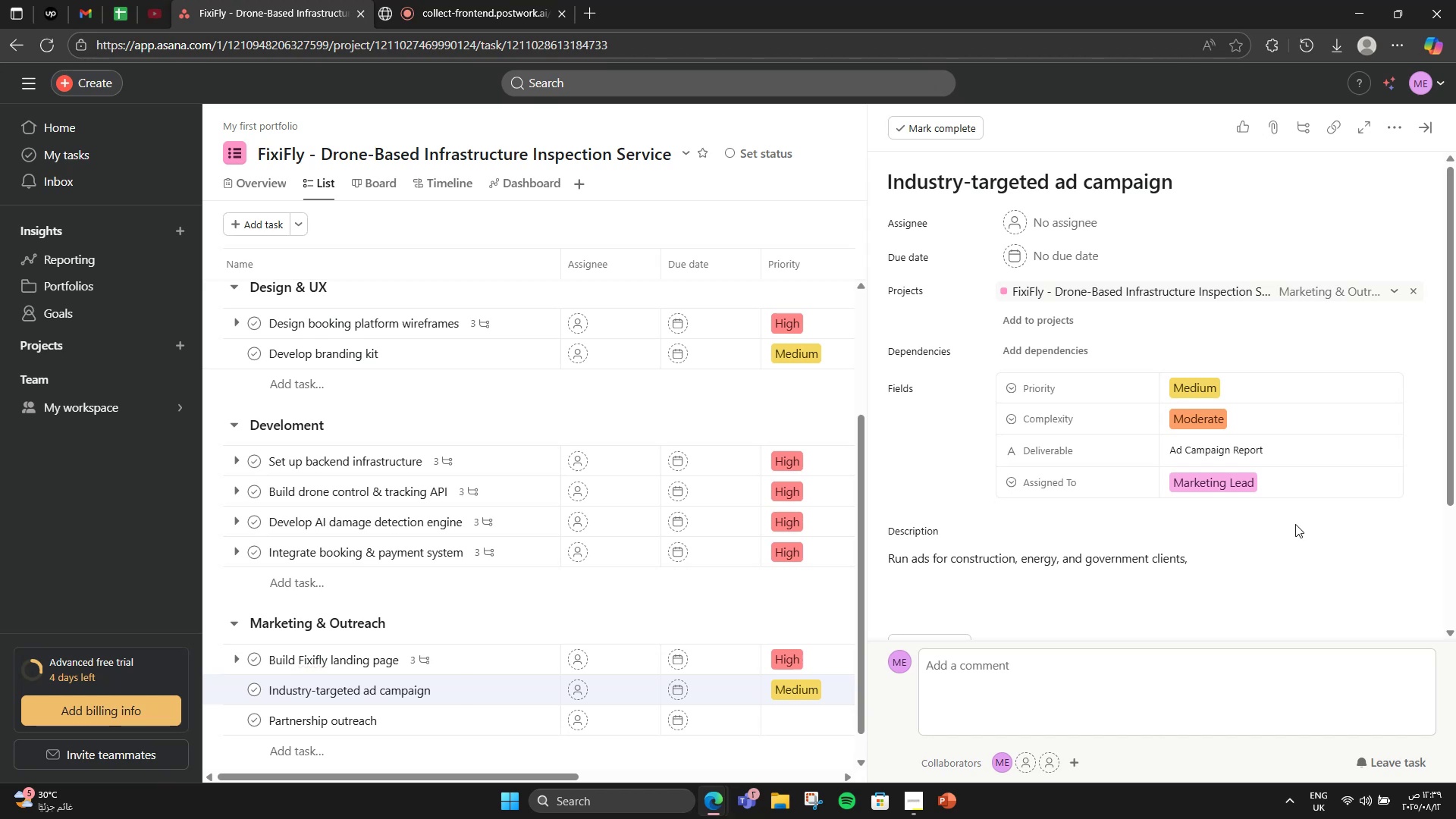 
scroll: coordinate [1295, 524], scroll_direction: down, amount: 2.0
 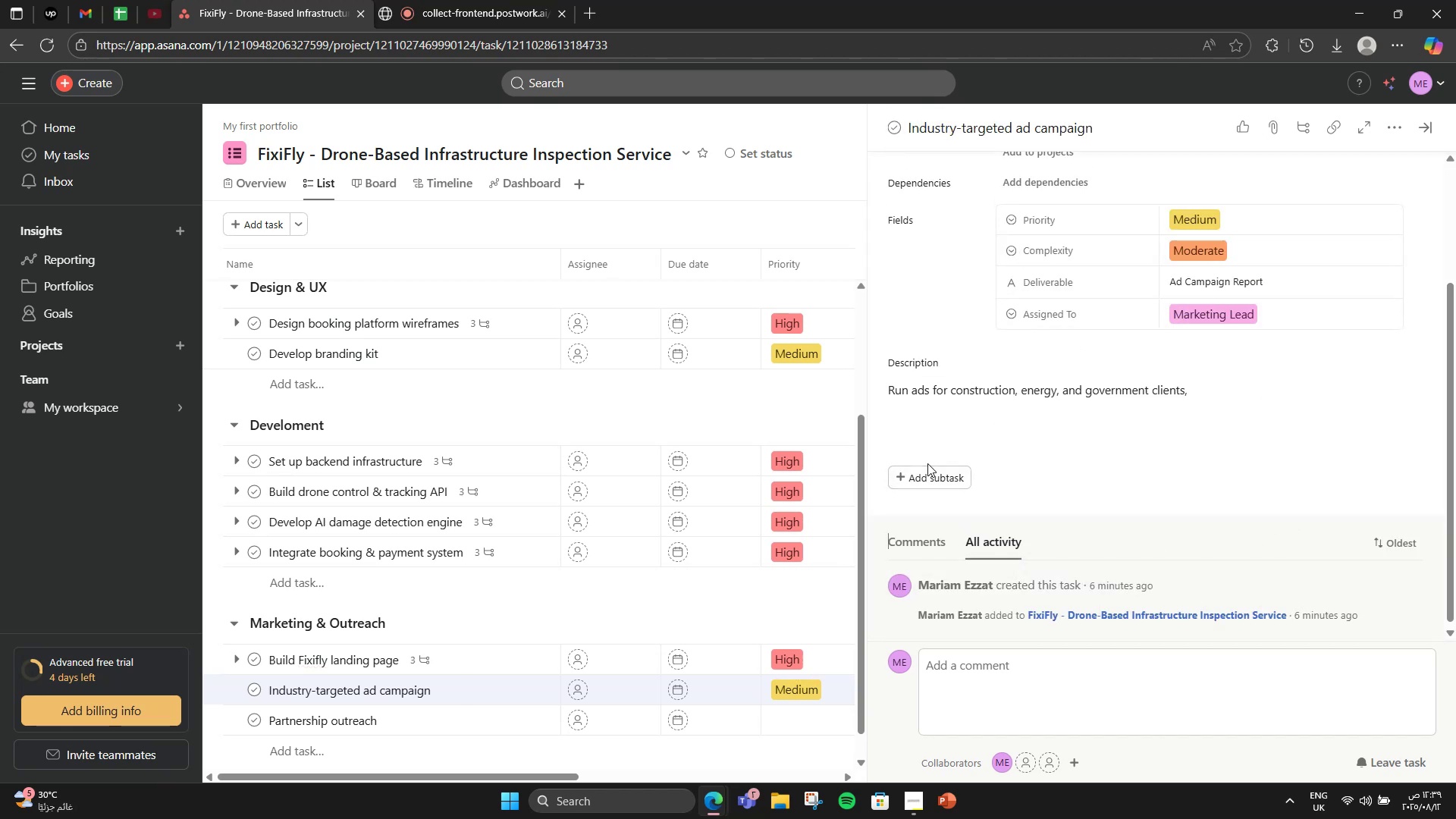 
double_click([944, 468])
 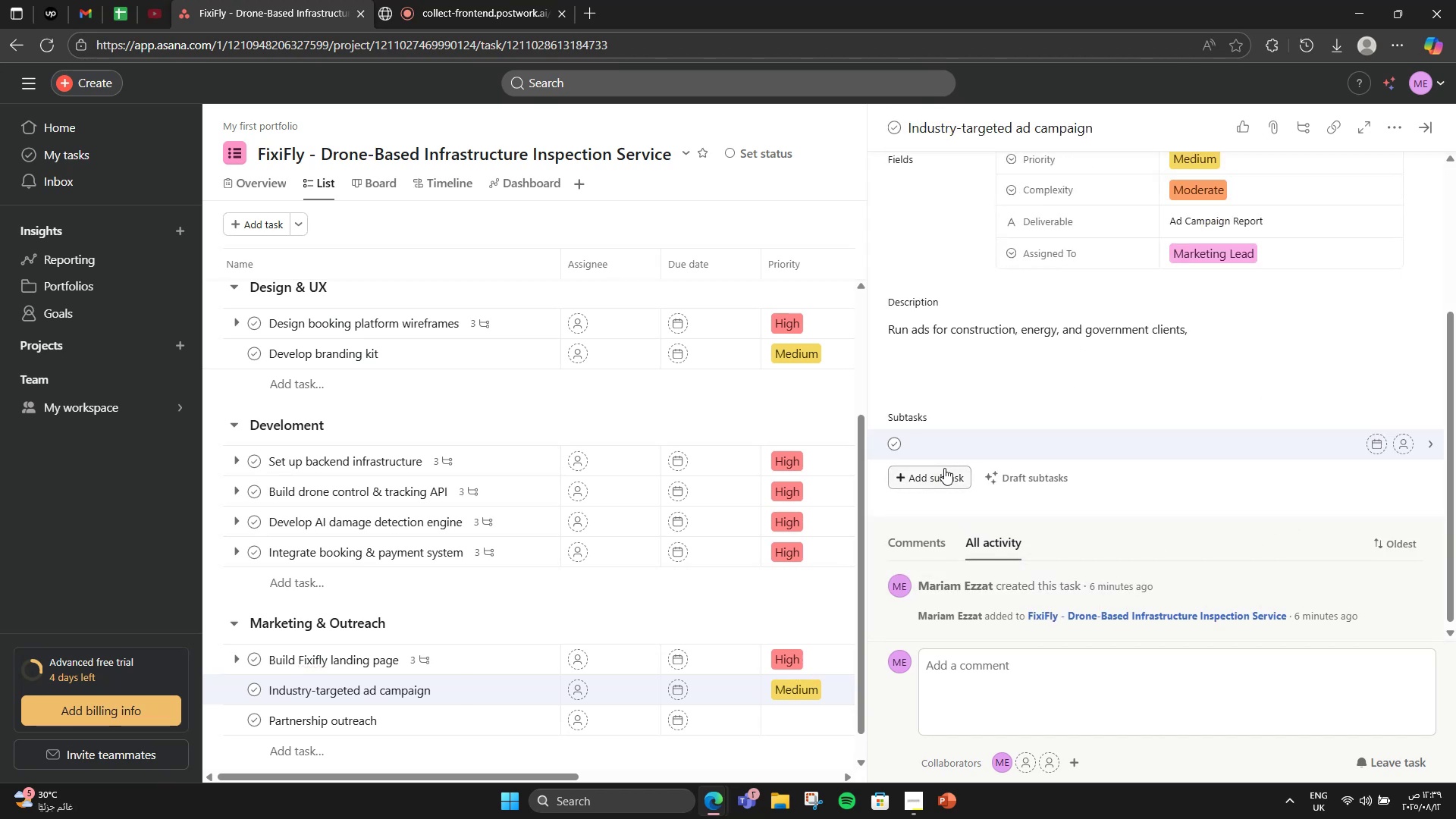 
type(Design creatives)
 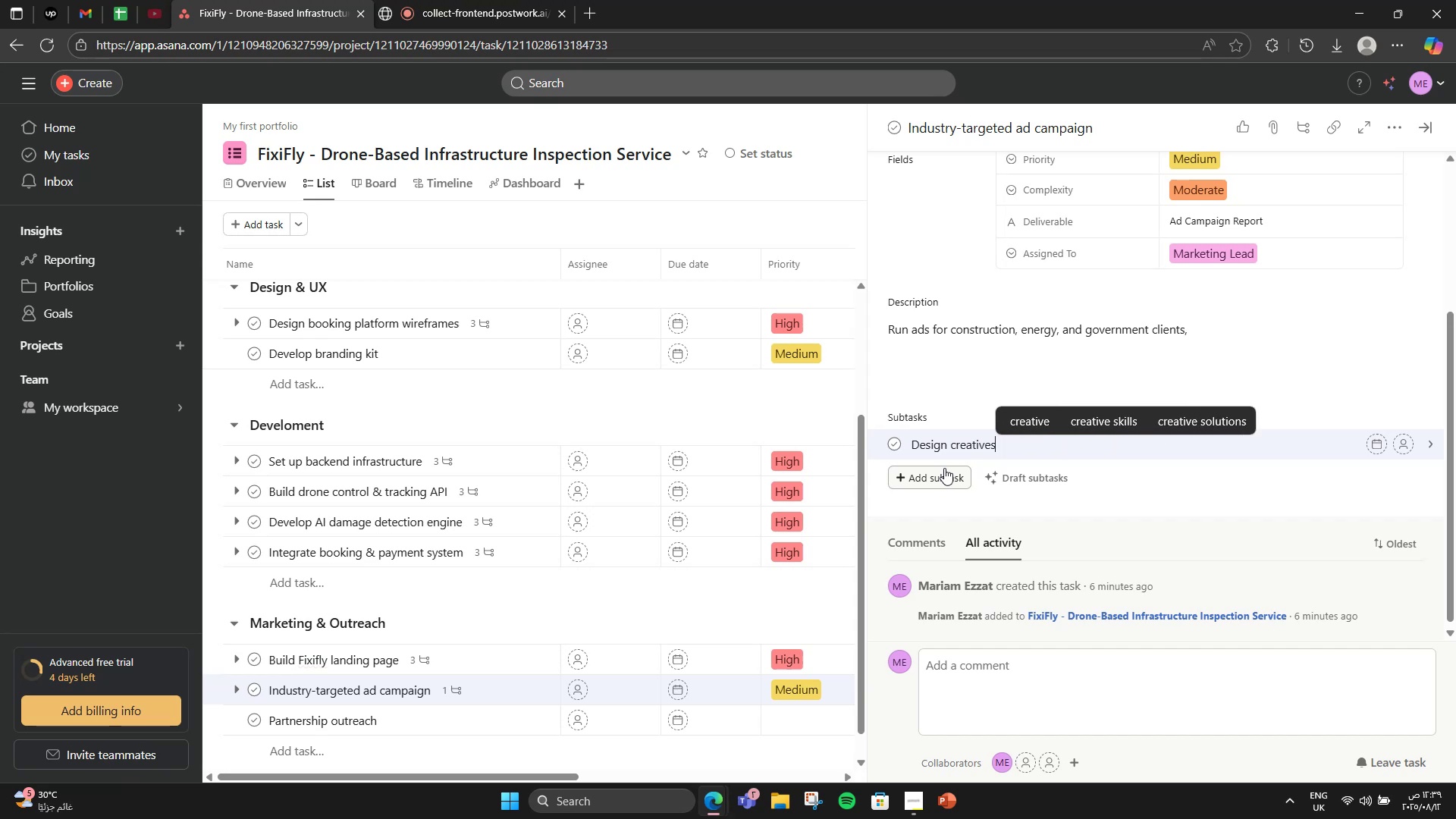 
key(Enter)
 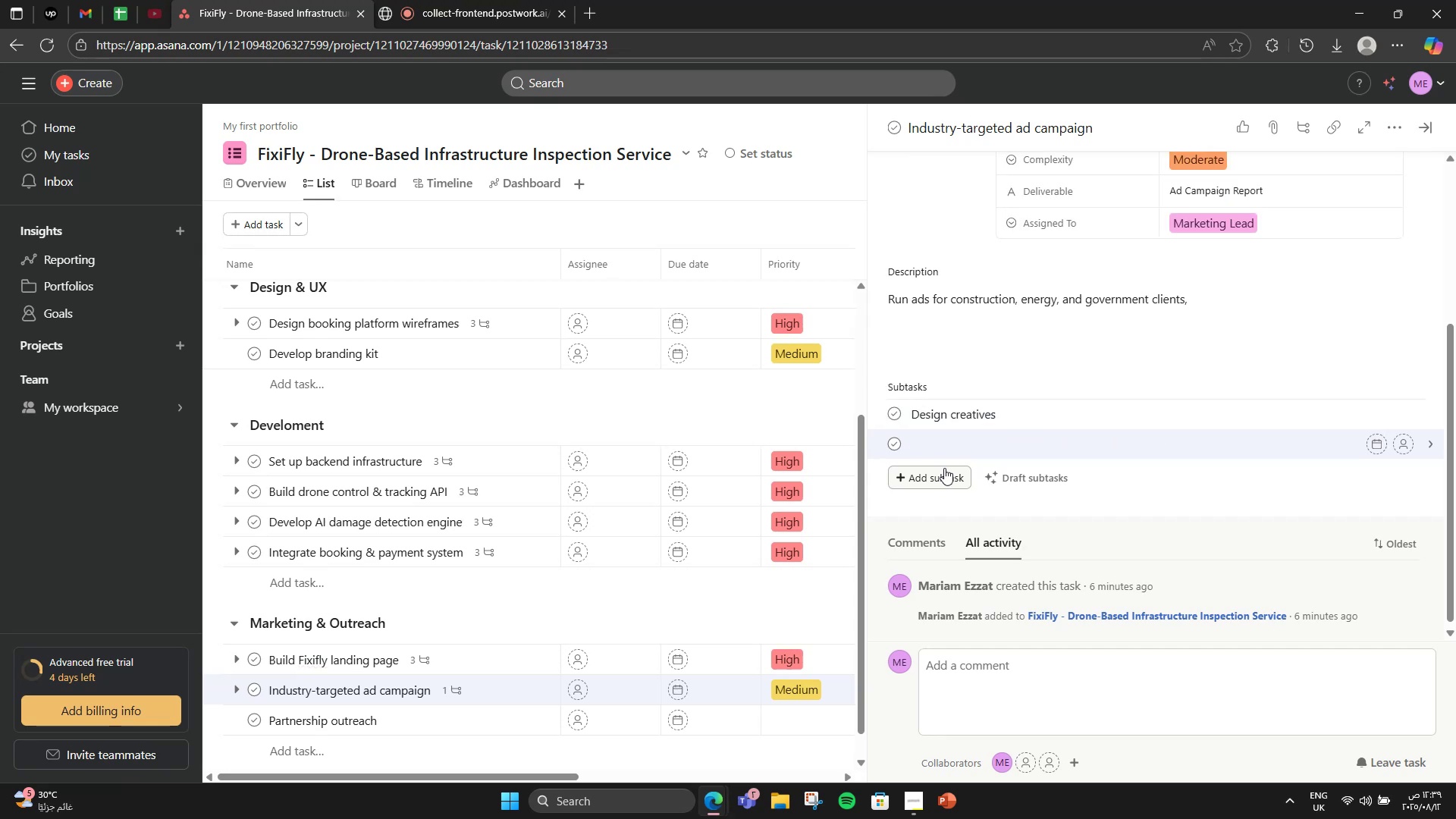 
type(Trget )
key(Backspace)
key(Backspace)
key(Backspace)
type(arget indust)
 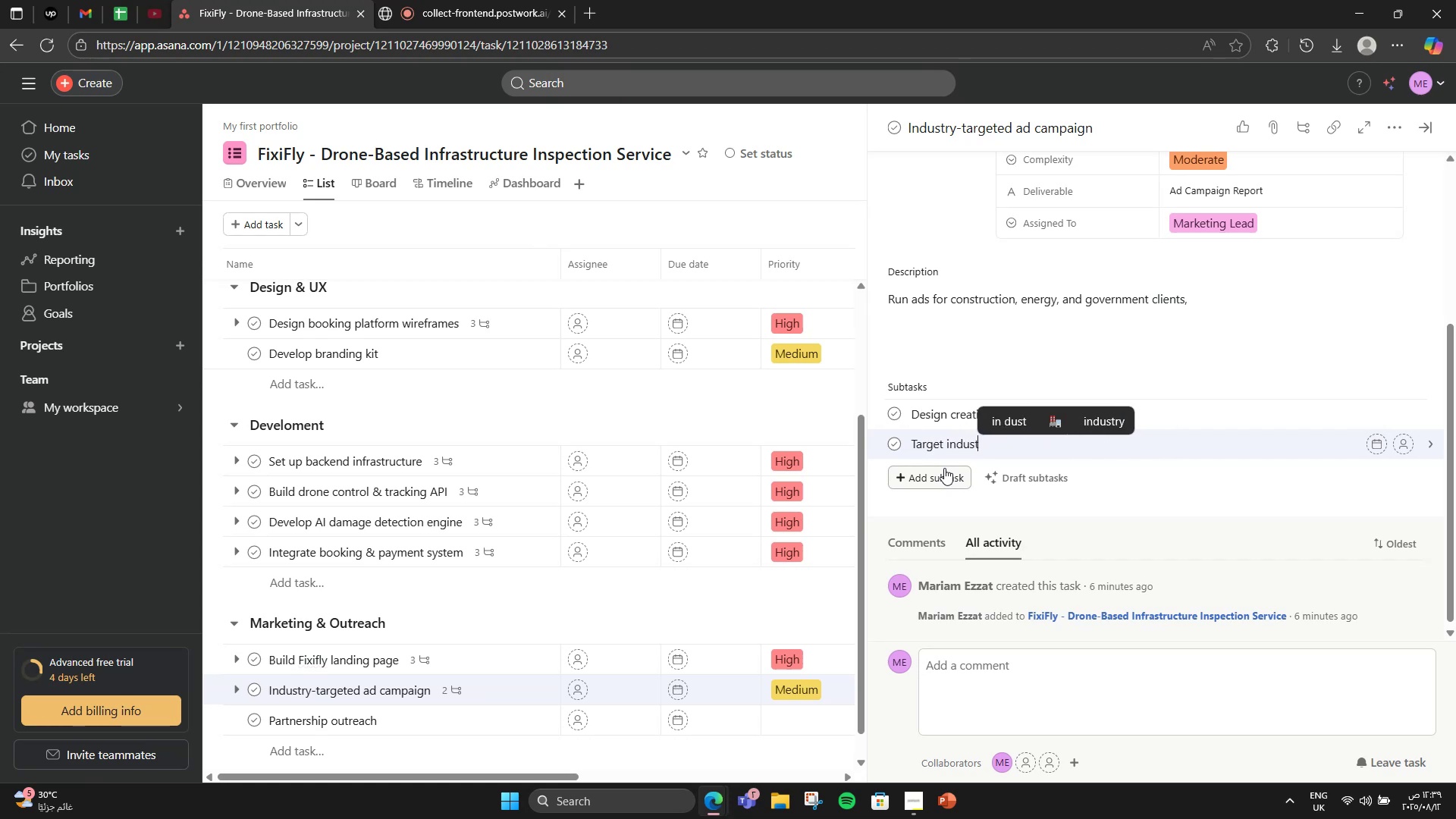 
type(i)
key(Backspace)
type(ries)
 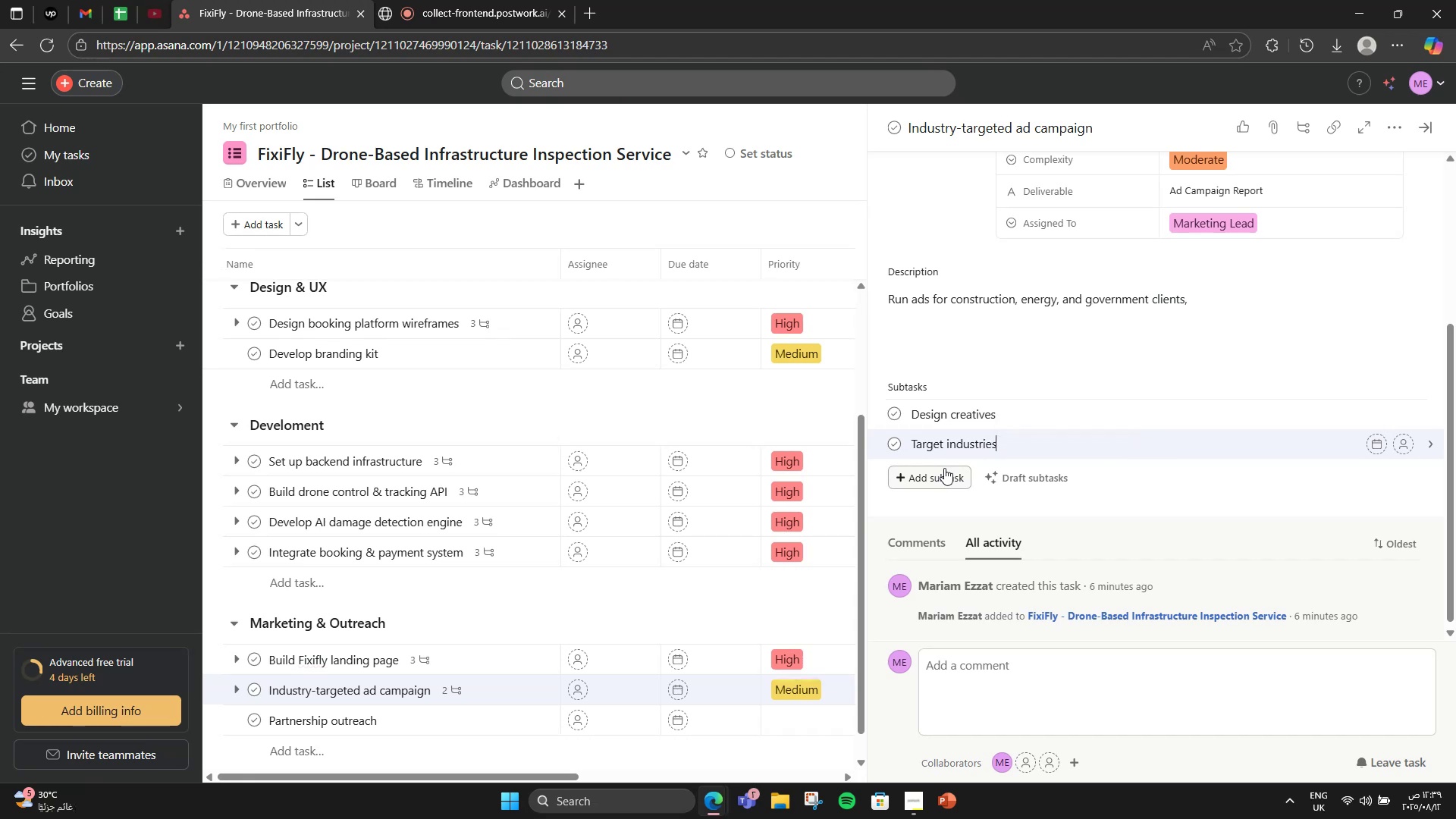 
key(Enter)
 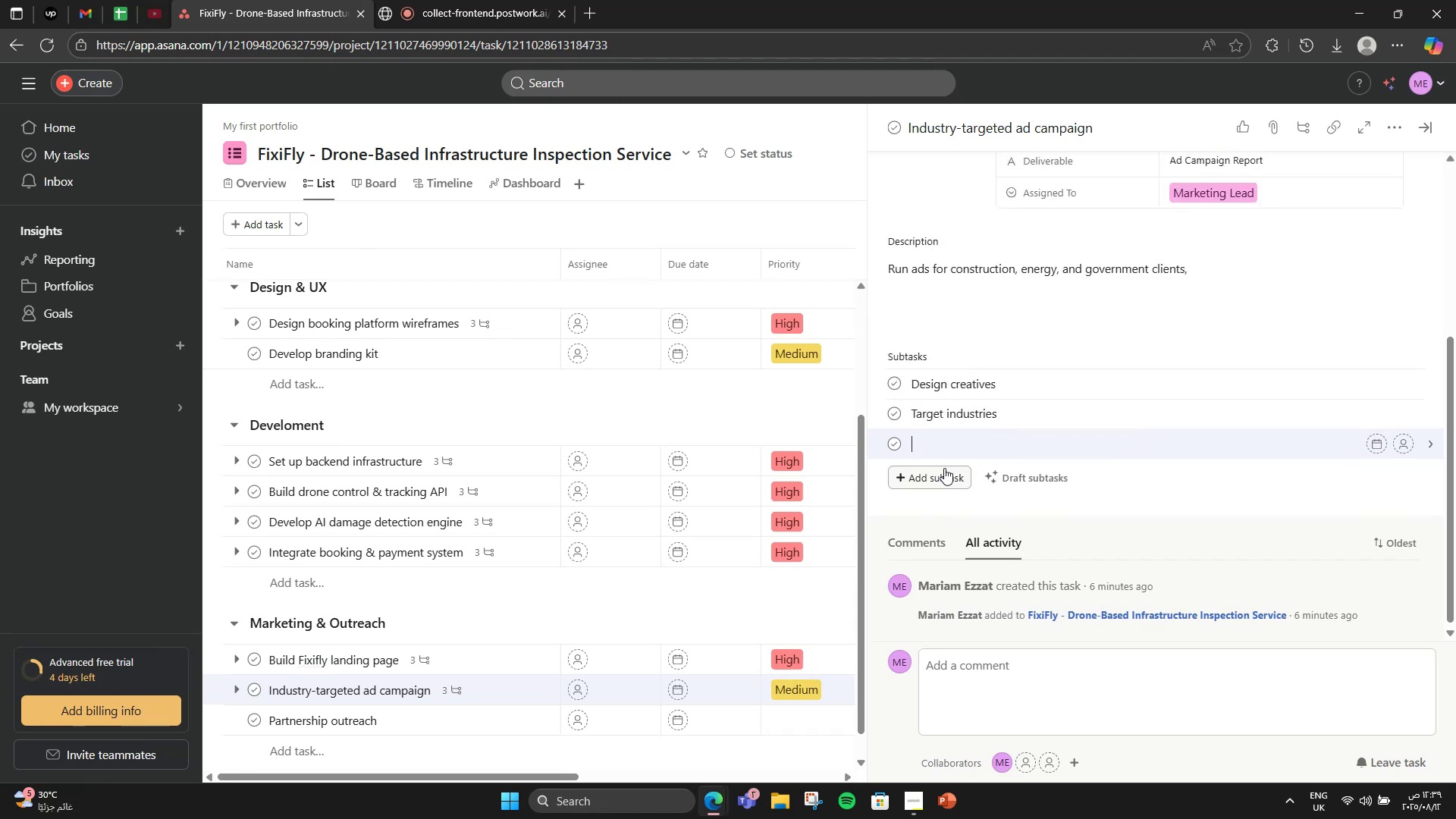 
type(Track conersiond)
key(Backspace)
type(s)
 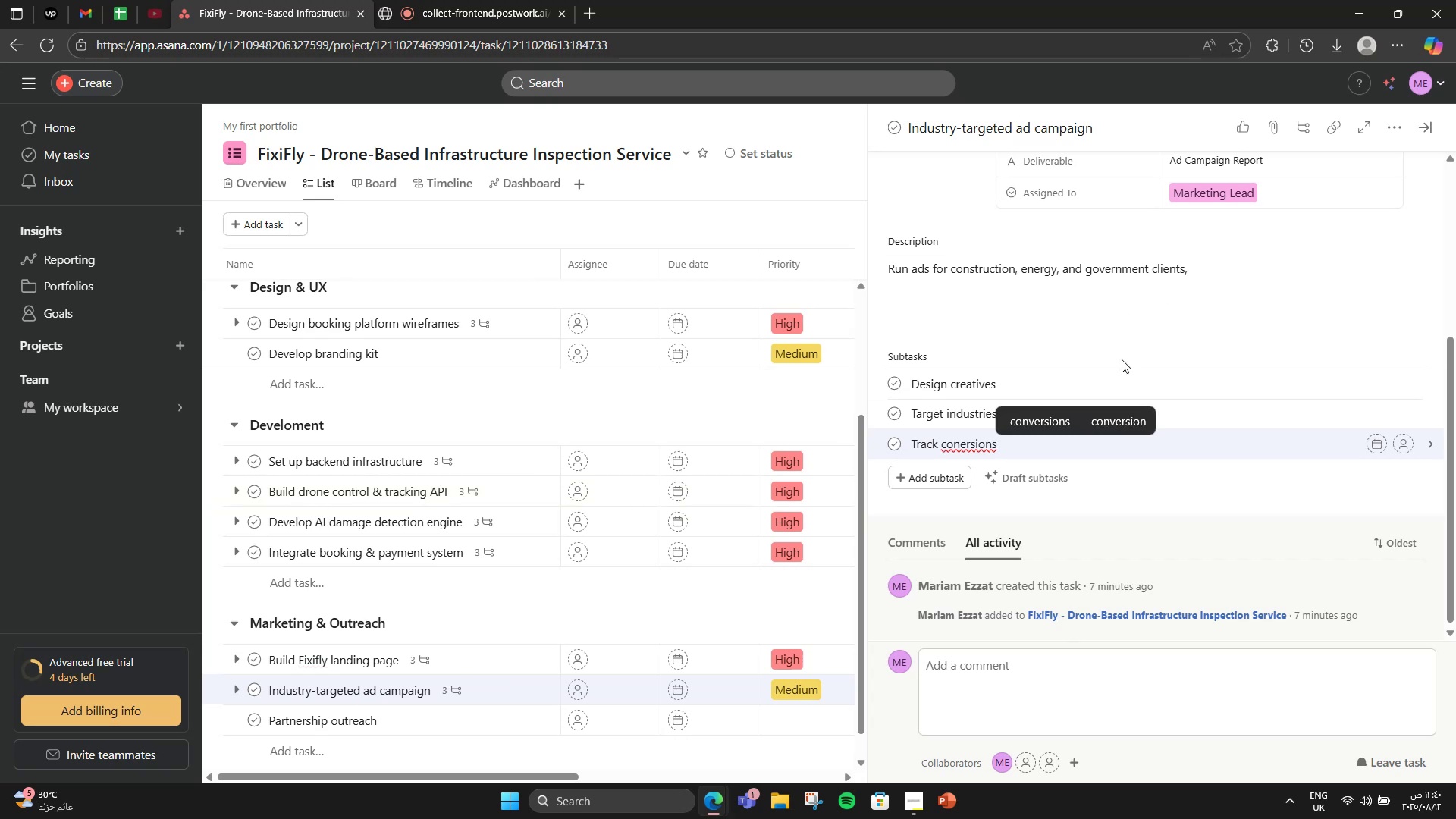 
left_click([1027, 424])
 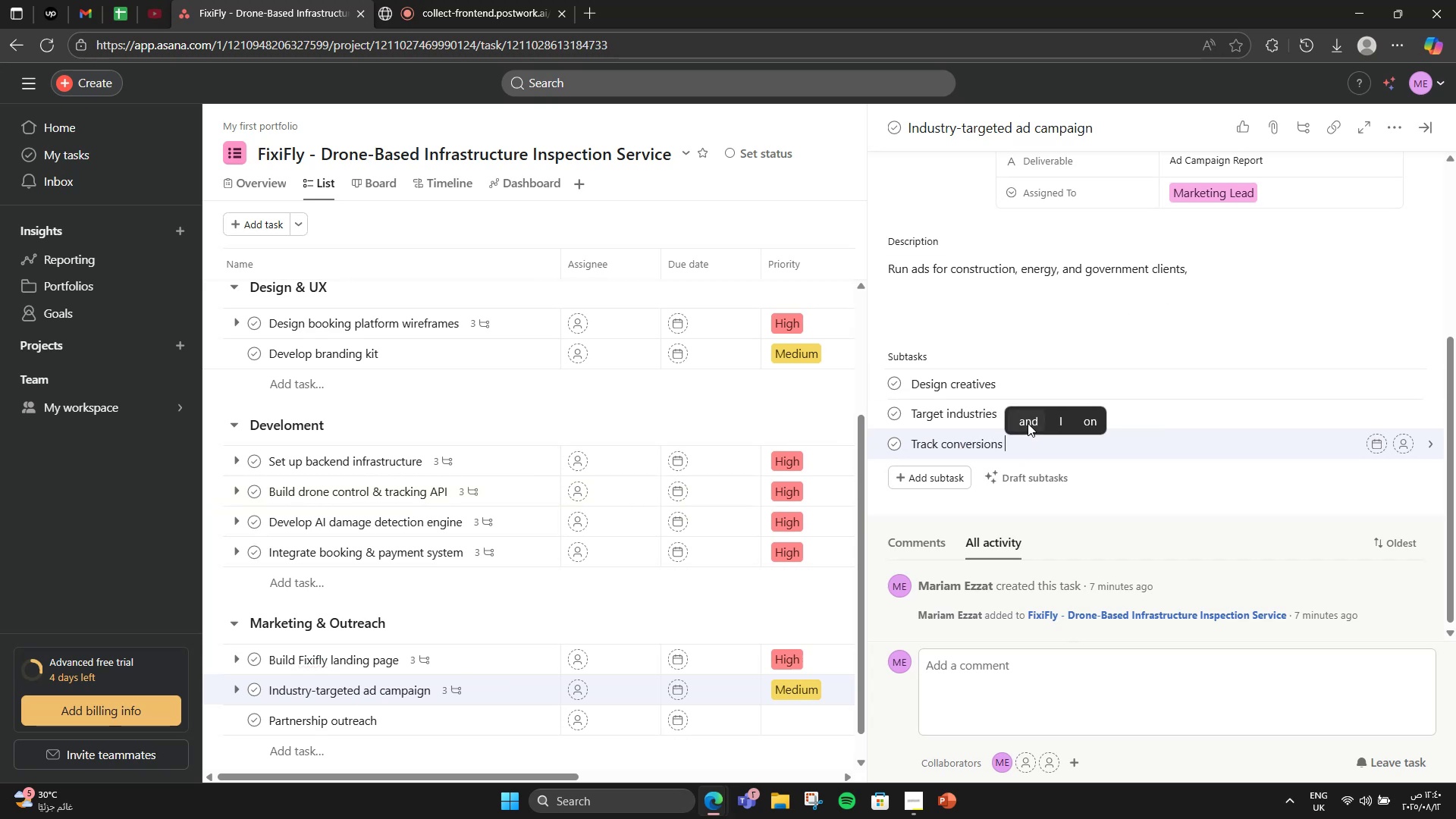 
key(Backspace)
 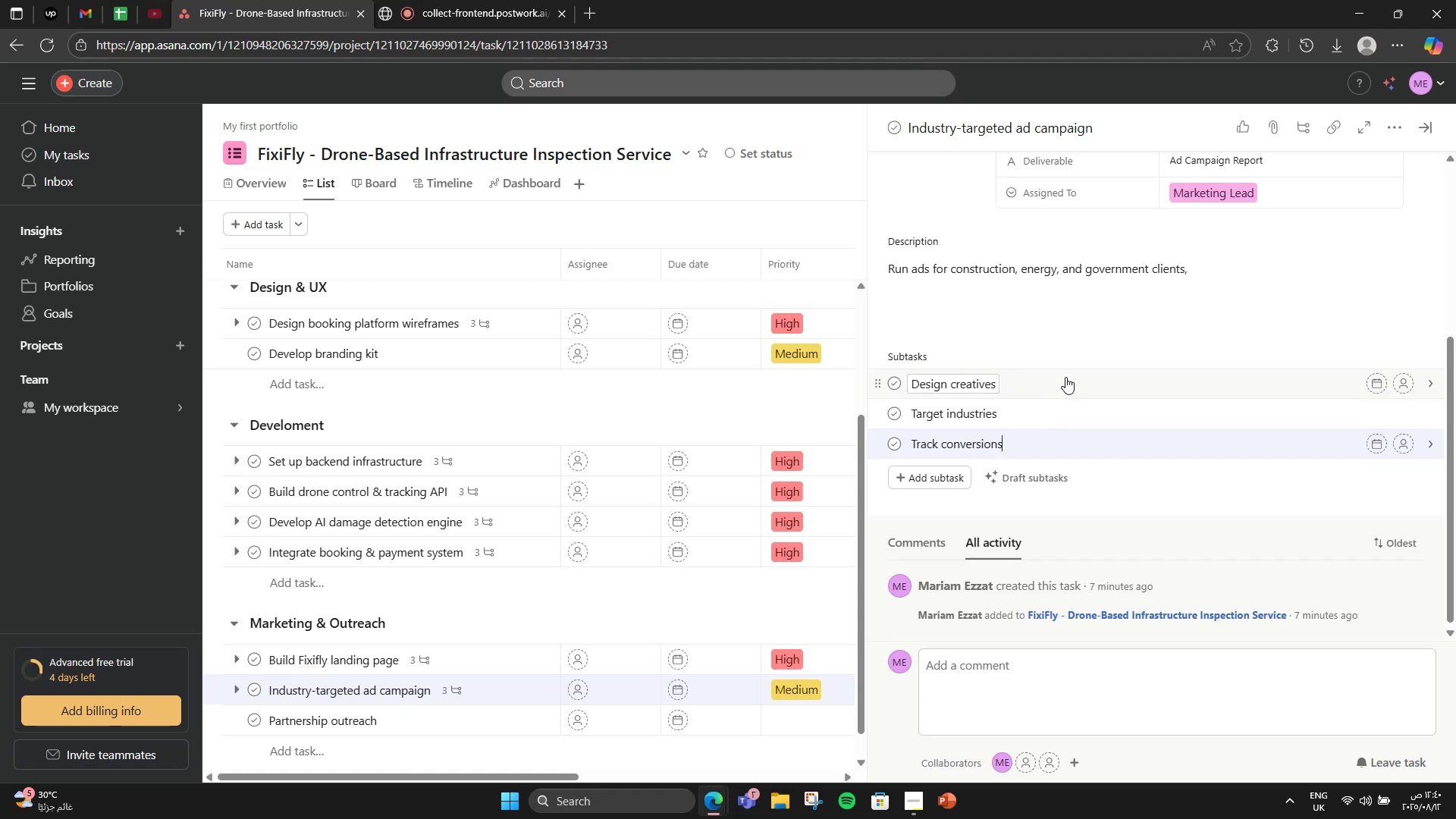 
wait(6.61)
 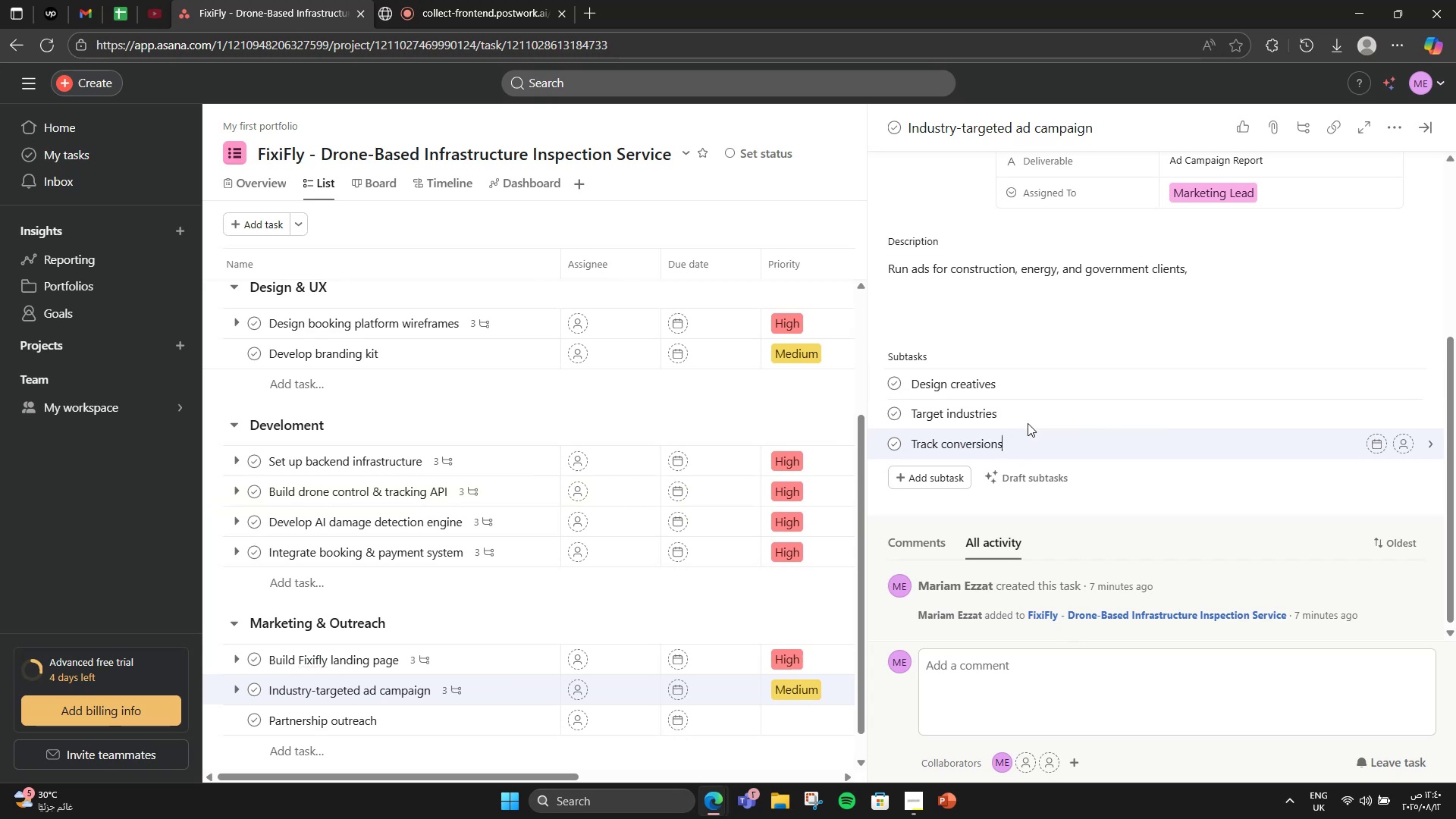 
scroll: coordinate [1071, 375], scroll_direction: down, amount: 2.0
 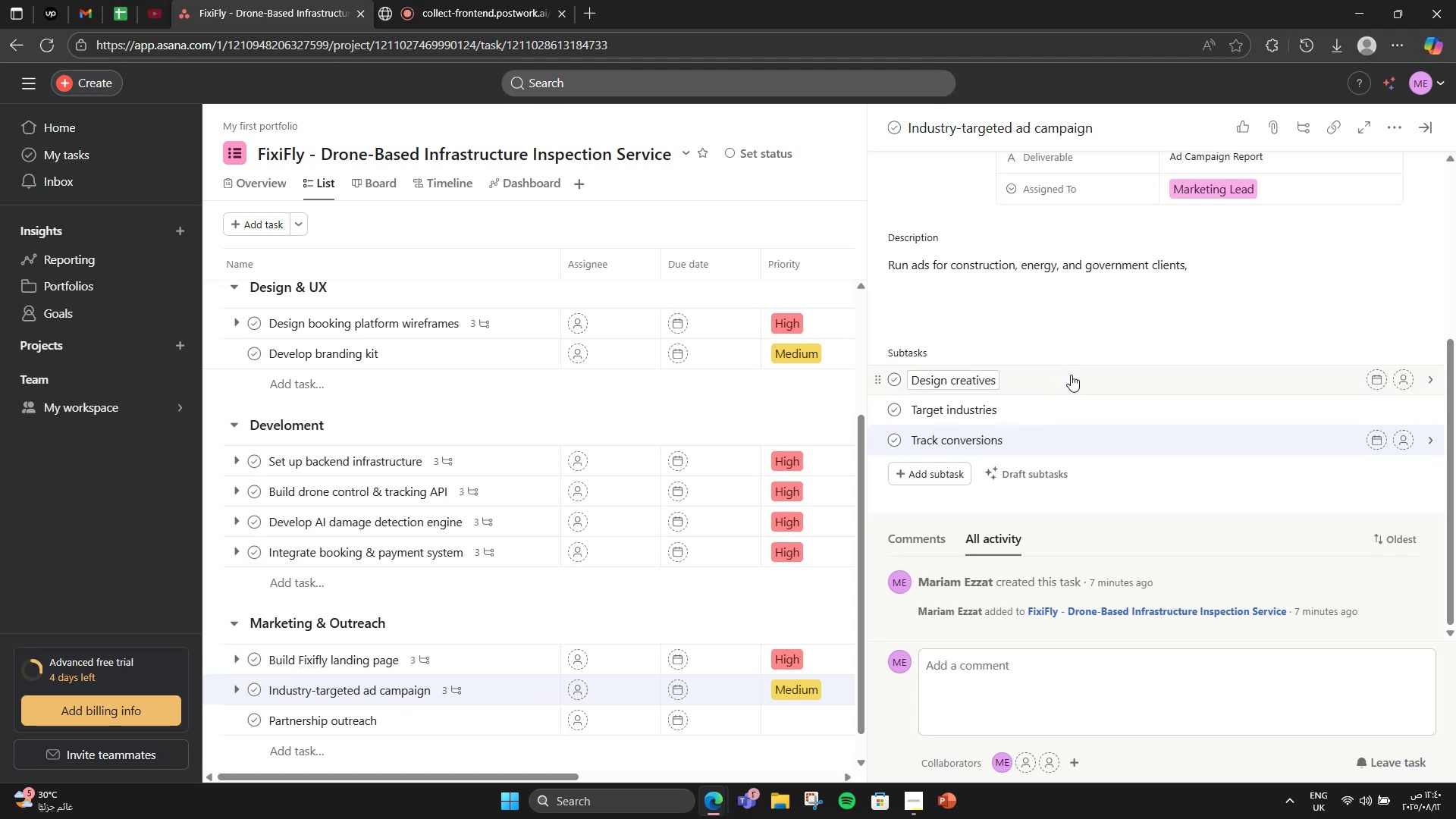 
scroll: coordinate [1084, 369], scroll_direction: up, amount: 4.0
 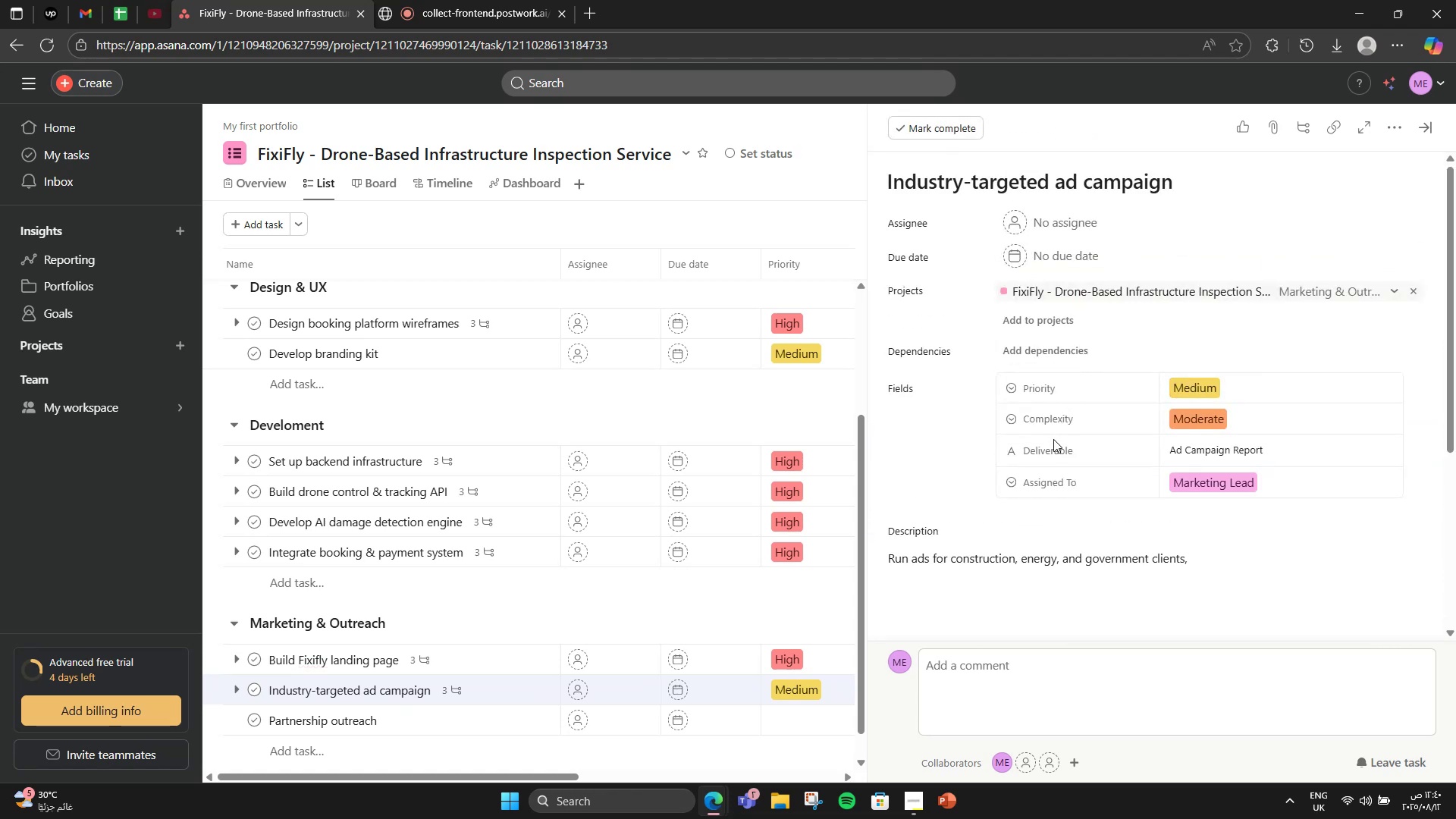 
scroll: coordinate [753, 642], scroll_direction: down, amount: 5.0
 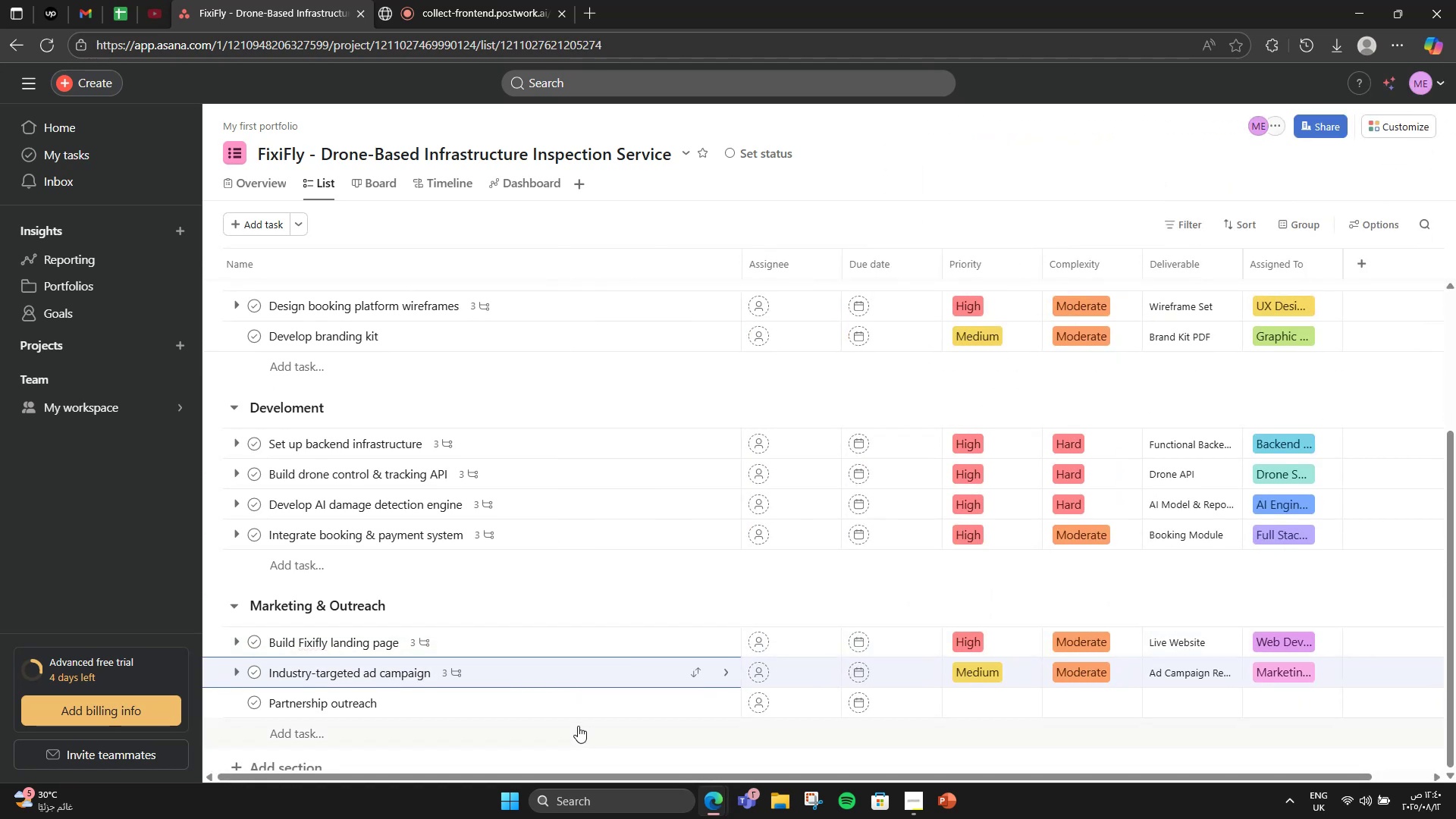 
left_click([578, 679])
 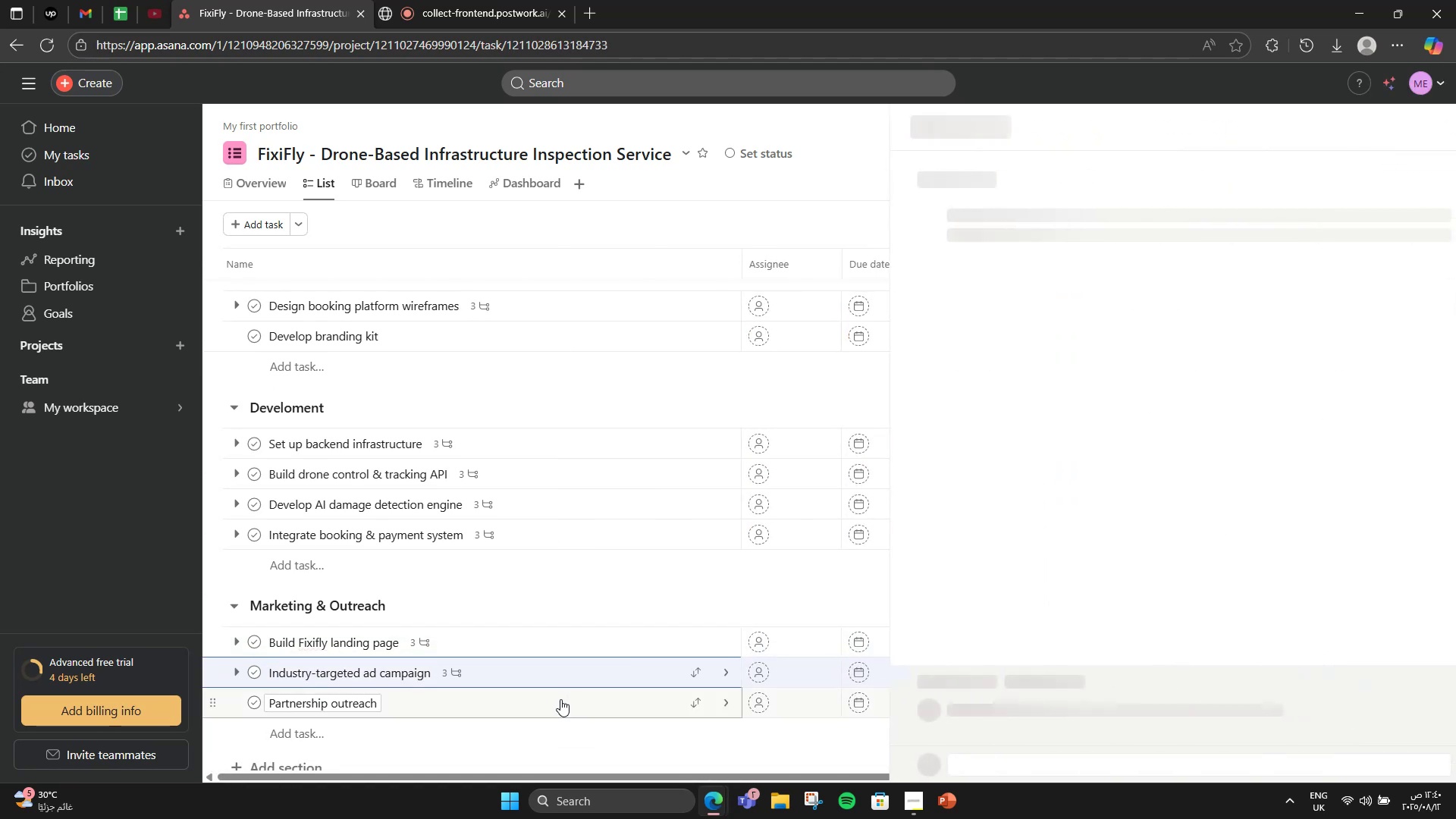 
left_click([560, 699])
 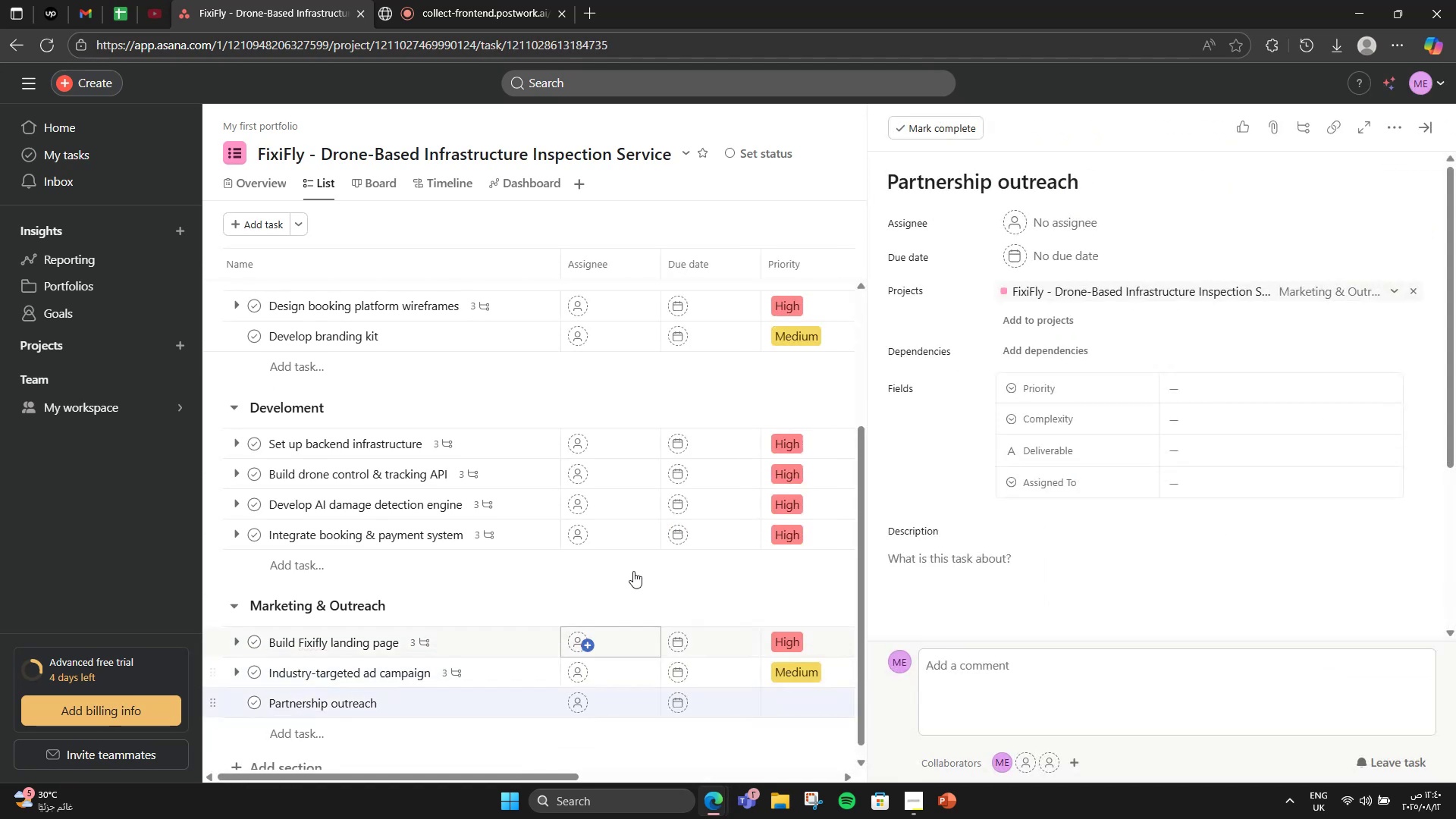 
scroll: coordinate [1075, 353], scroll_direction: down, amount: 3.0
 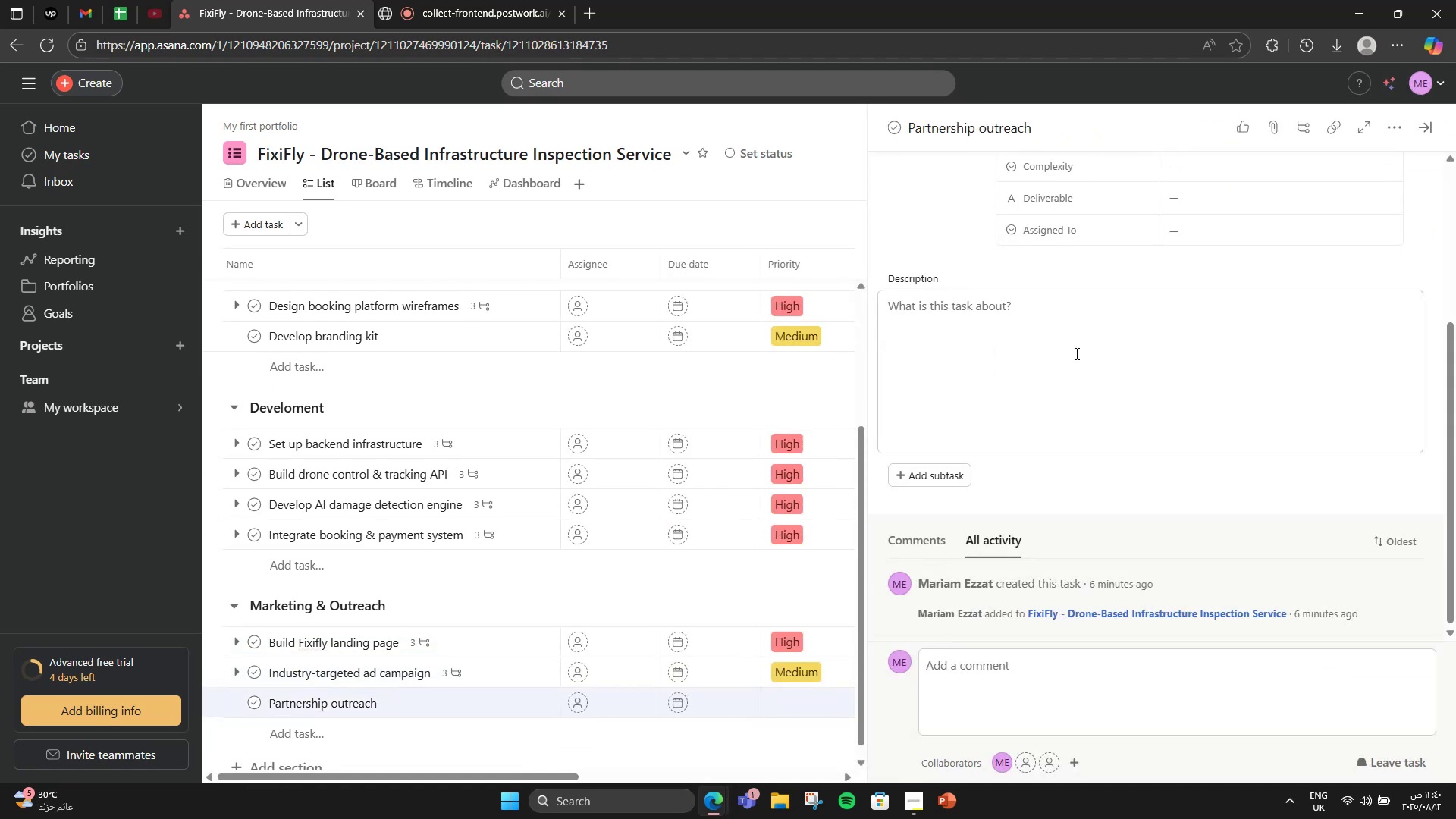 
left_click([1075, 353])
 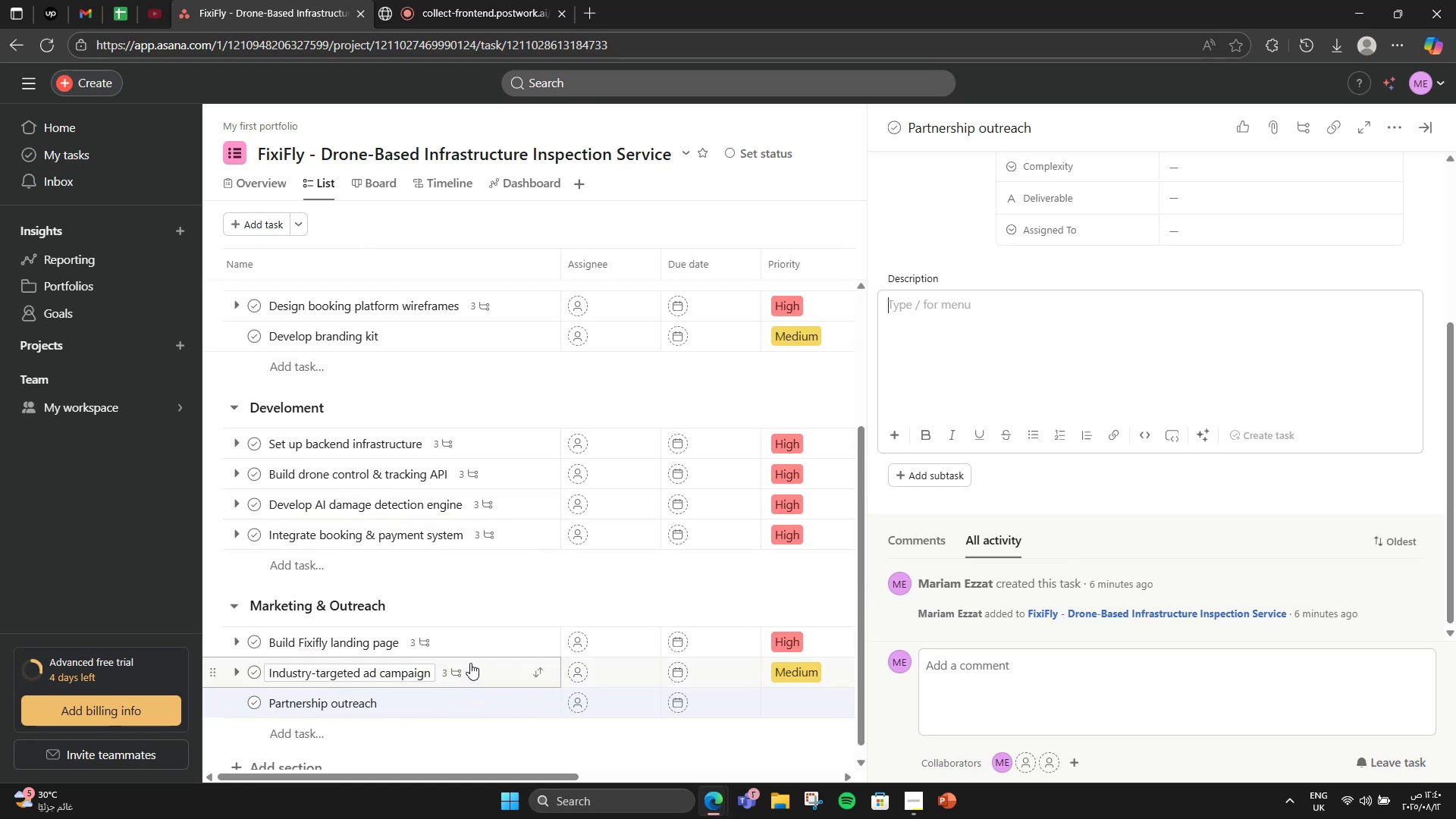 
wait(5.98)
 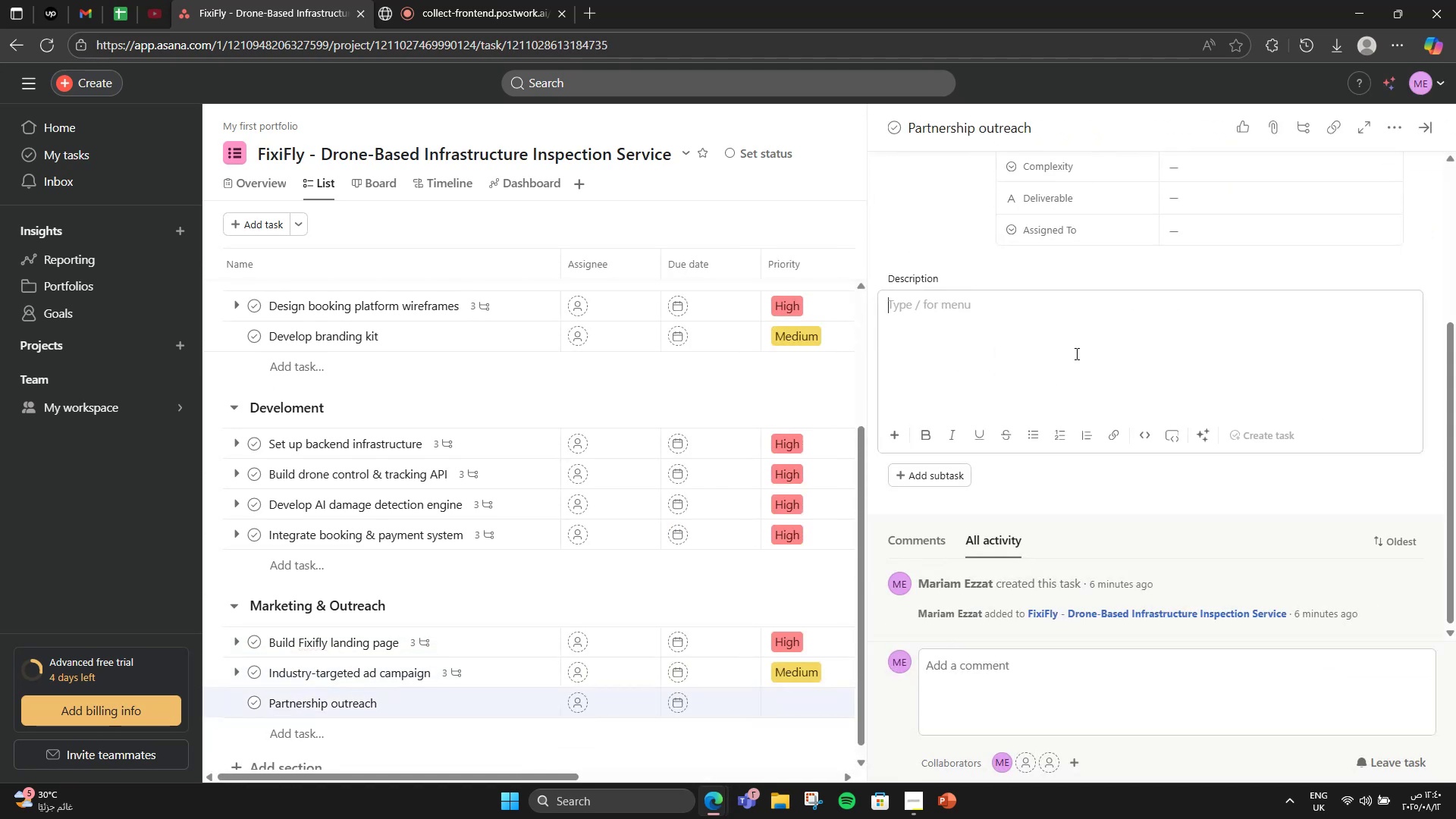 
left_click([1373, 140])
 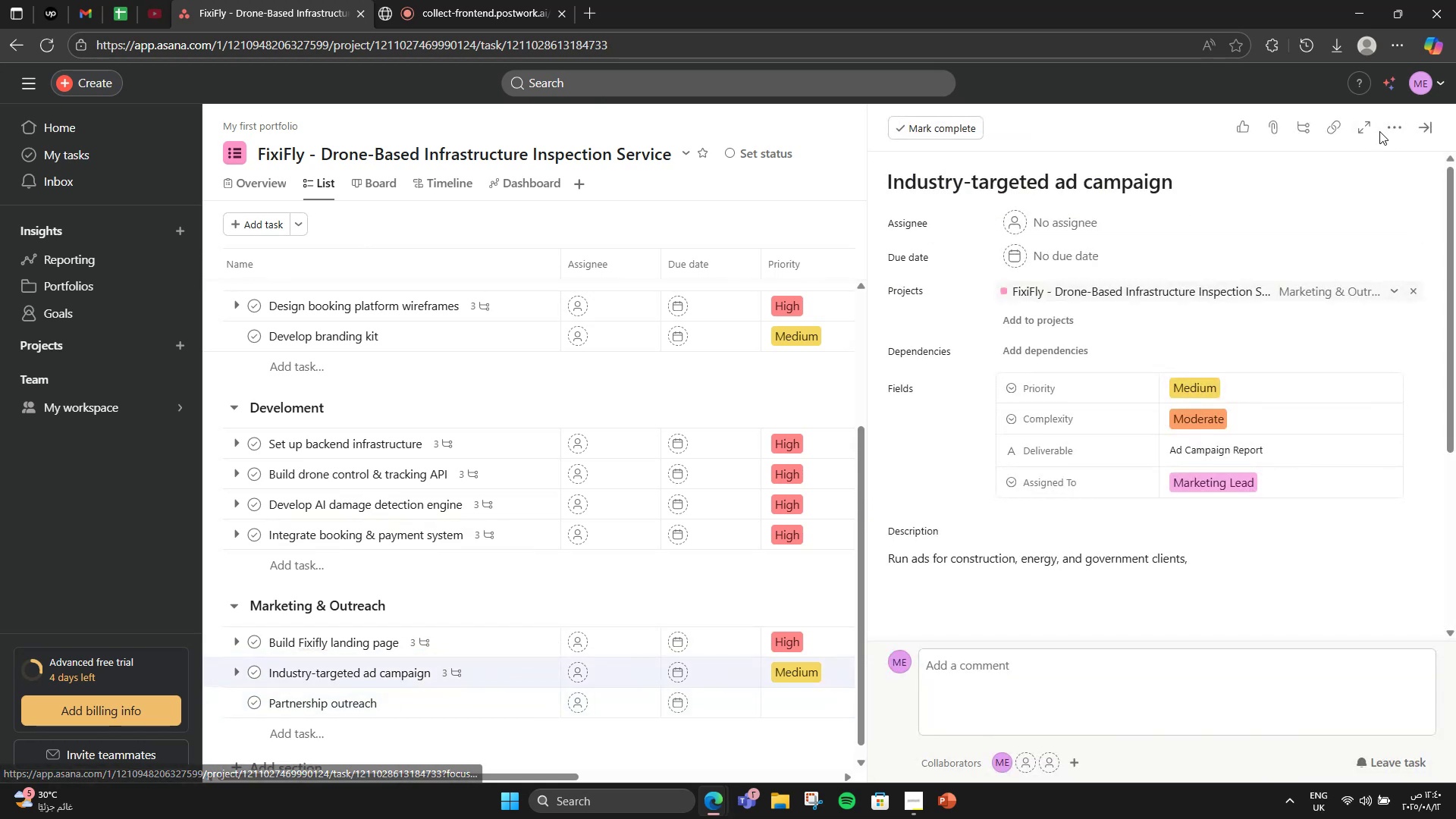 
double_click([1382, 126])
 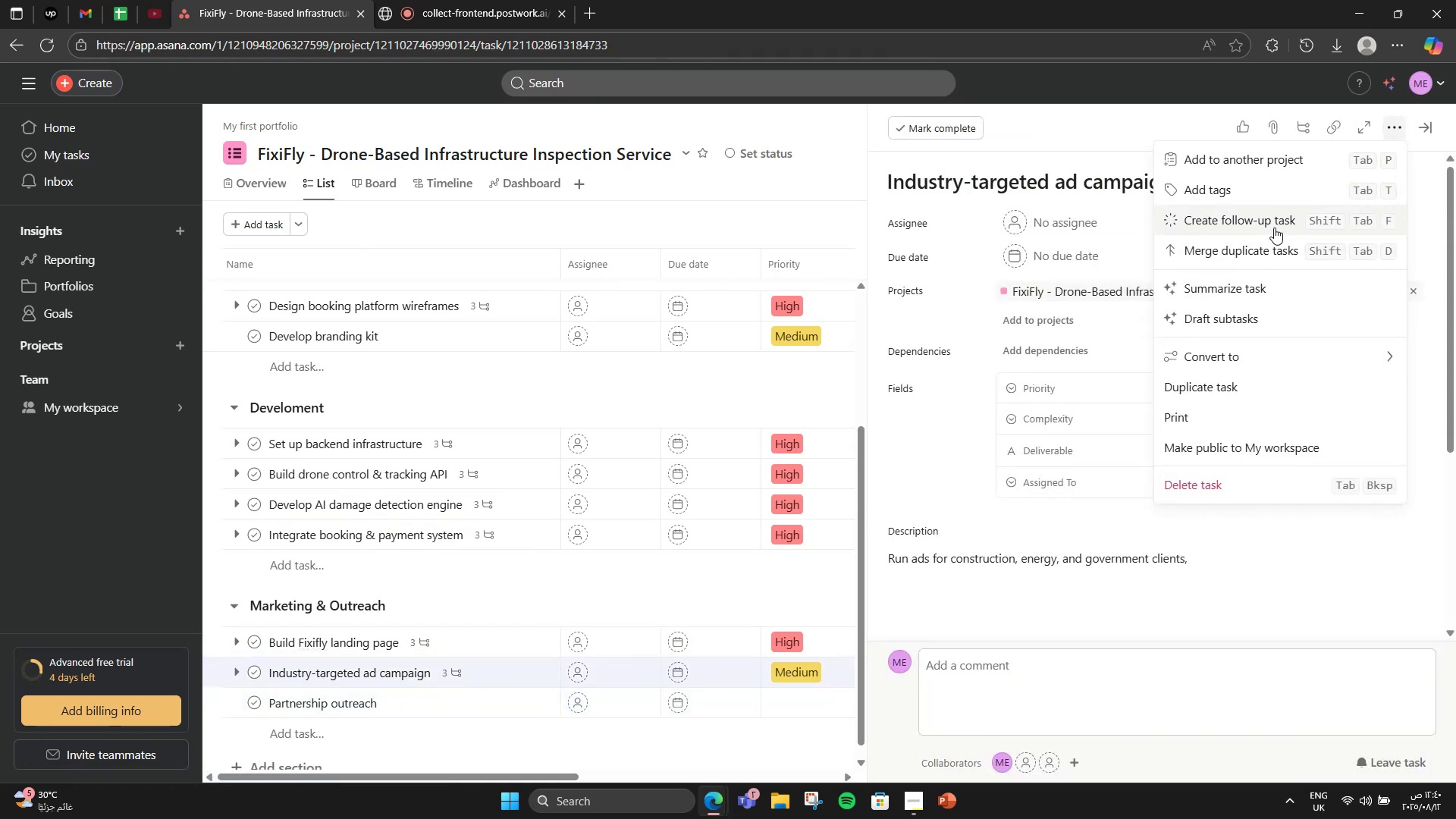 
left_click([1272, 181])
 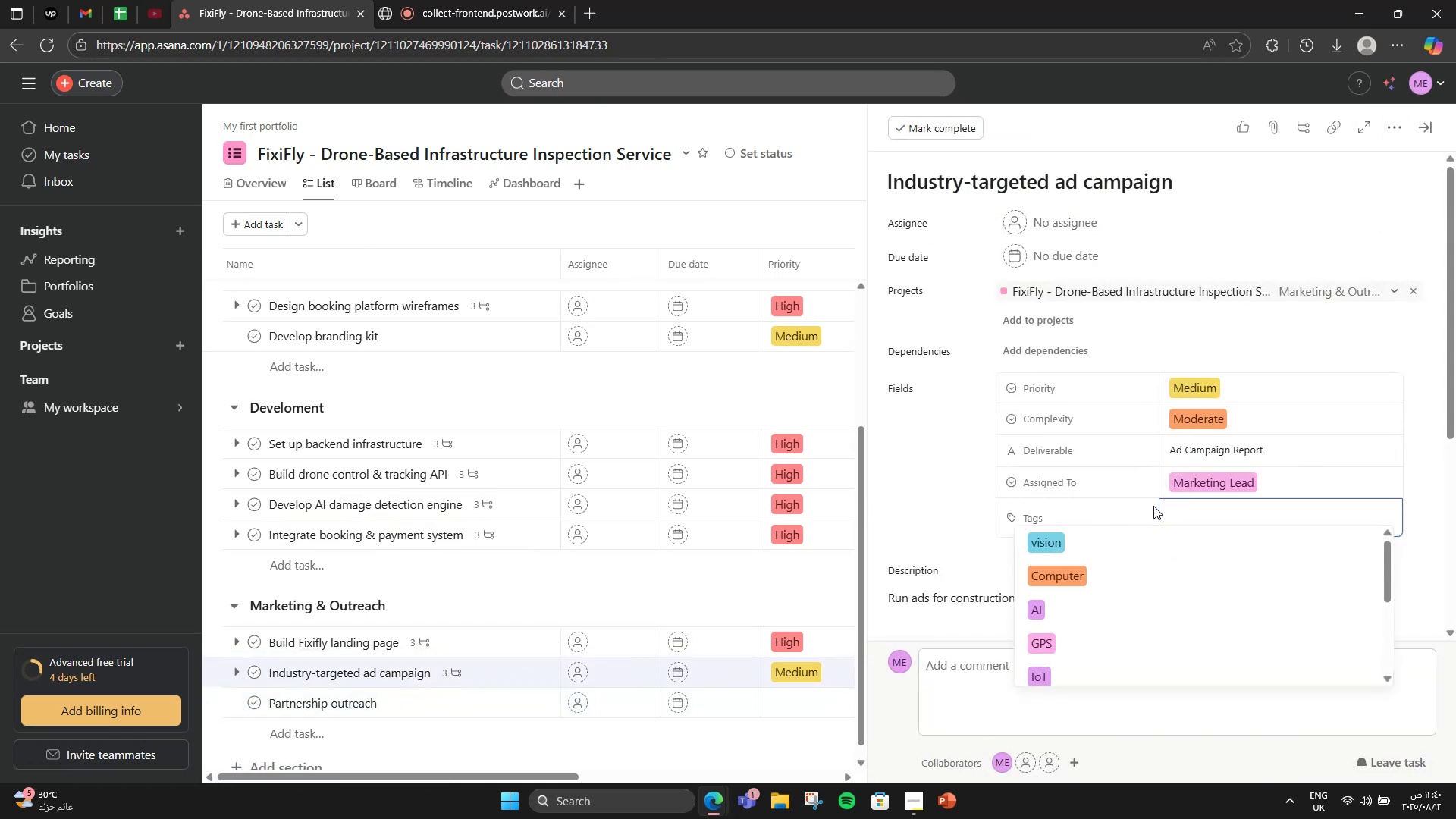 
type(As)
key(Backspace)
type(ds)
 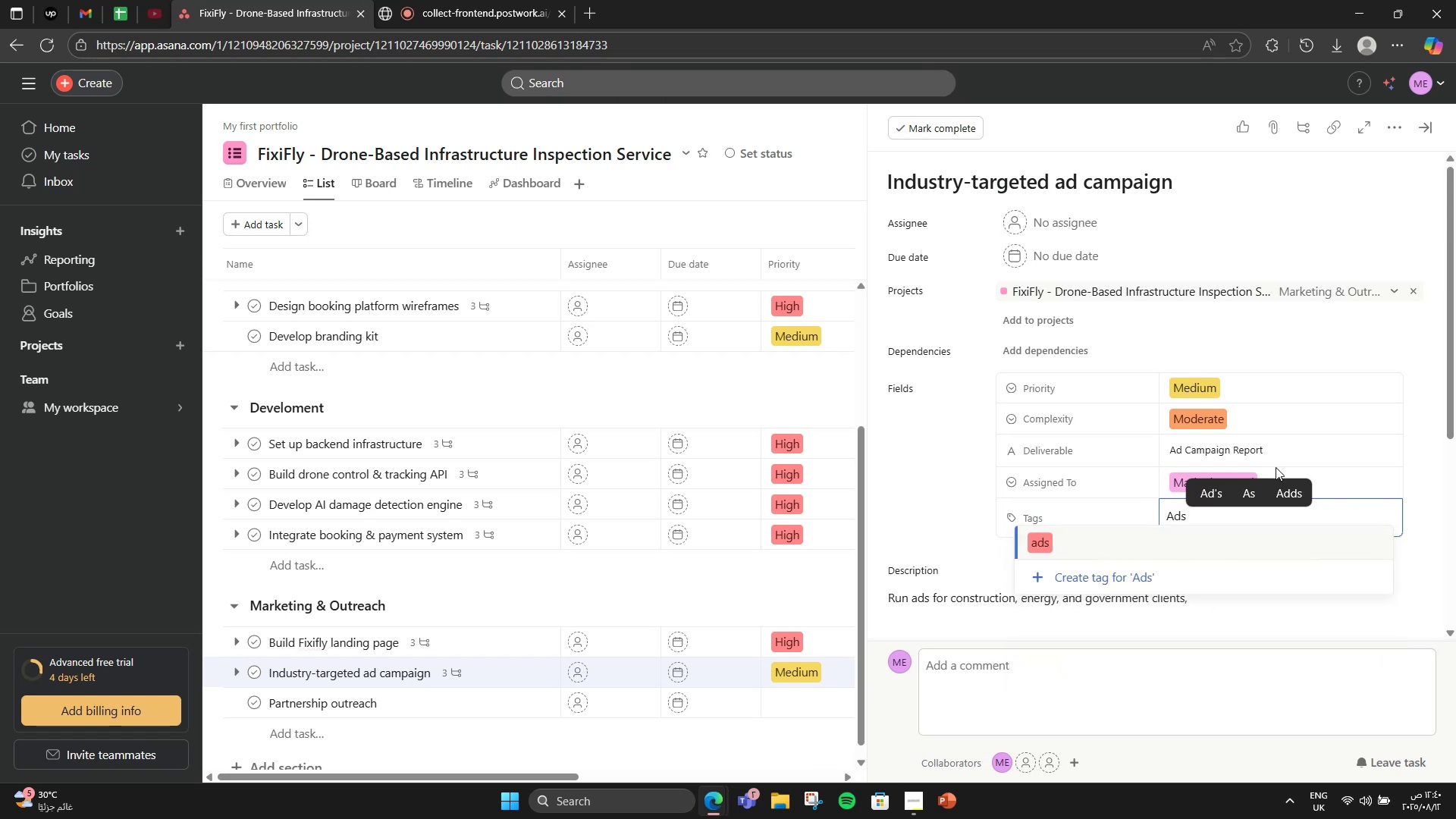 
left_click([1213, 540])
 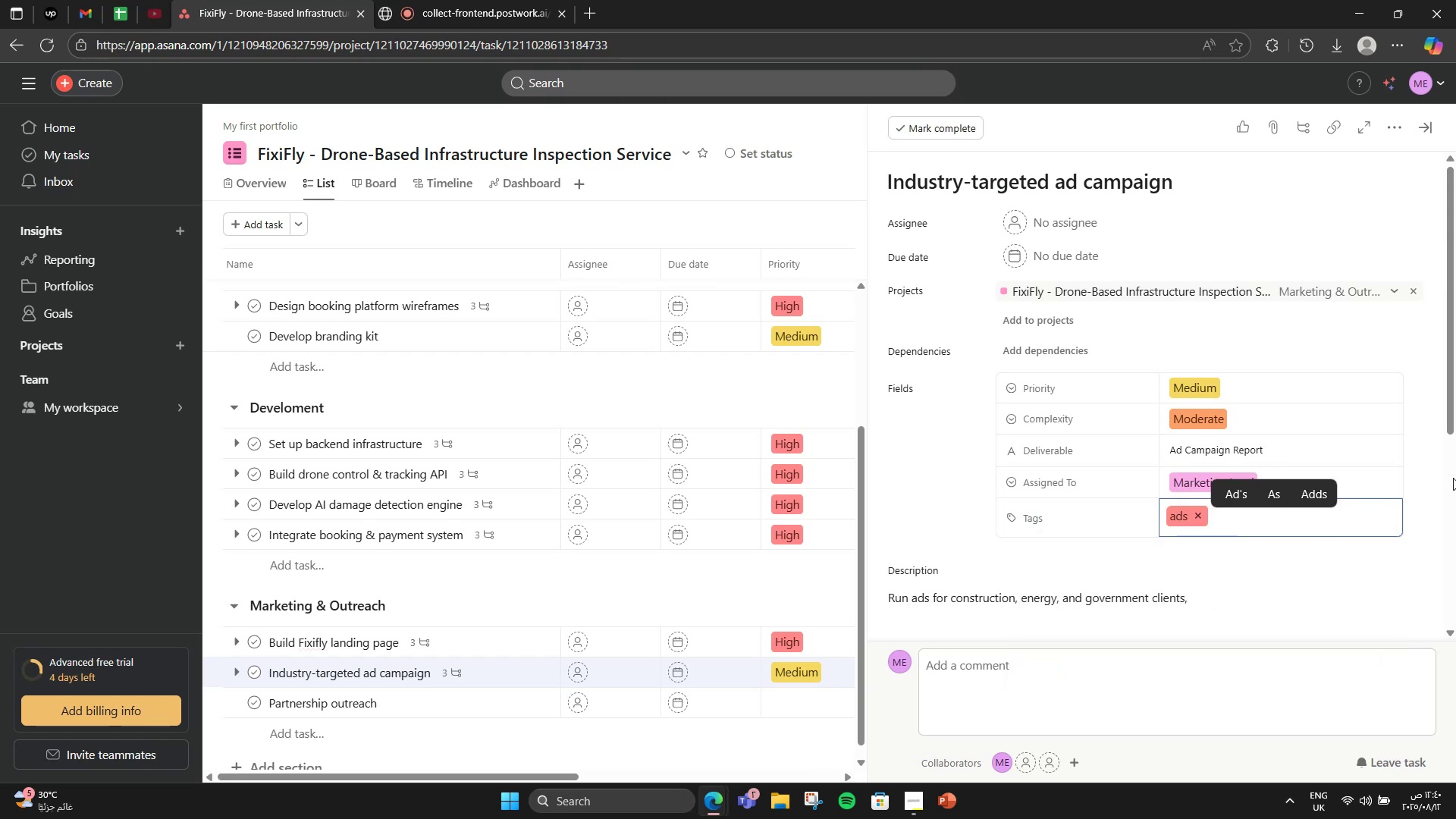 
type(B2b)
 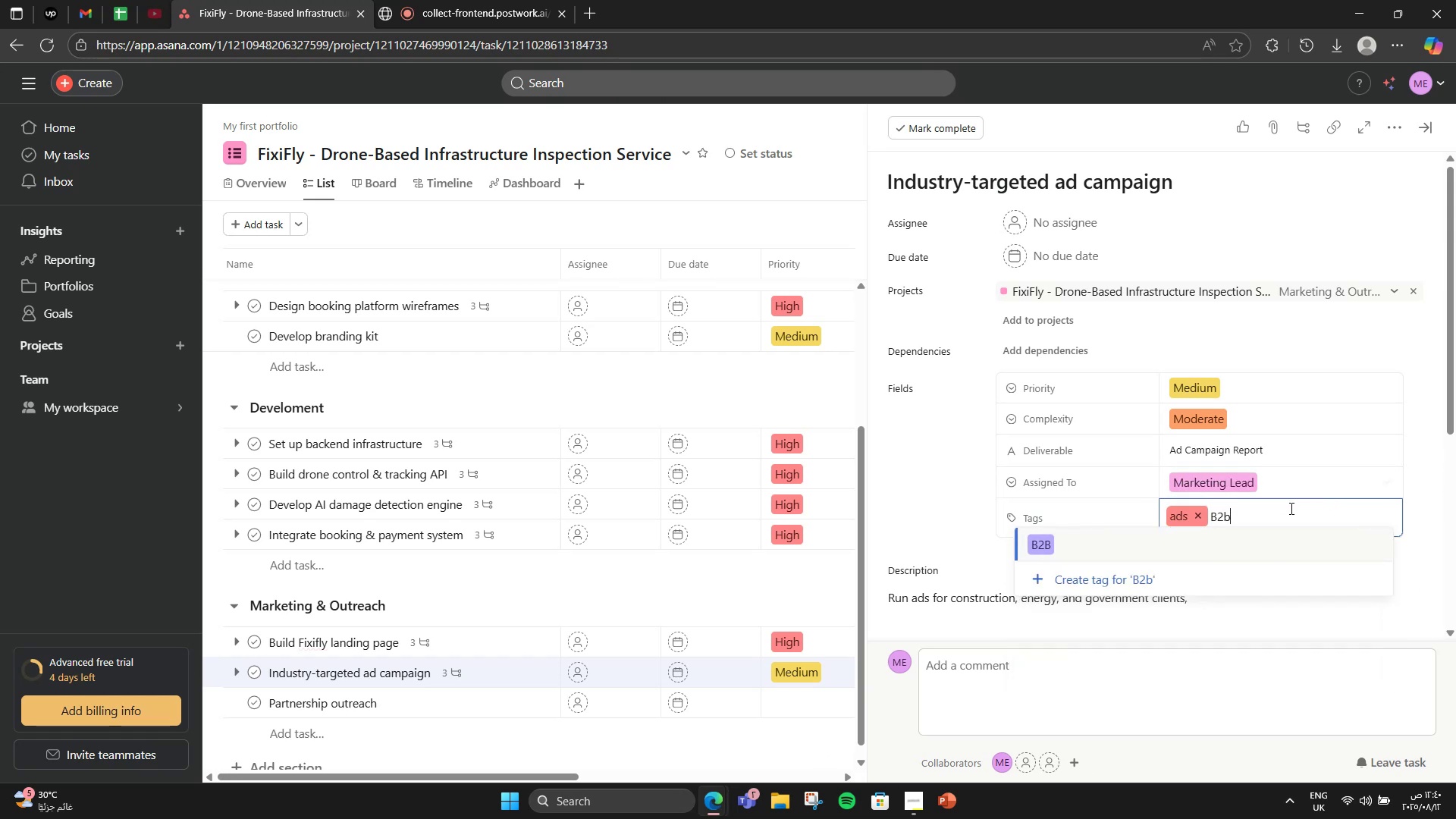 
left_click([1298, 538])
 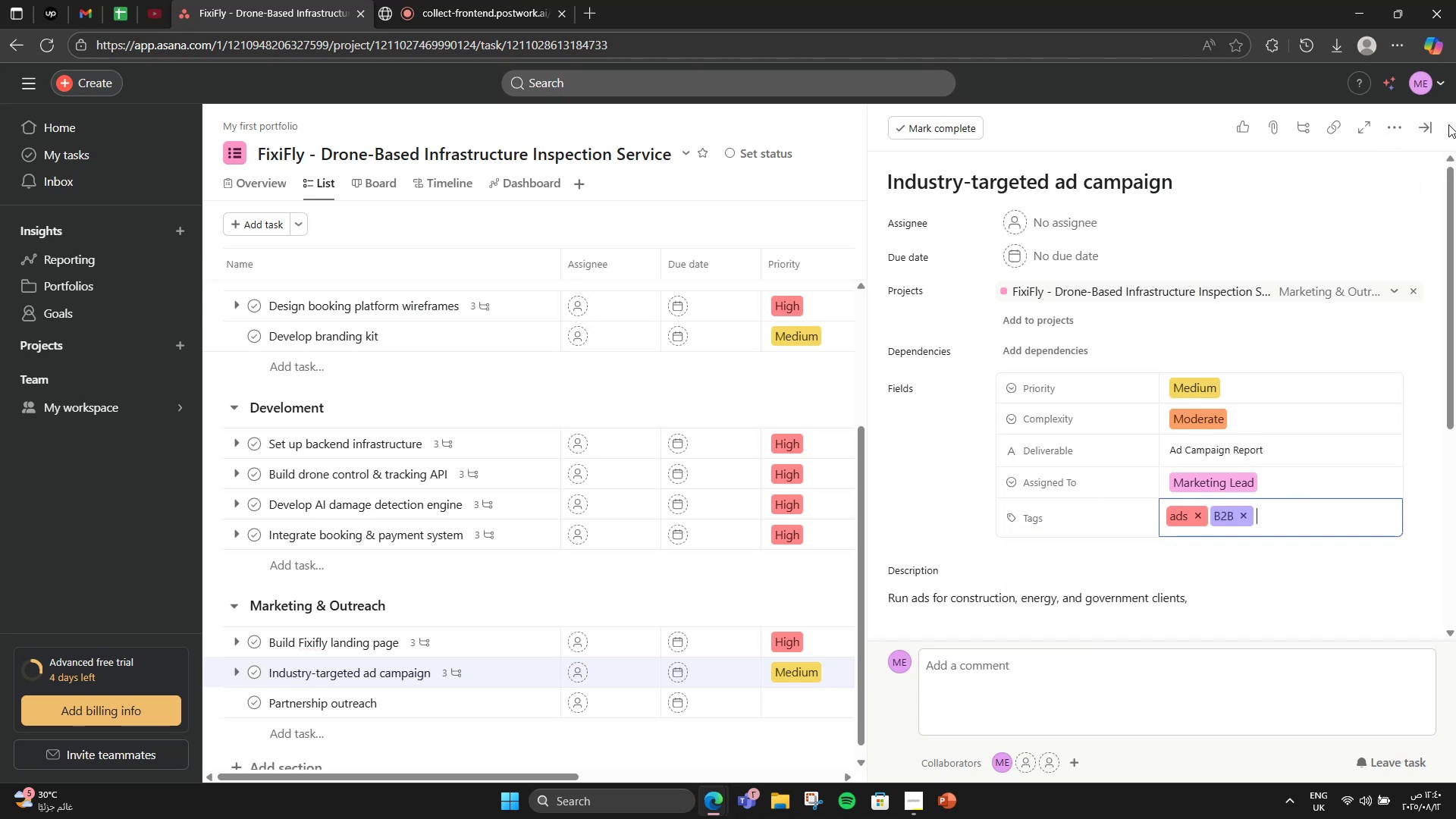 
wait(8.35)
 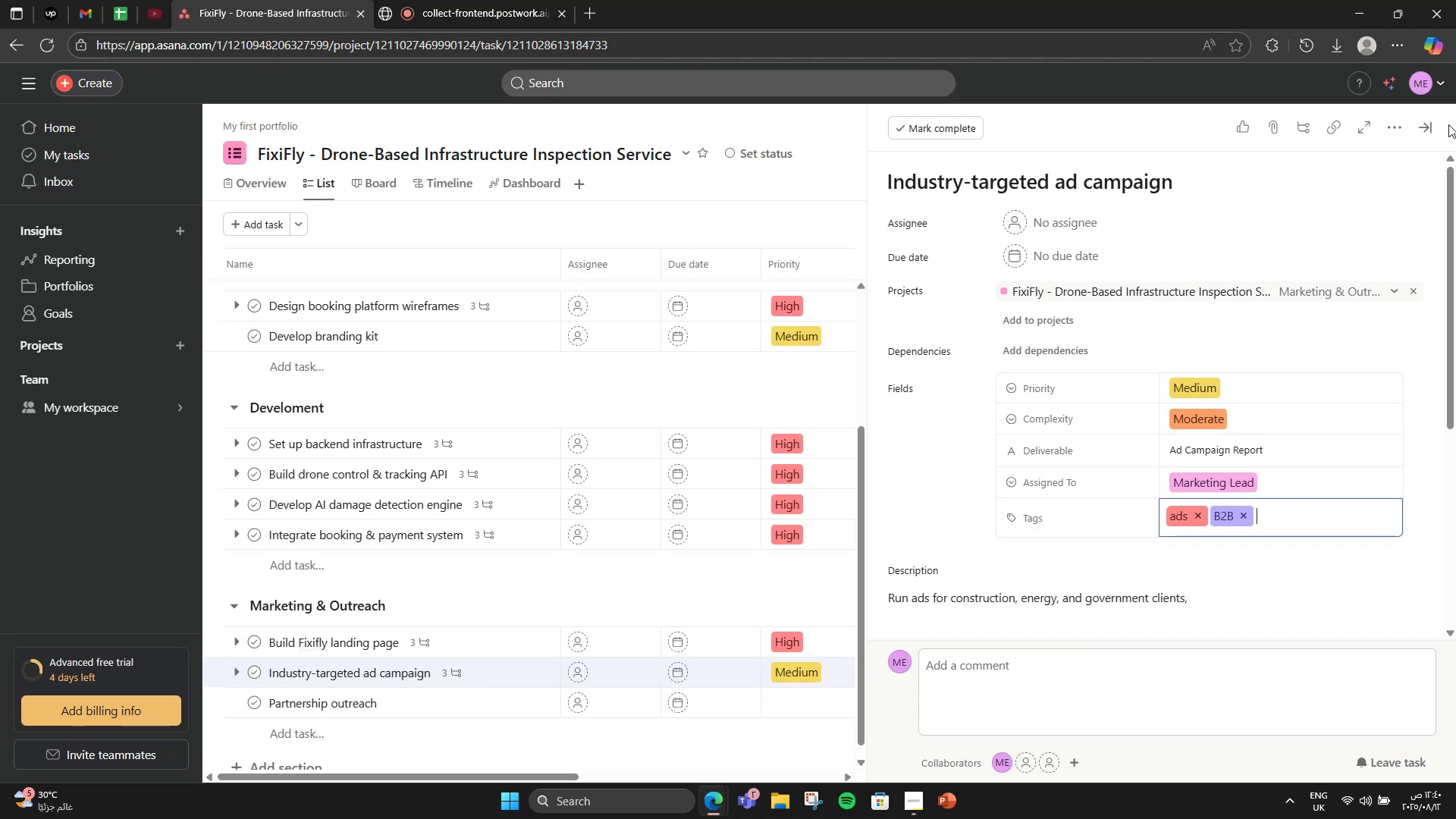 
scroll: coordinate [1207, 384], scroll_direction: down, amount: 3.0
 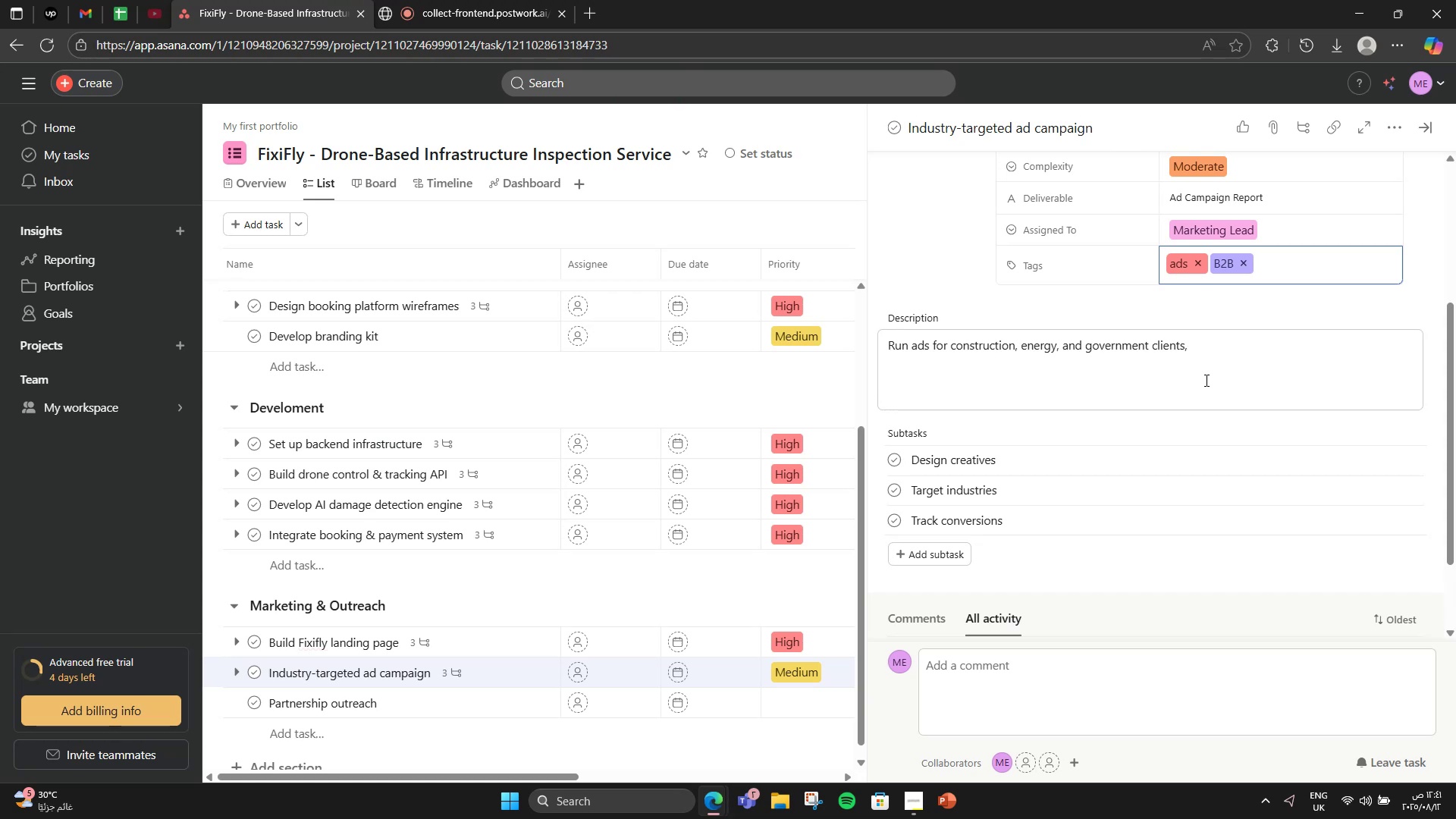 
wait(7.11)
 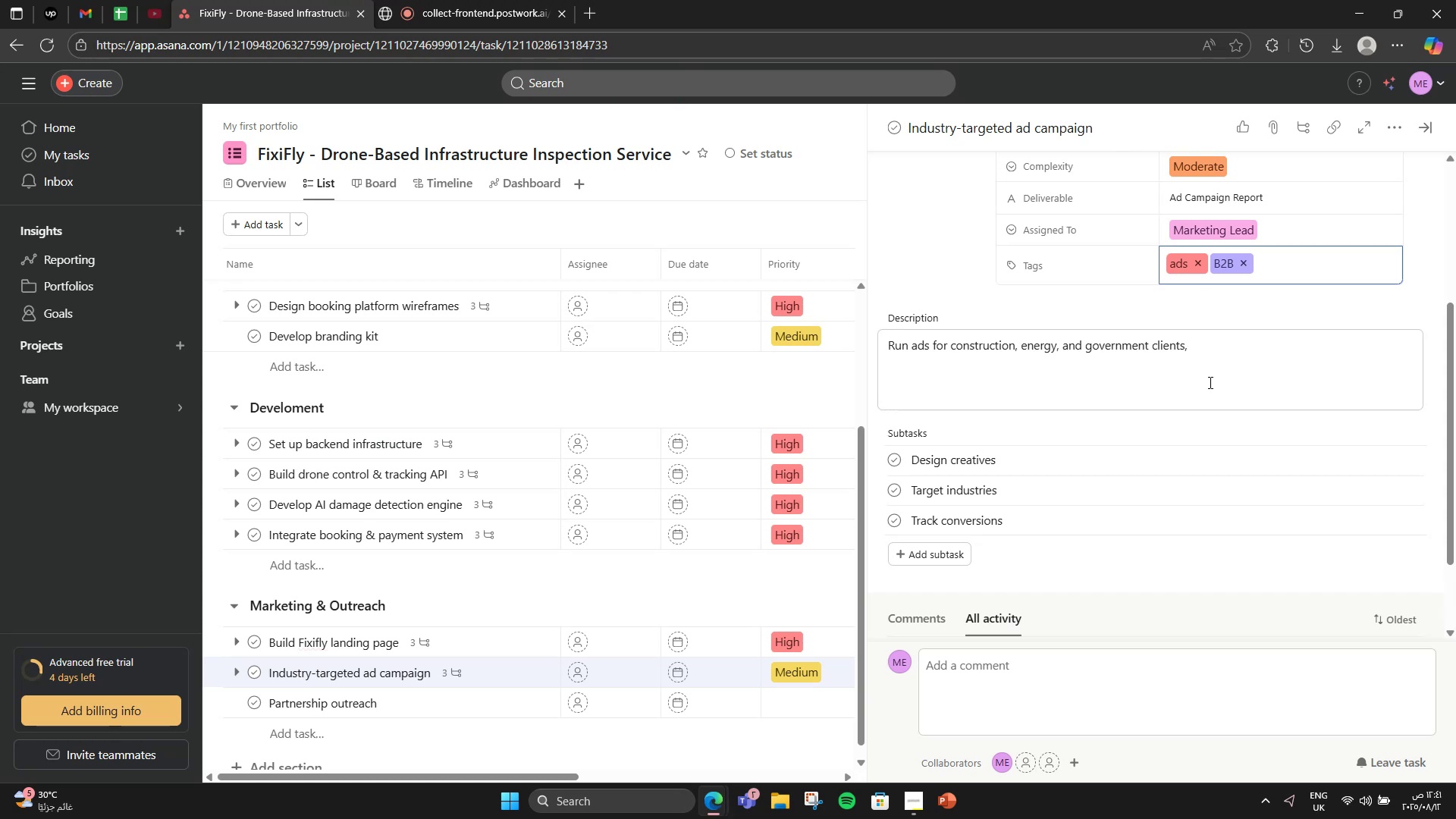 
left_click([1421, 130])
 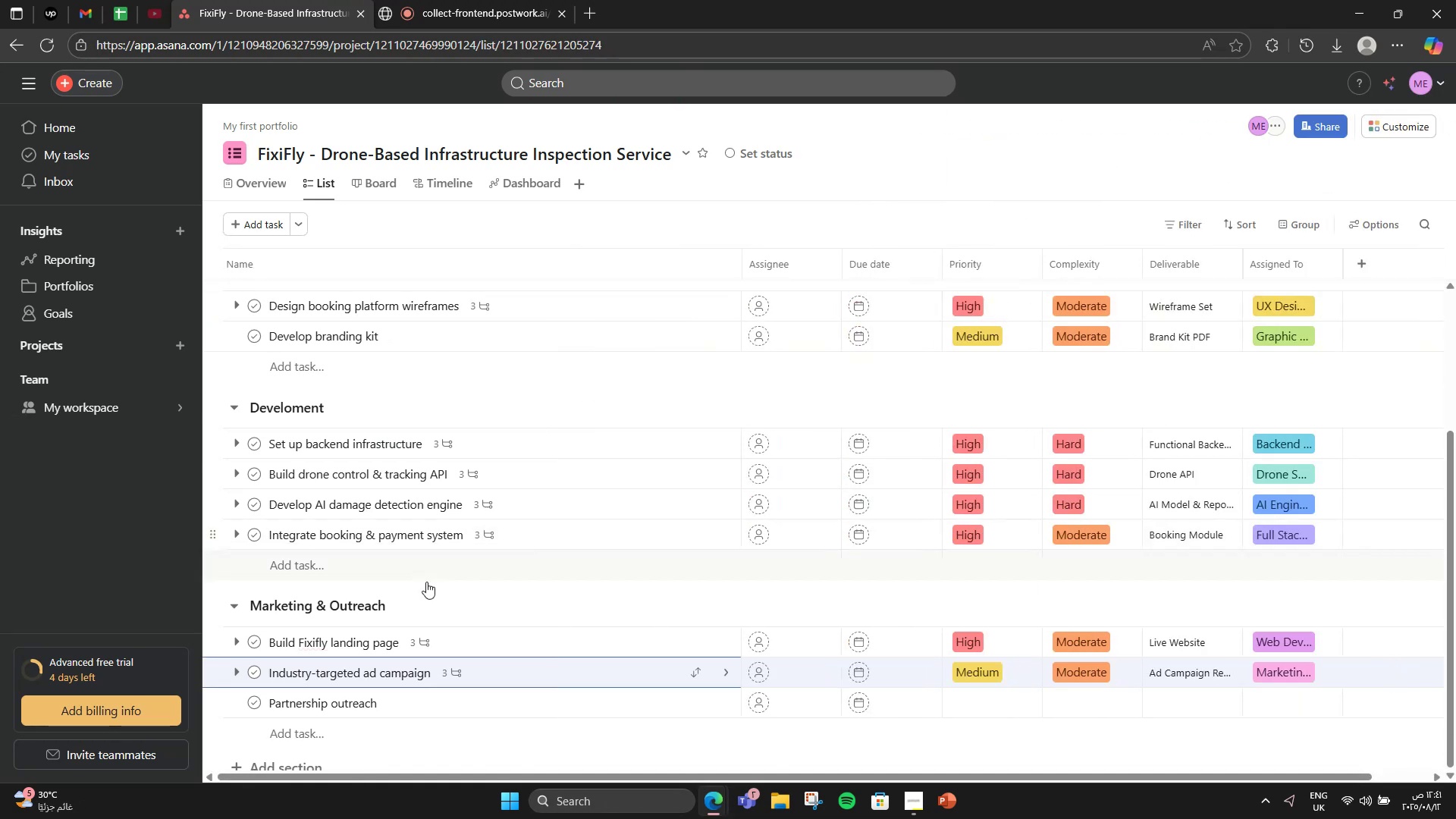 
left_click([480, 704])
 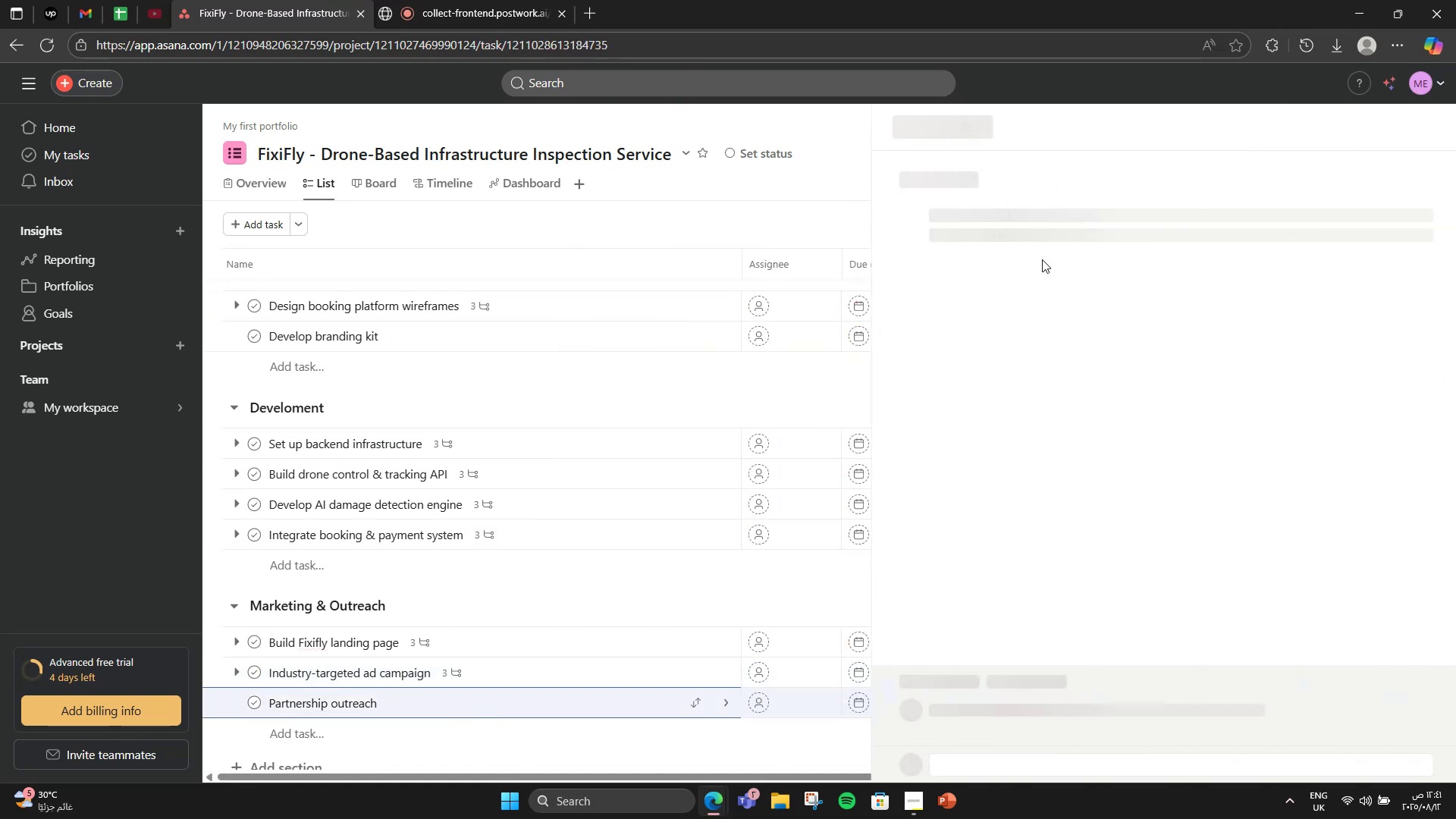 
scroll: coordinate [1104, 242], scroll_direction: down, amount: 4.0
 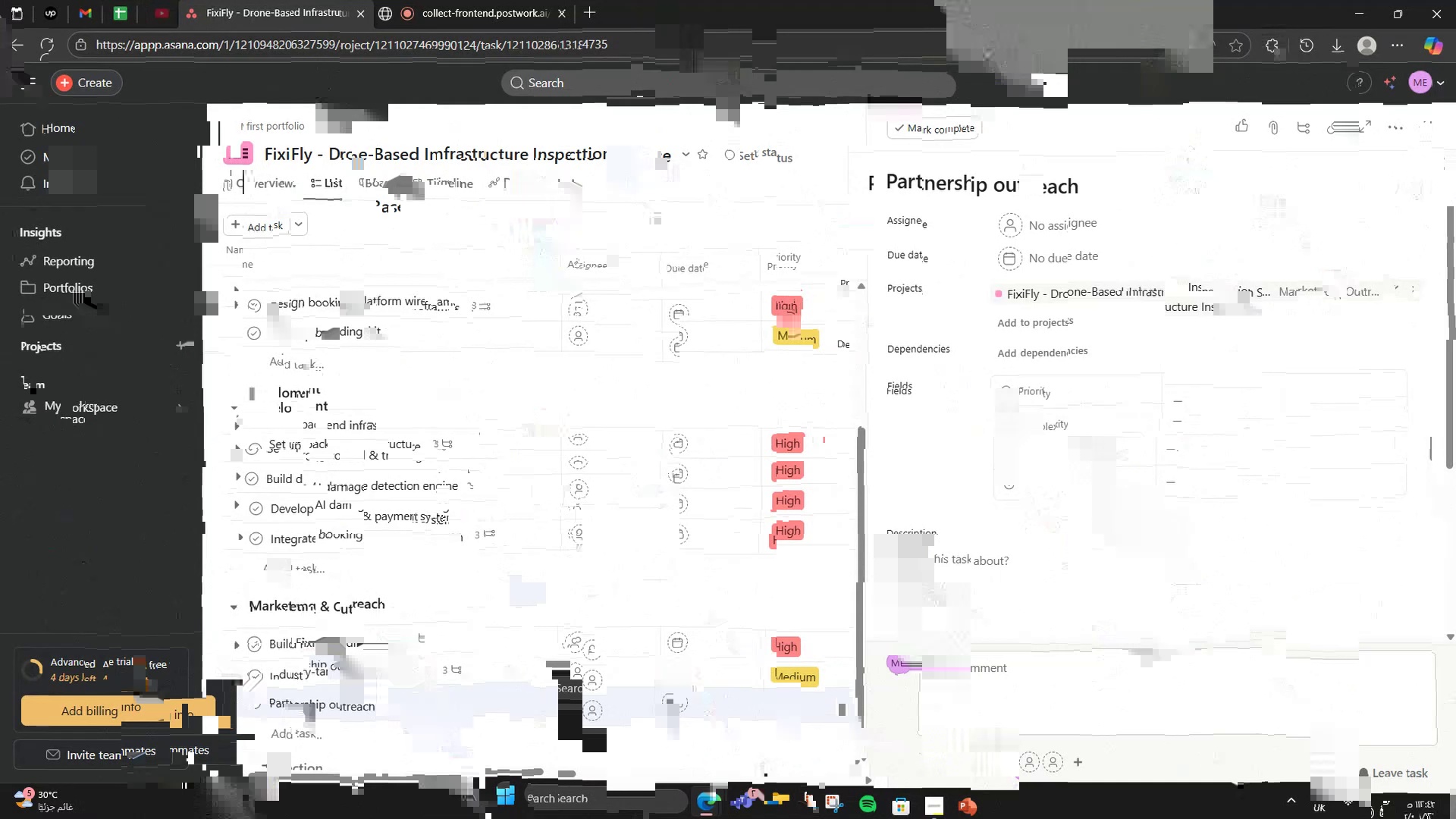 
left_click([1119, 560])
 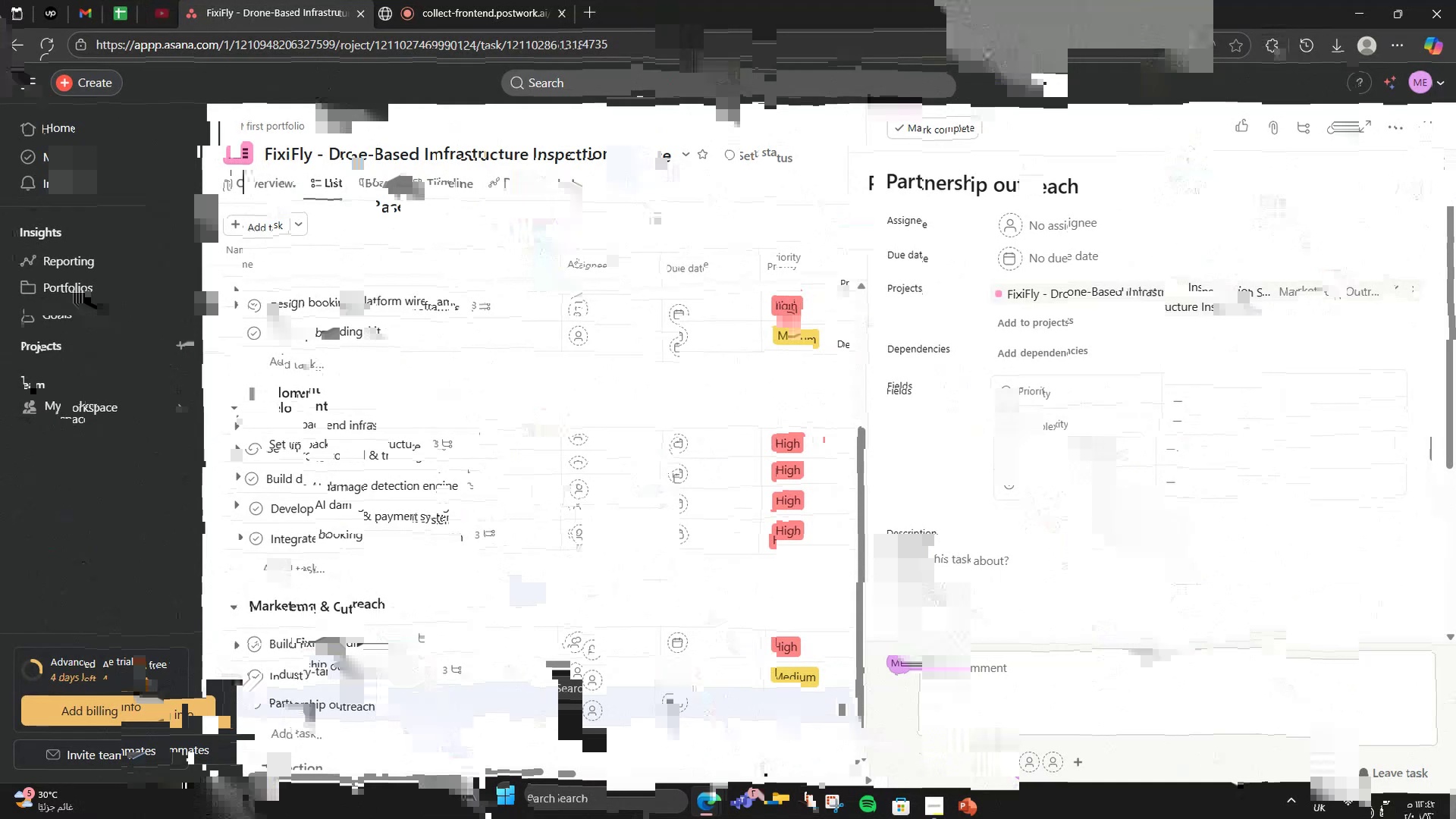 
type(Contact po)
 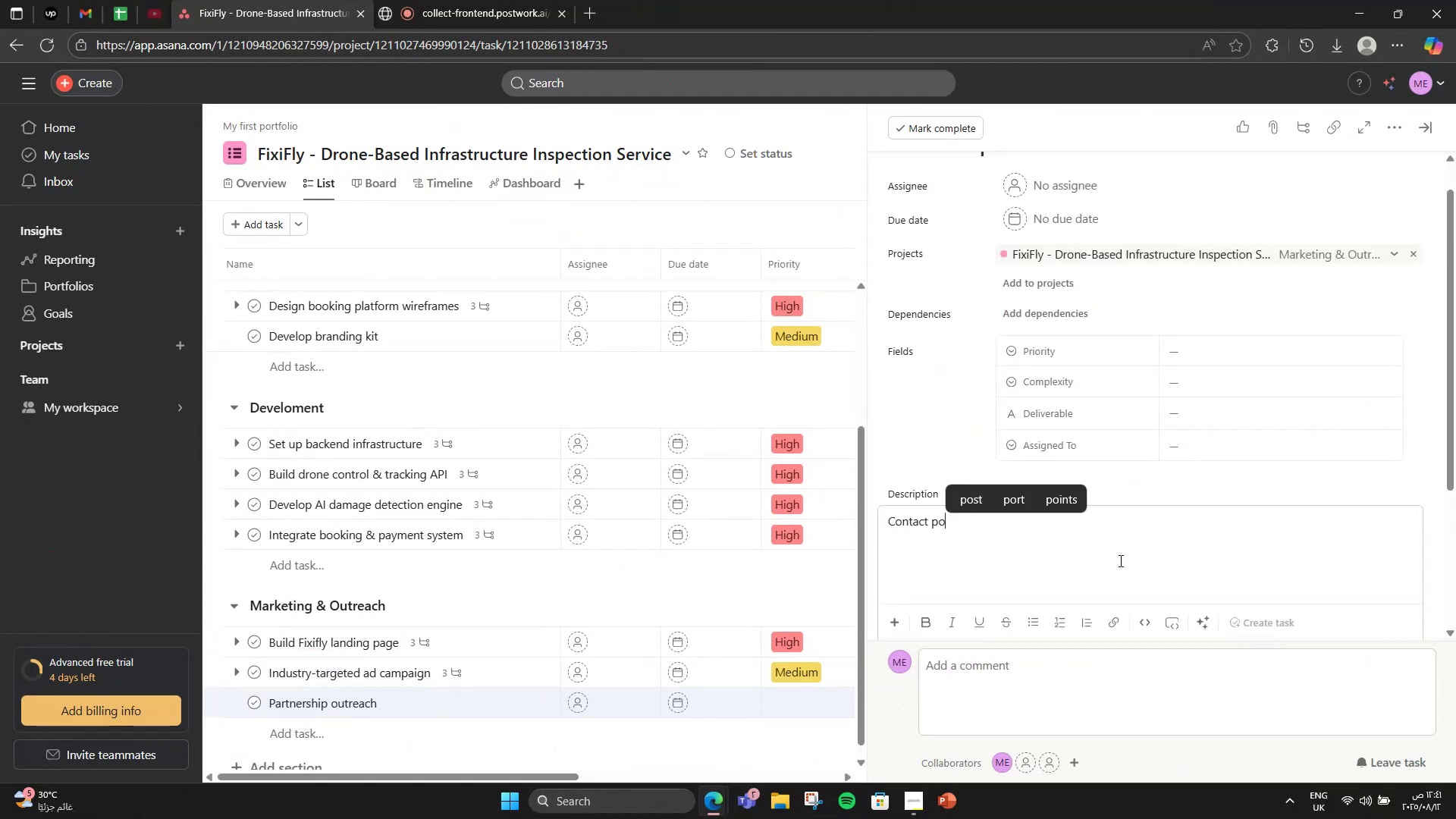 
type(tential partners for pilot)
 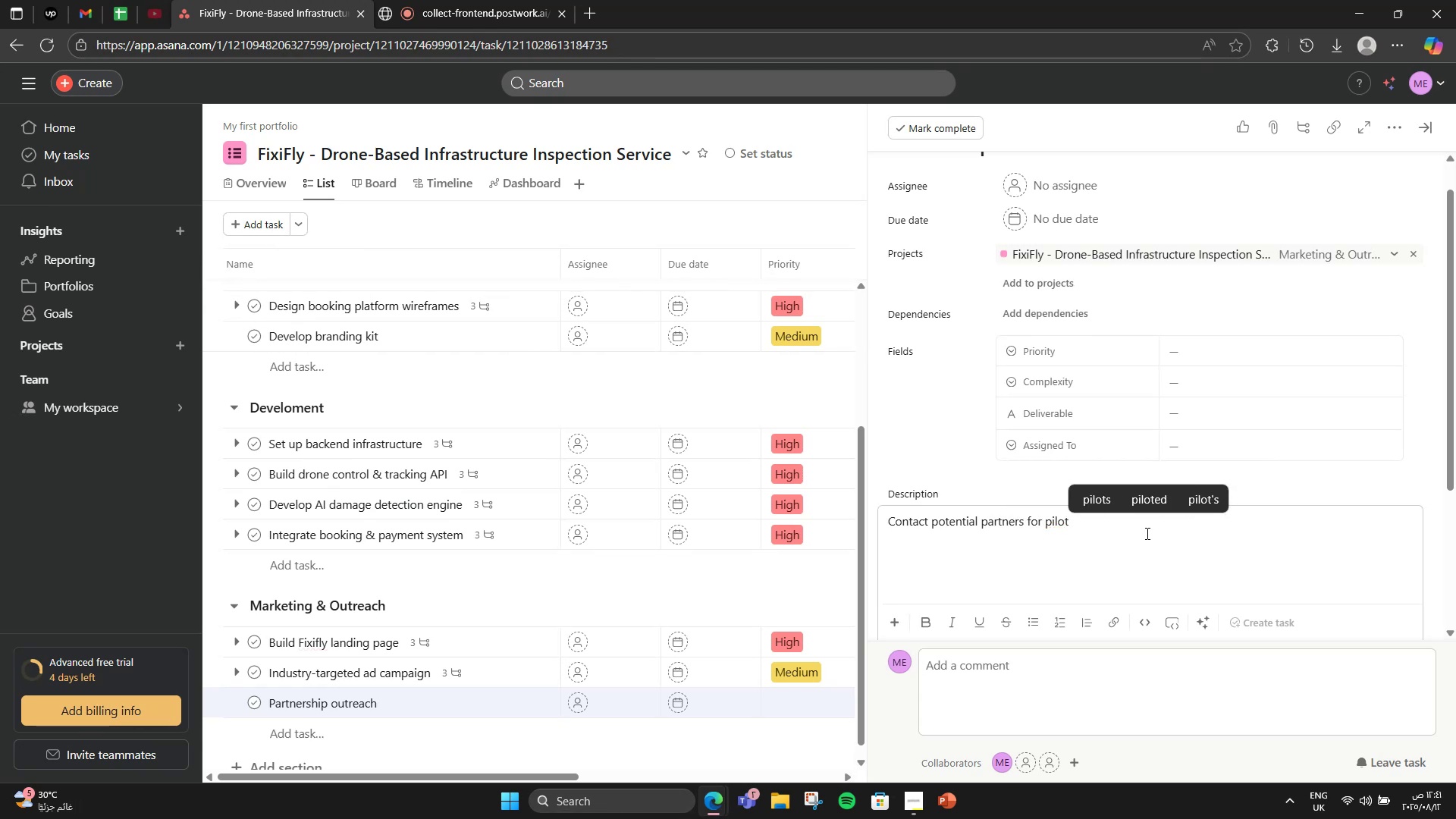 
scroll: coordinate [1154, 520], scroll_direction: up, amount: 3.0
 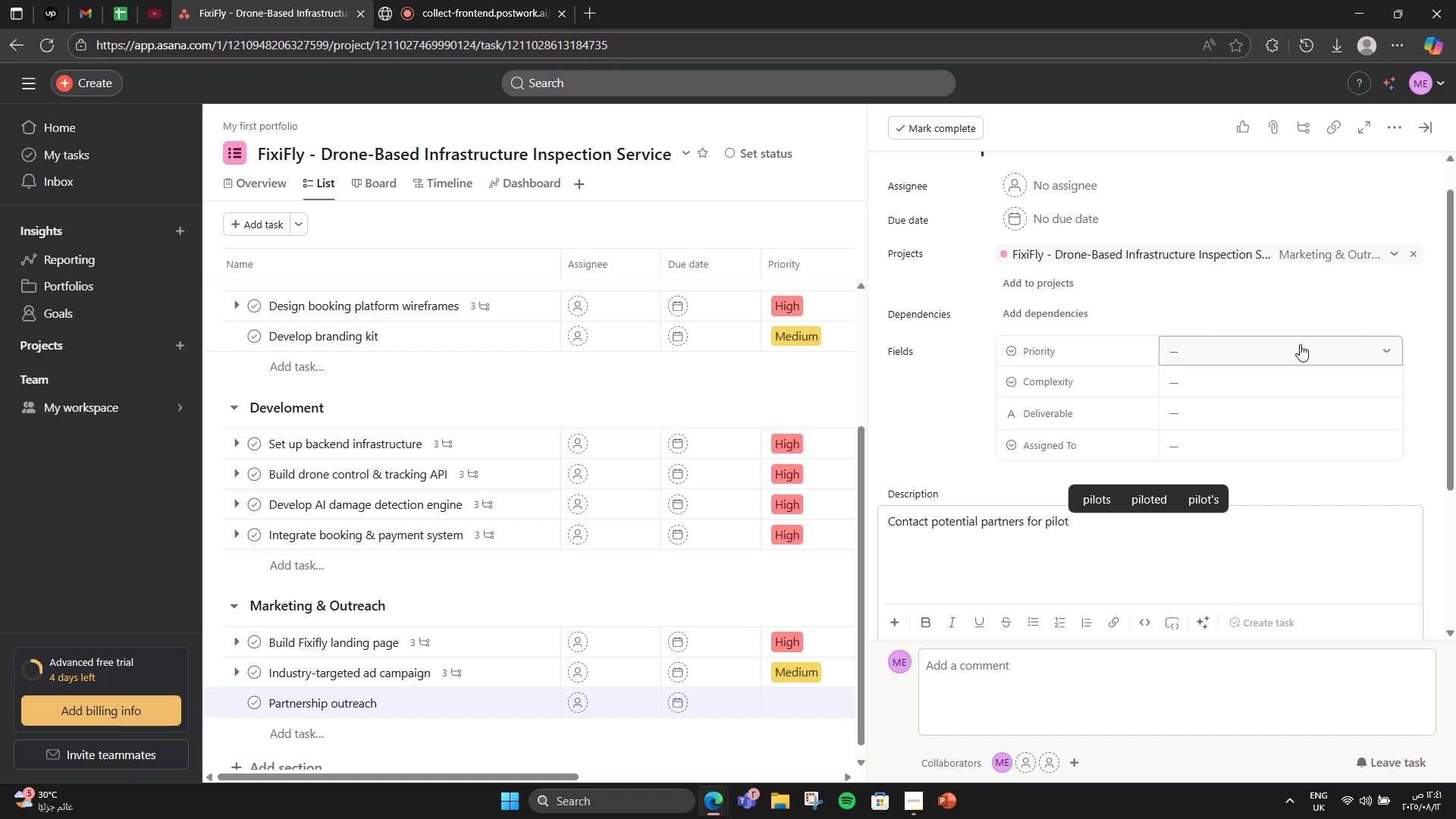 
left_click([1296, 348])
 